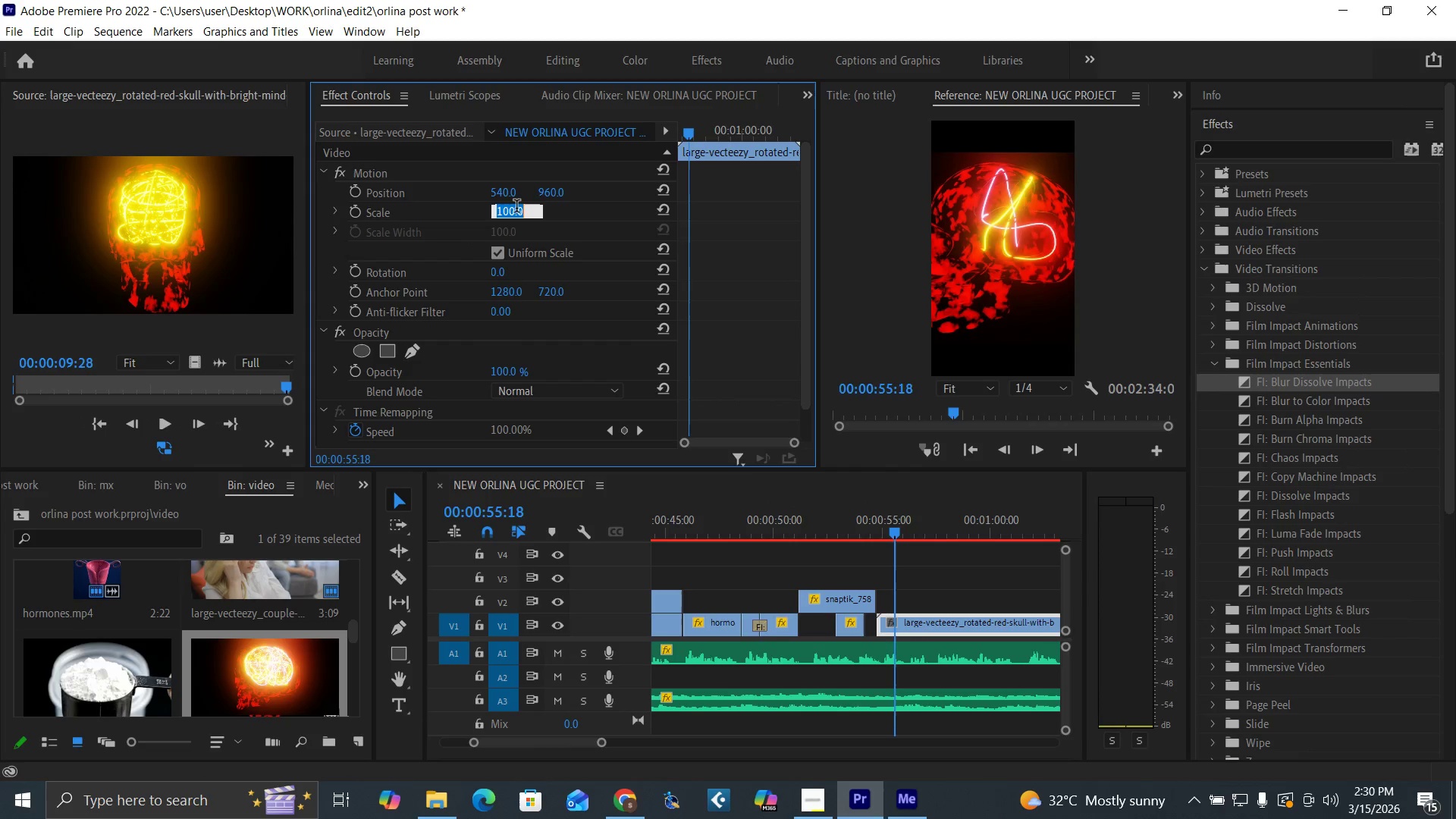 
type(20)
 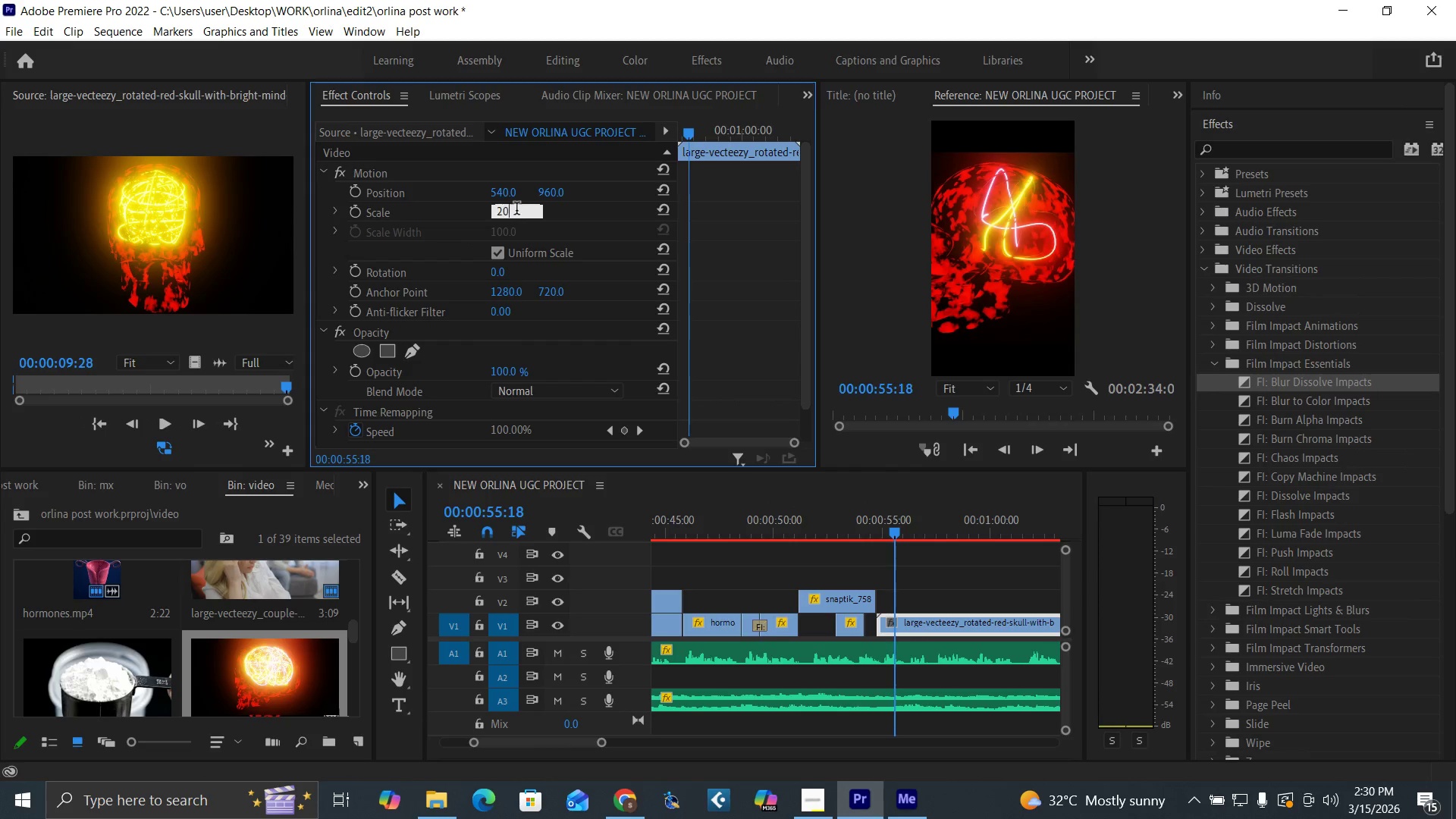 
key(0)
 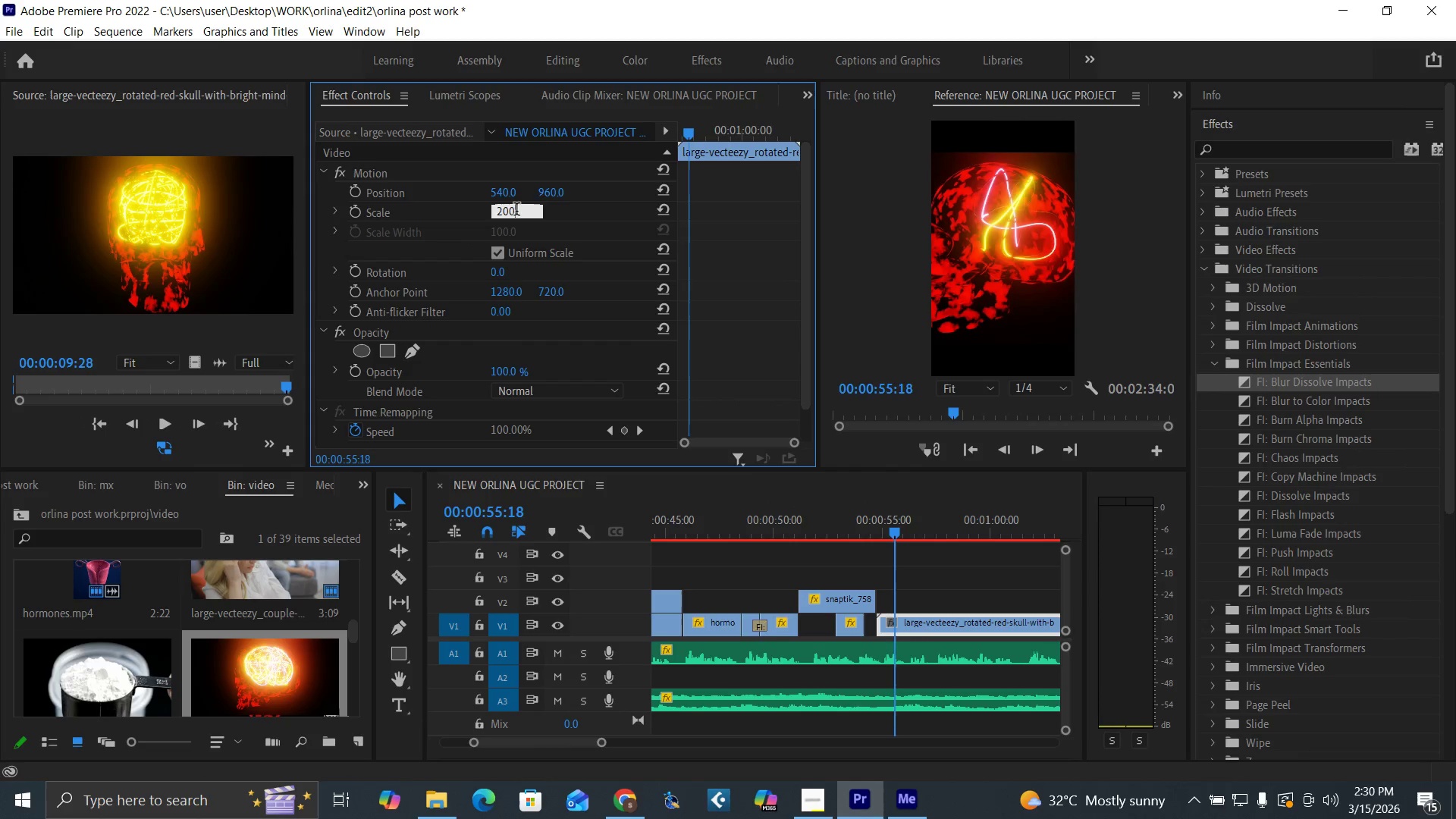 
key(Enter)
 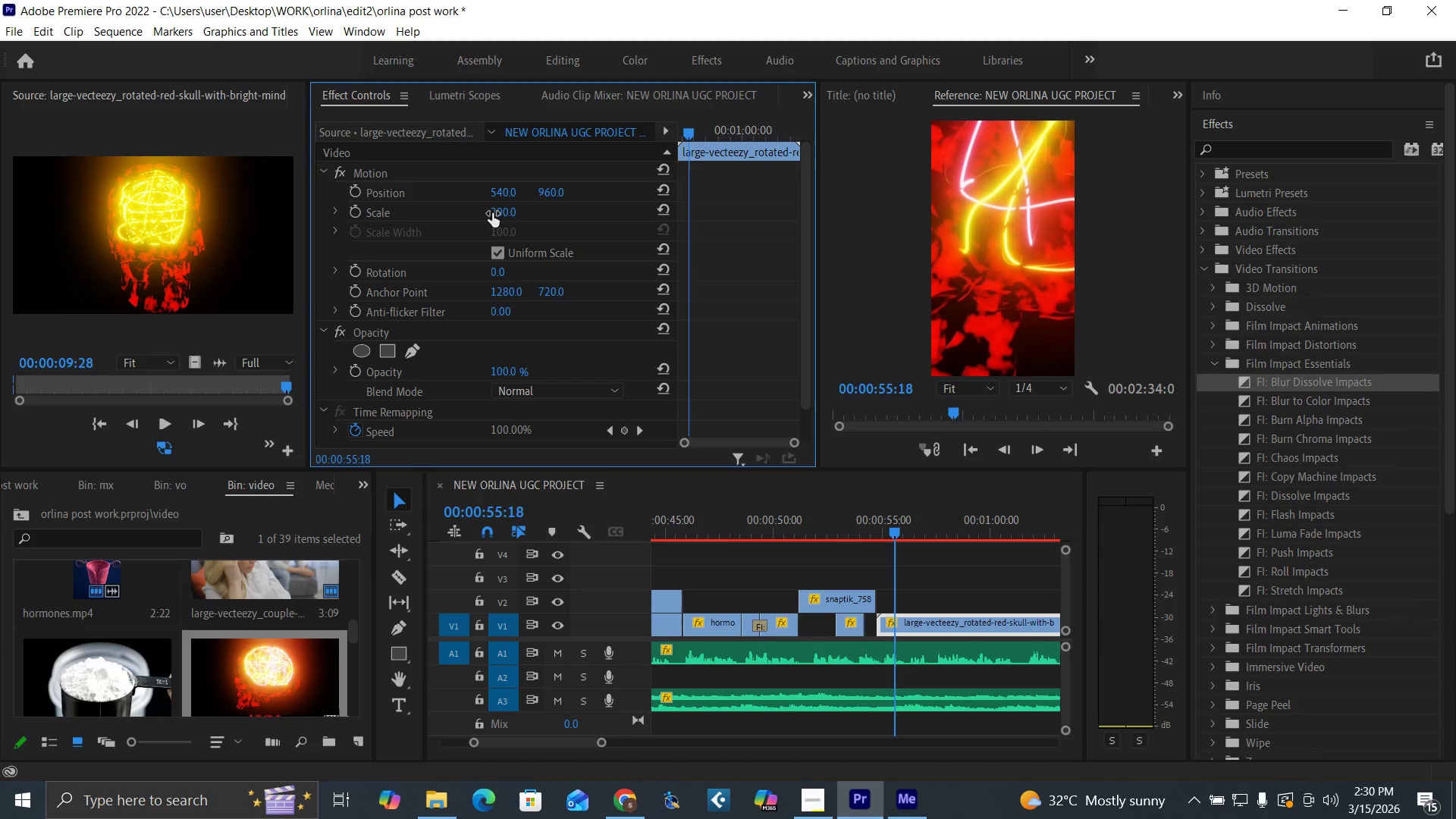 
left_click([501, 213])
 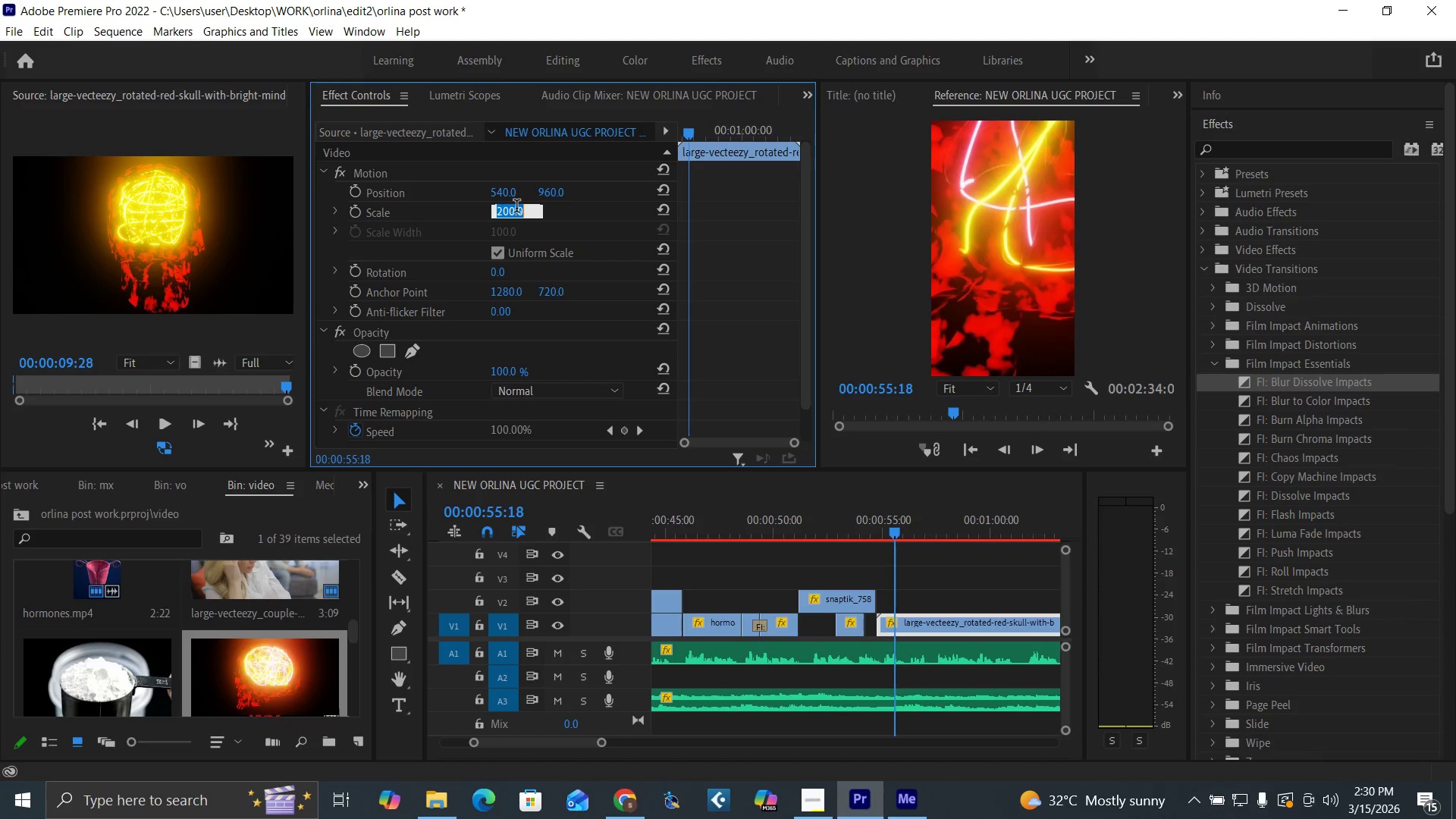 
type(150)
 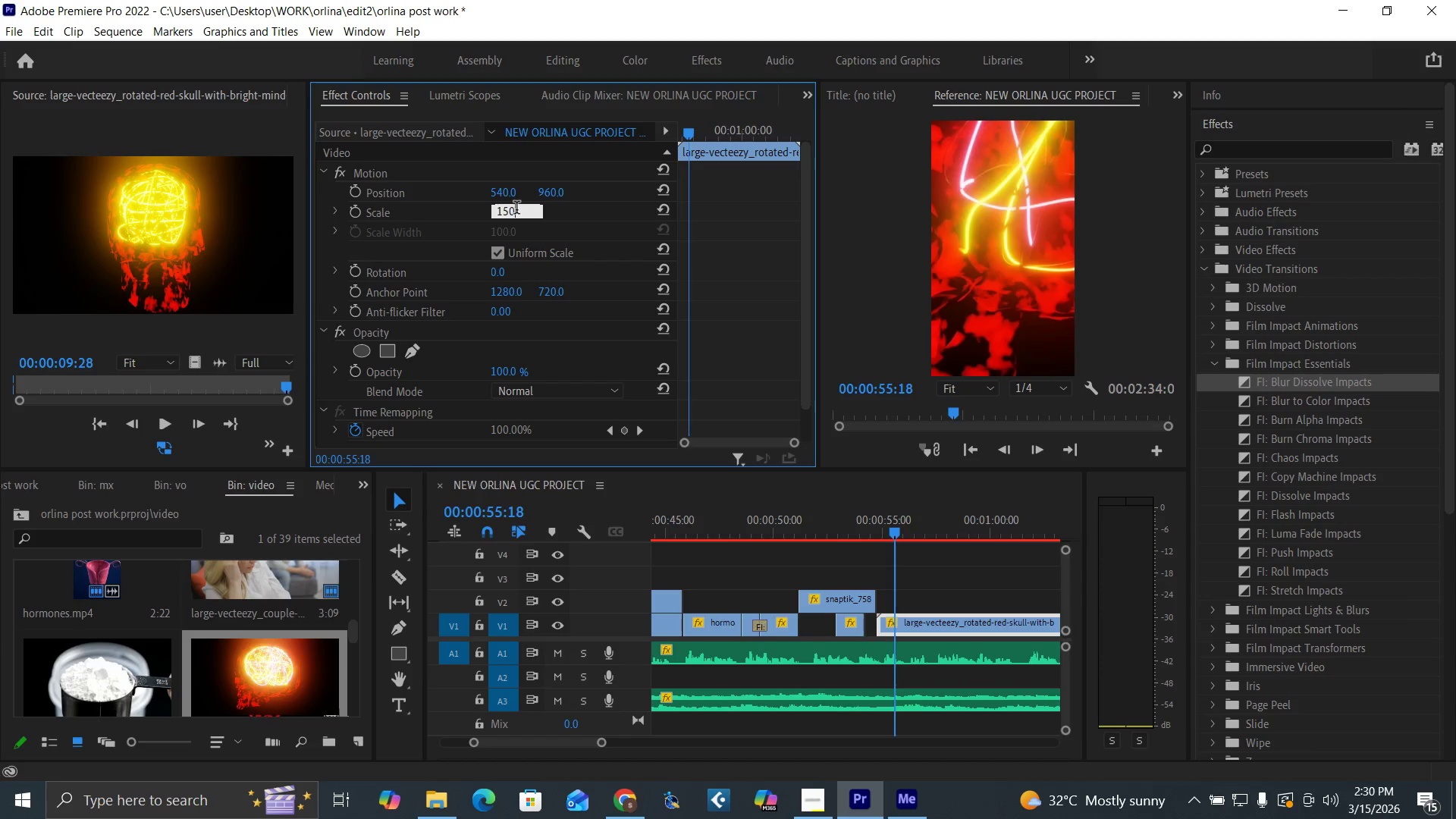 
key(Enter)
 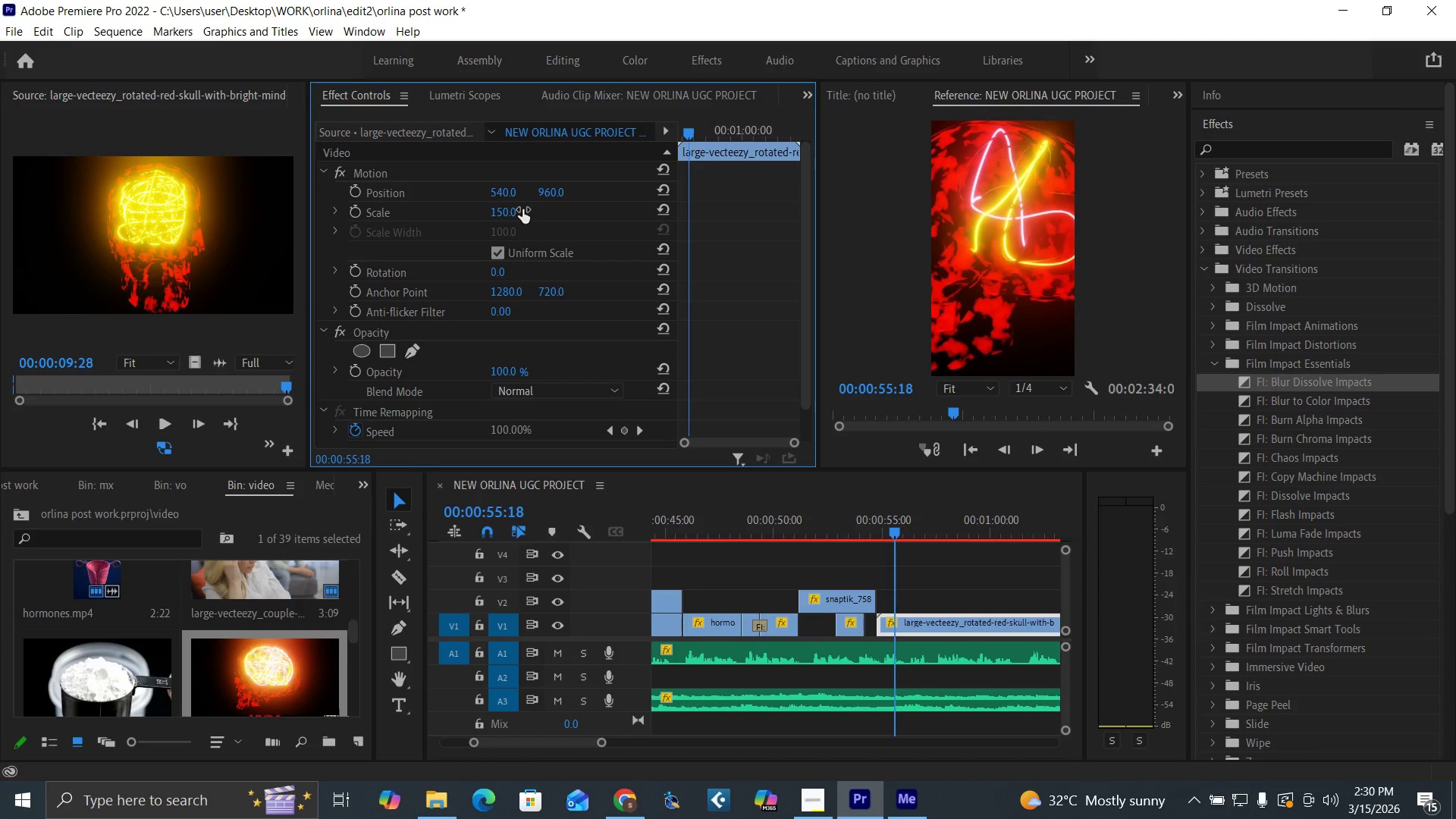 
left_click([504, 212])
 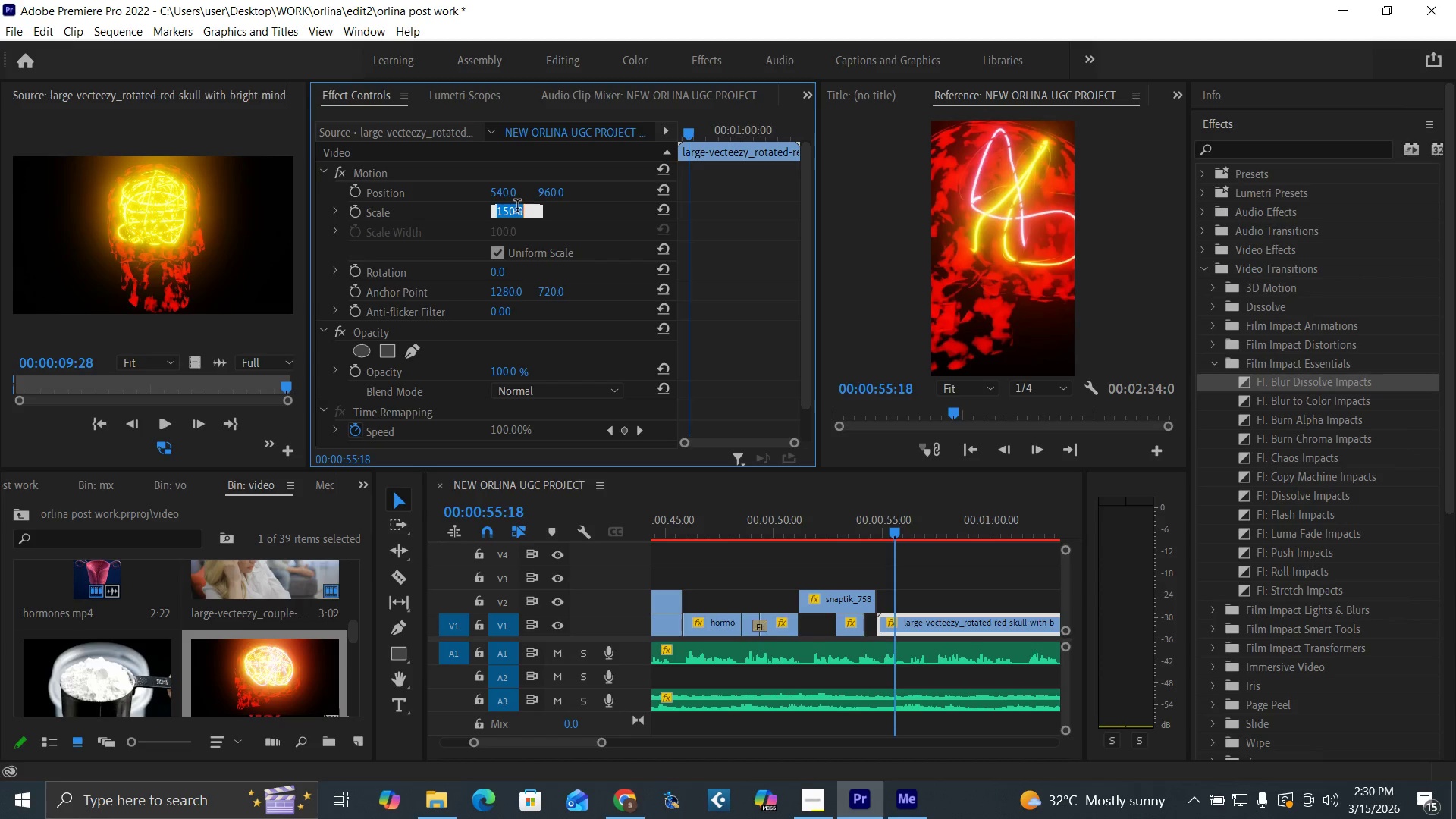 
type(100)
 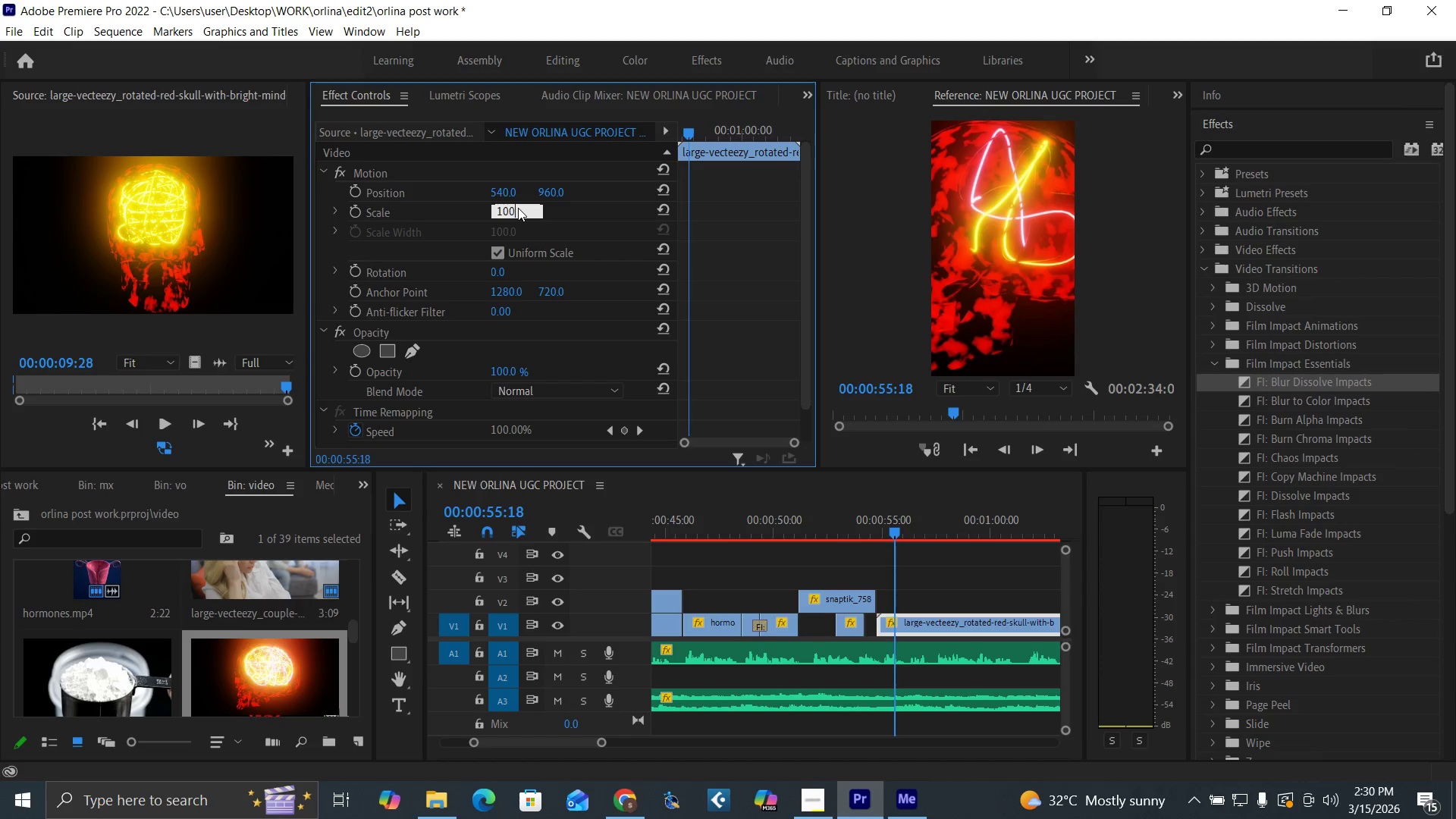 
key(Enter)
 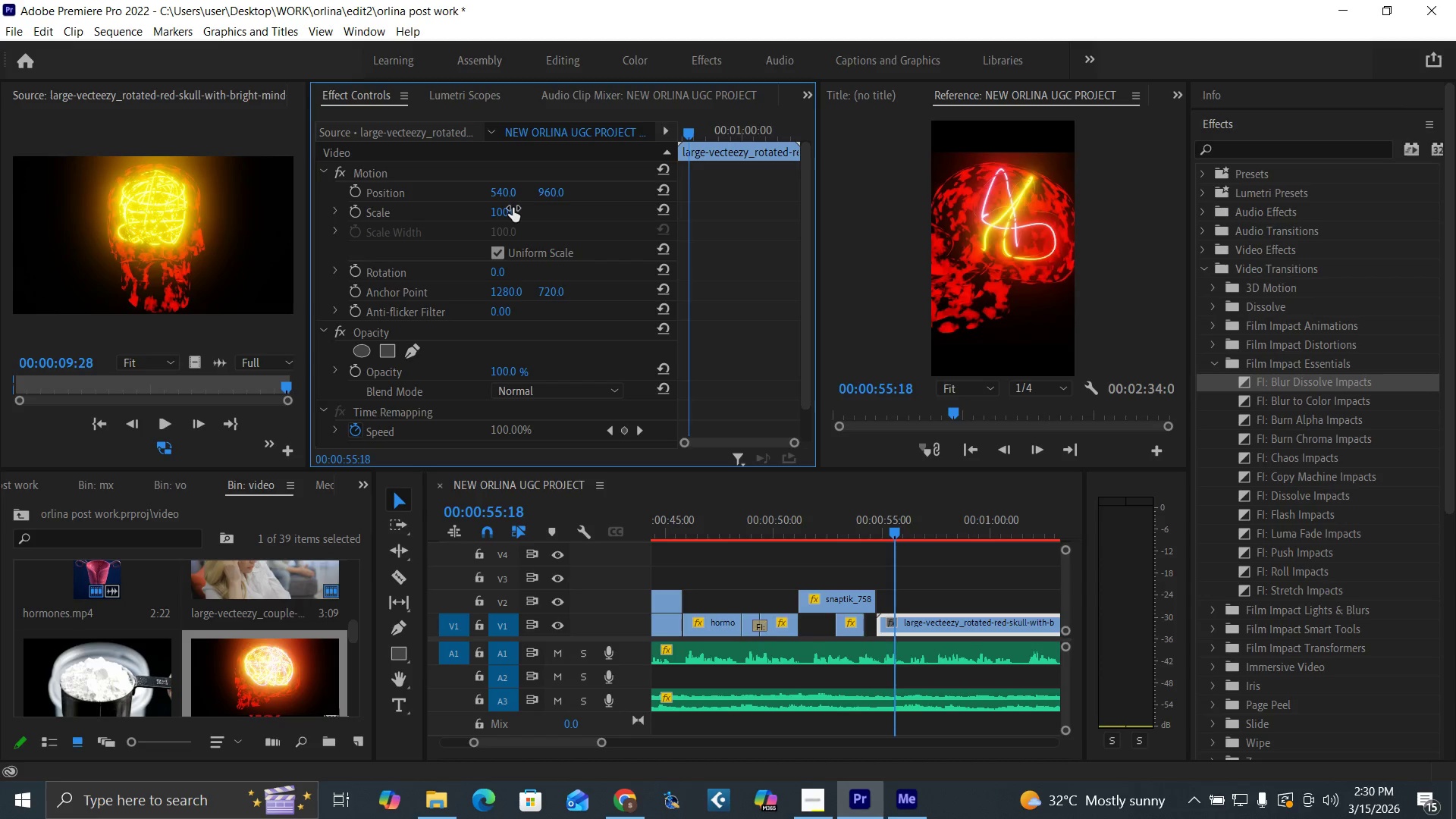 
left_click([513, 208])
 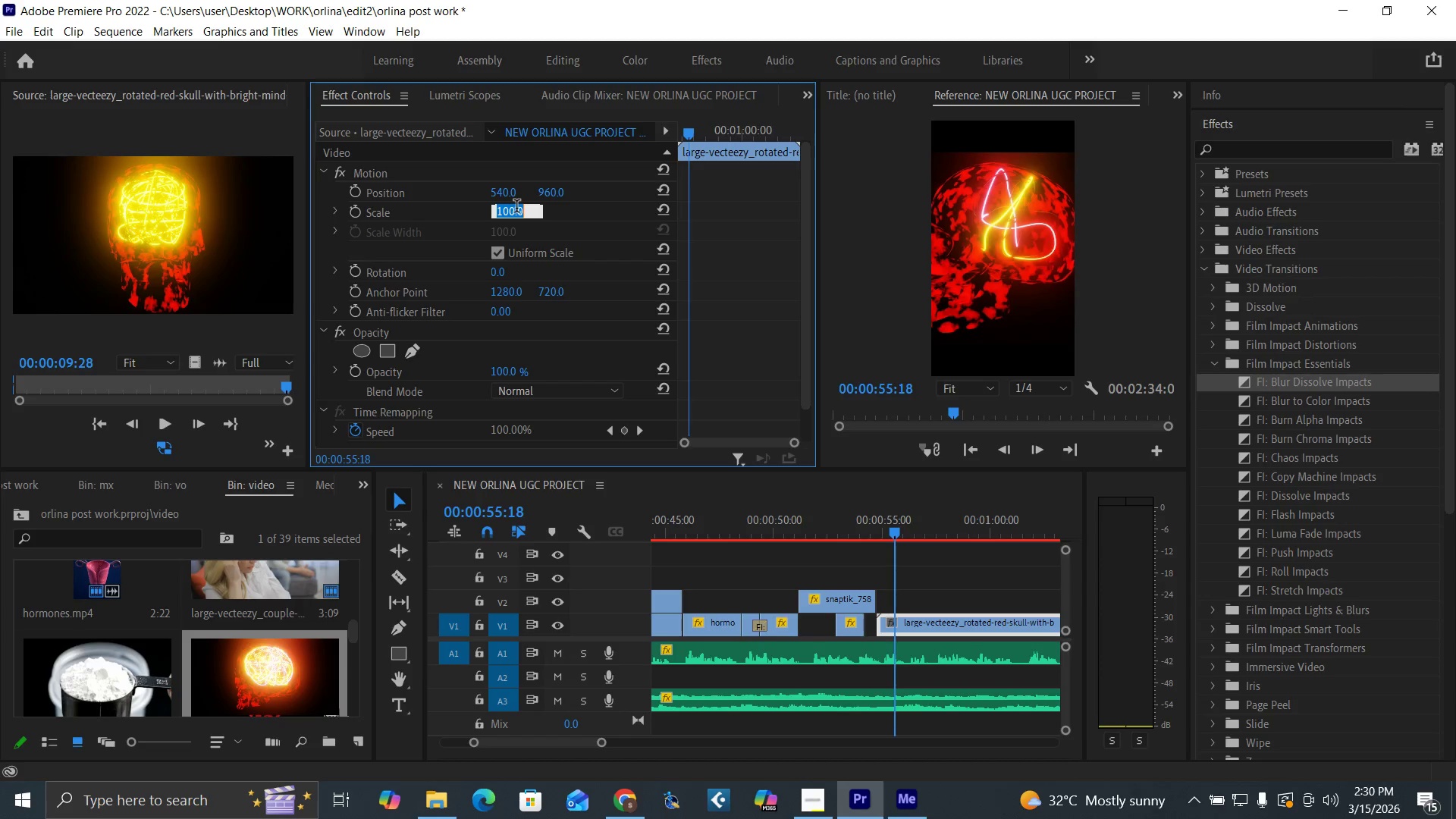 
type(150)
 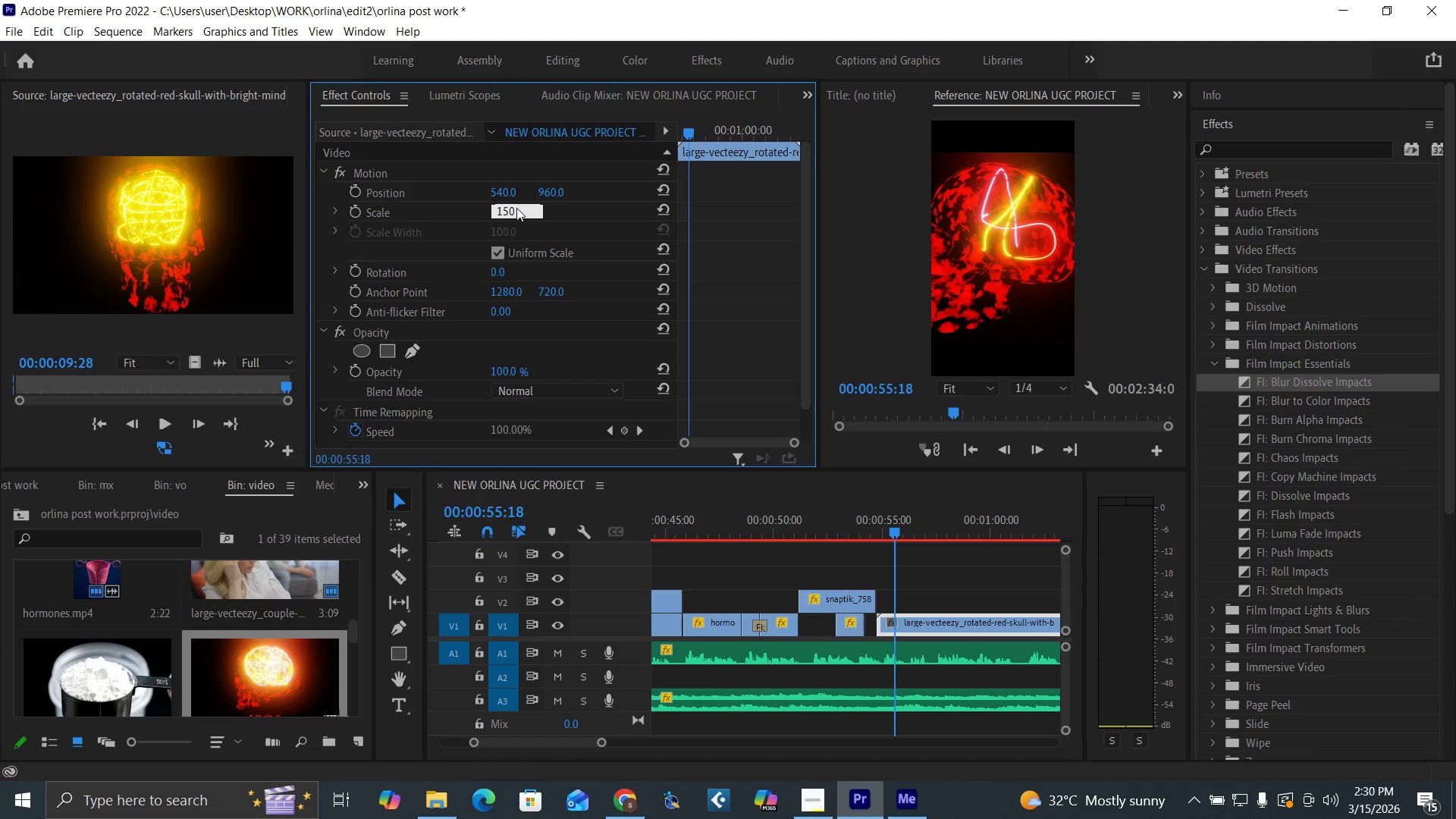 
key(Enter)
 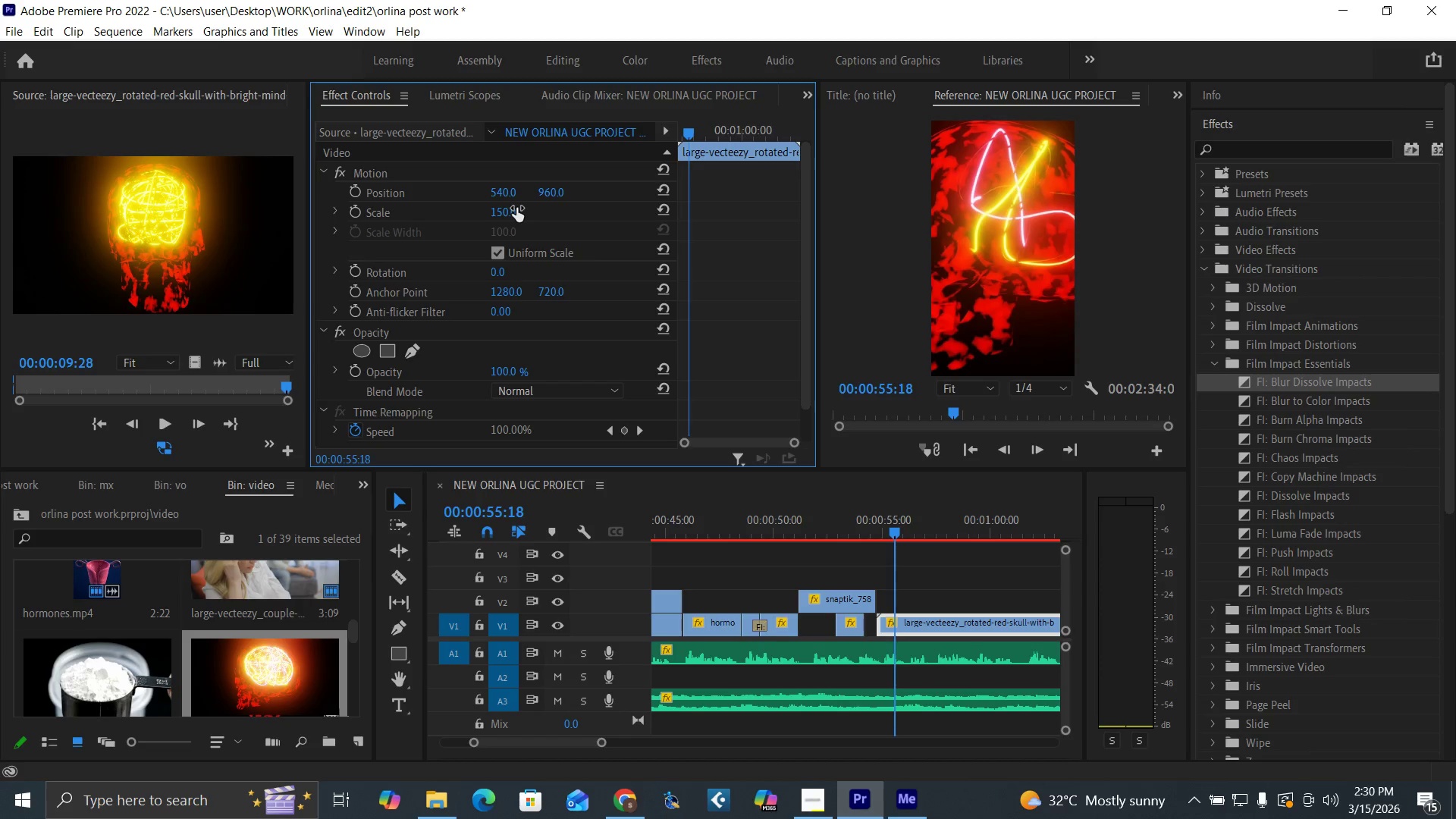 
left_click([500, 212])
 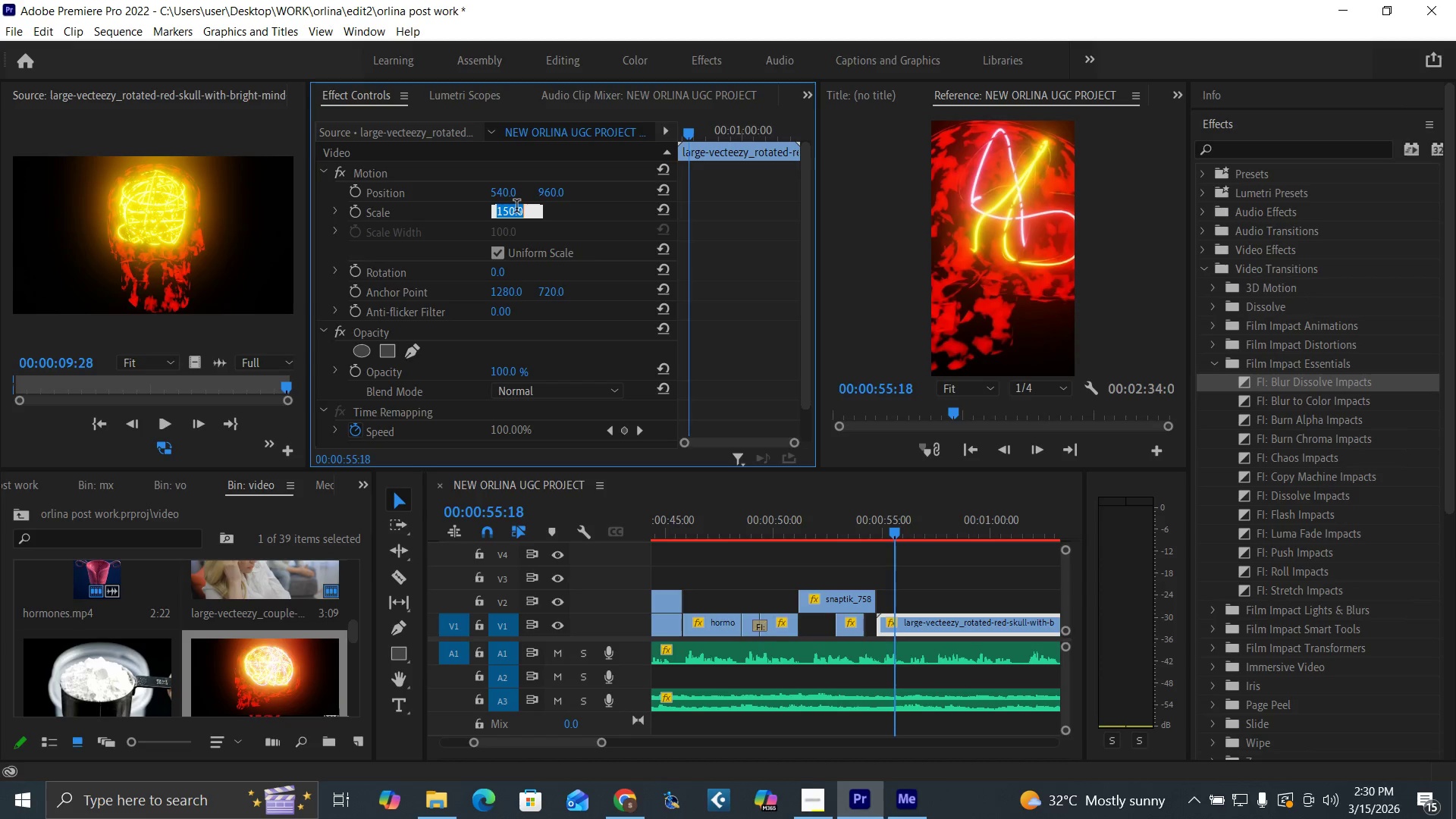 
type(131)
 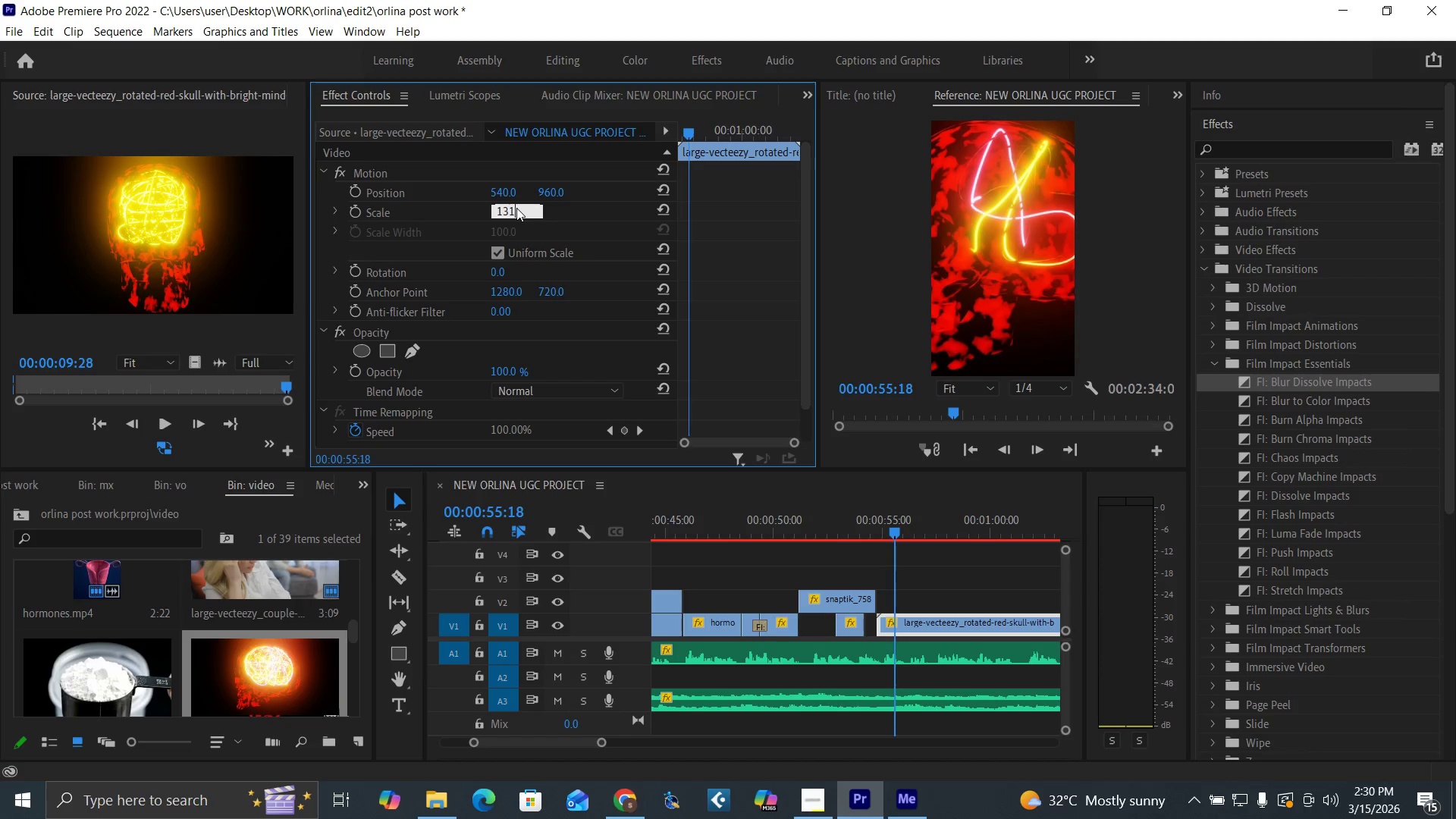 
key(Enter)
 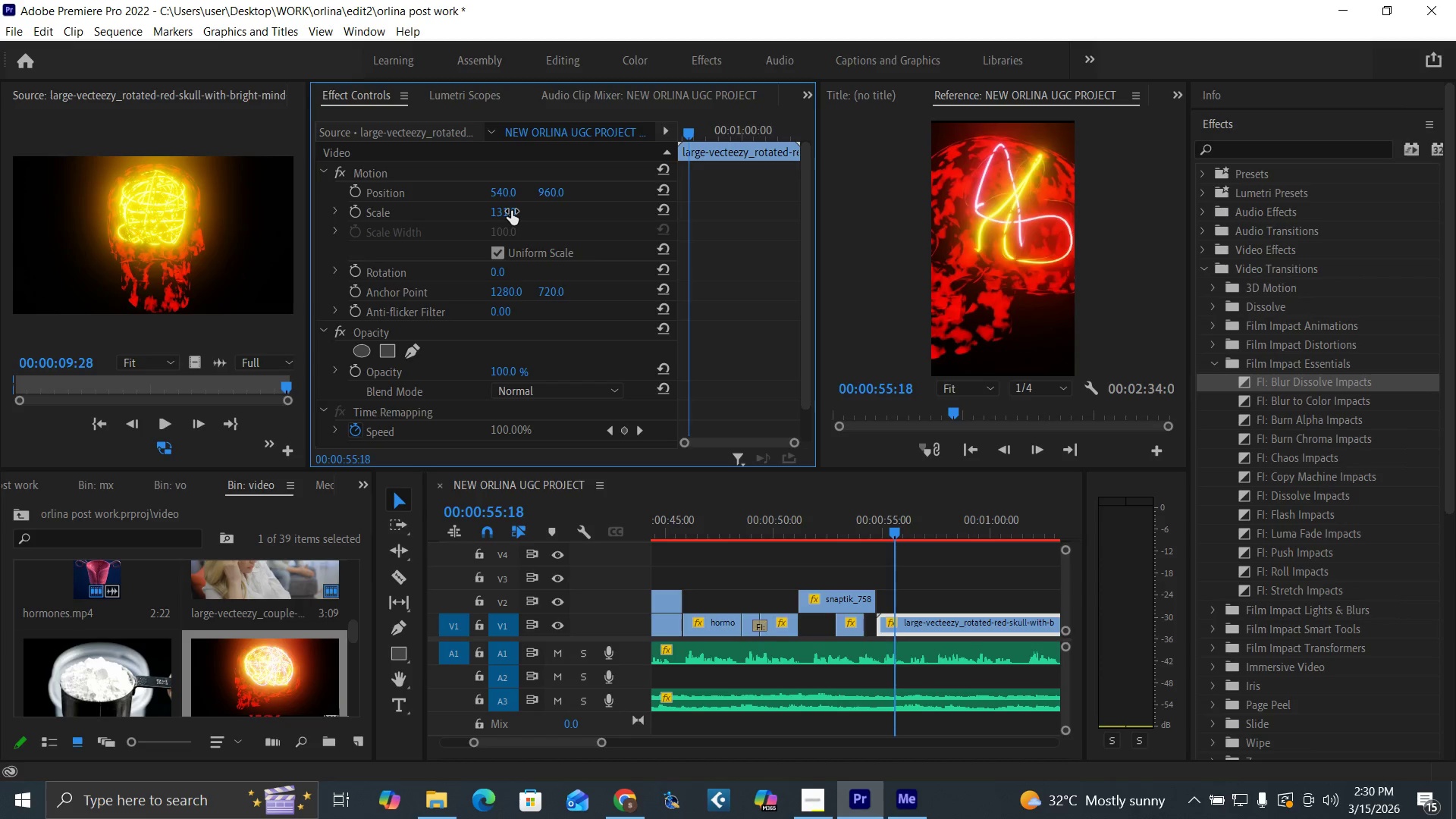 
left_click([511, 211])
 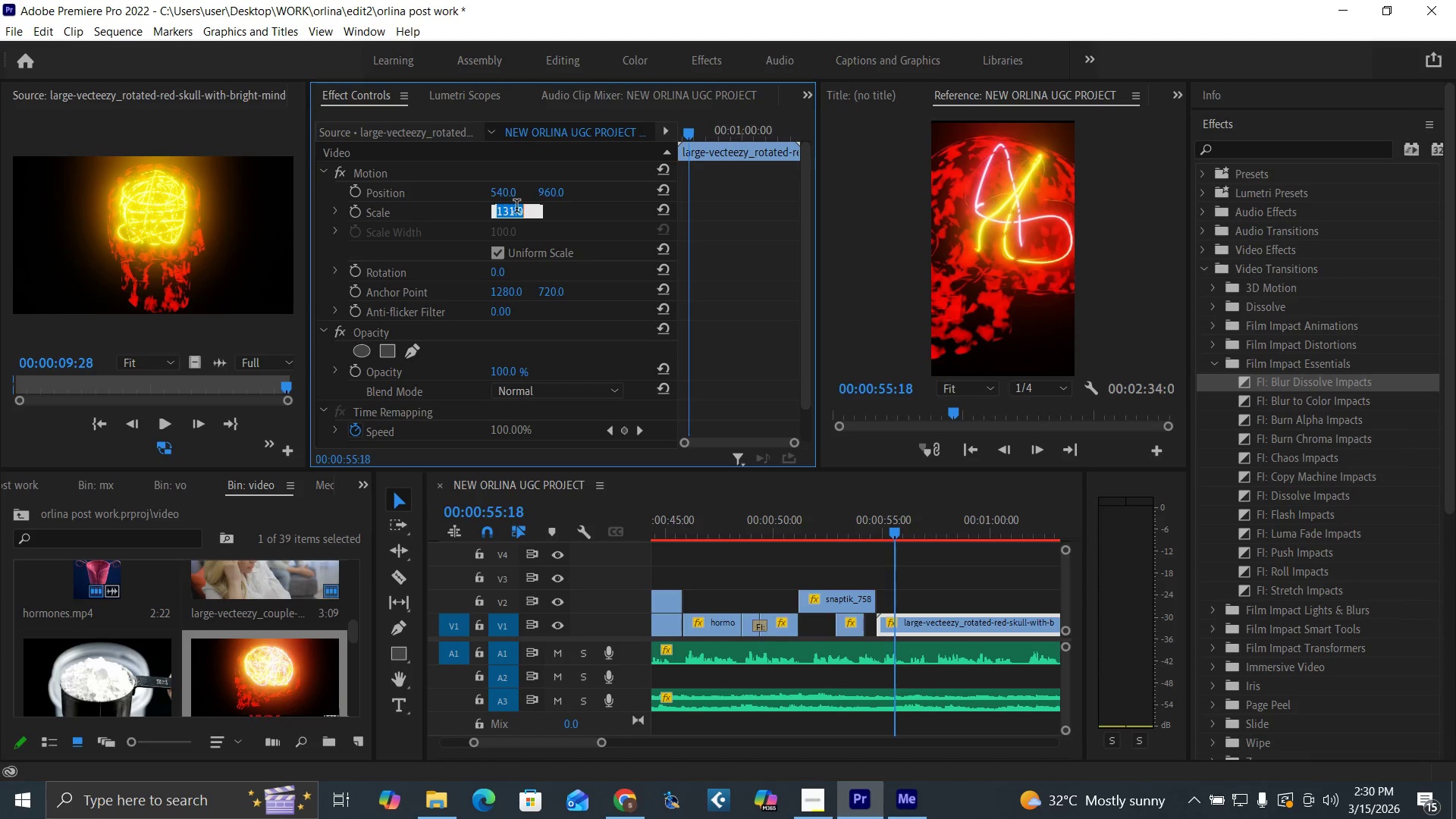 
type(135)
 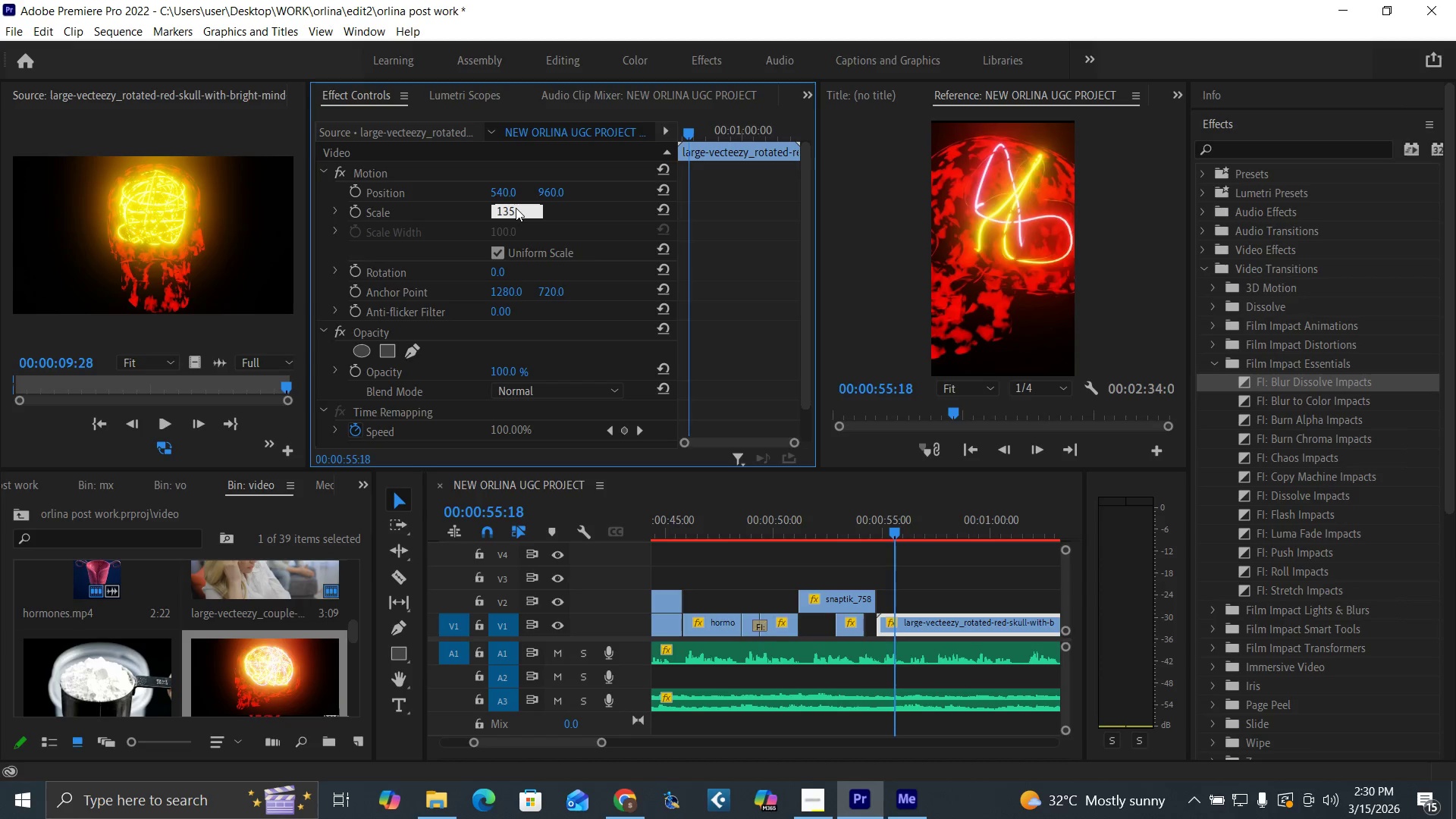 
key(Enter)
 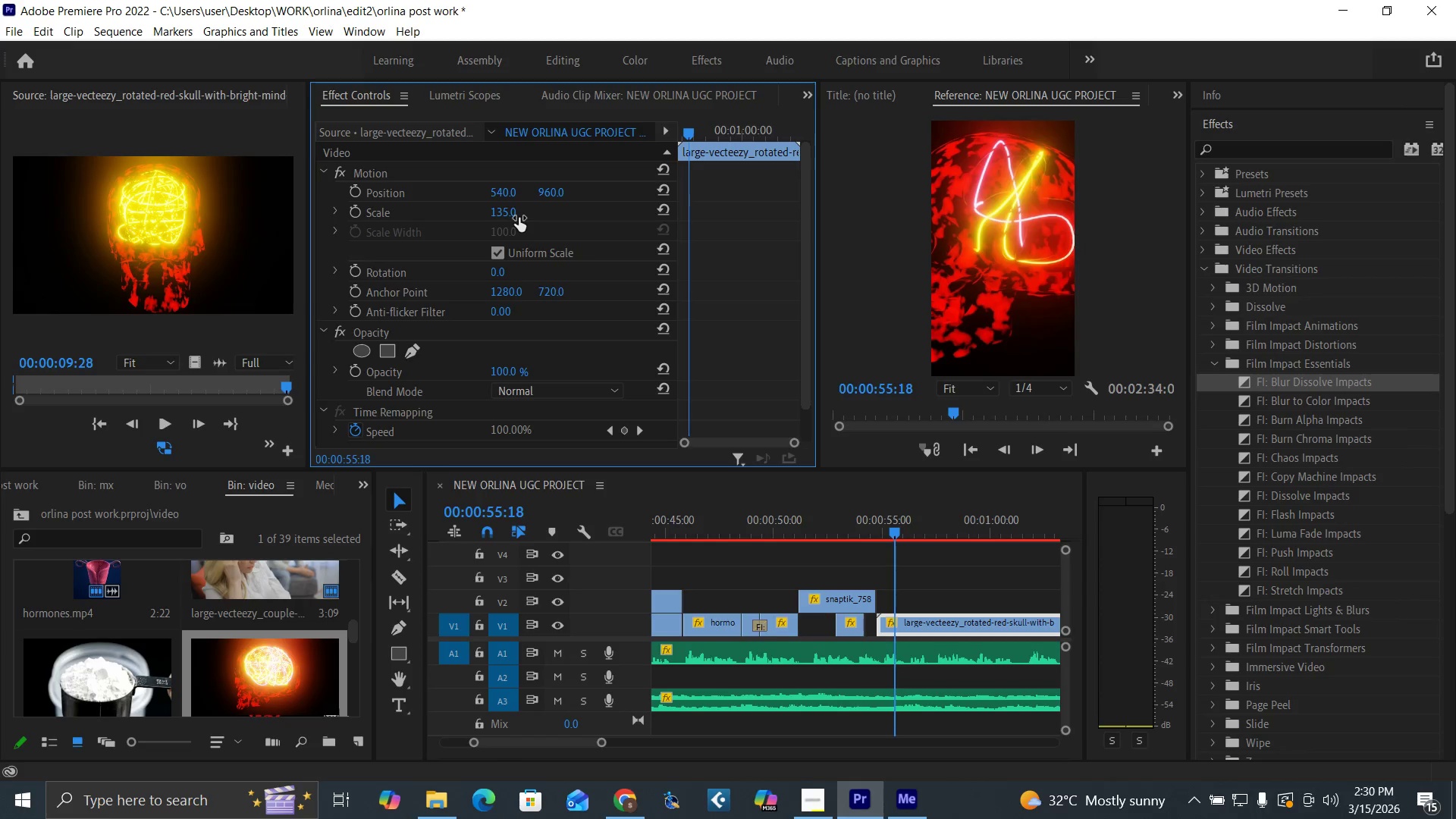 
key(Control+Backquote)
 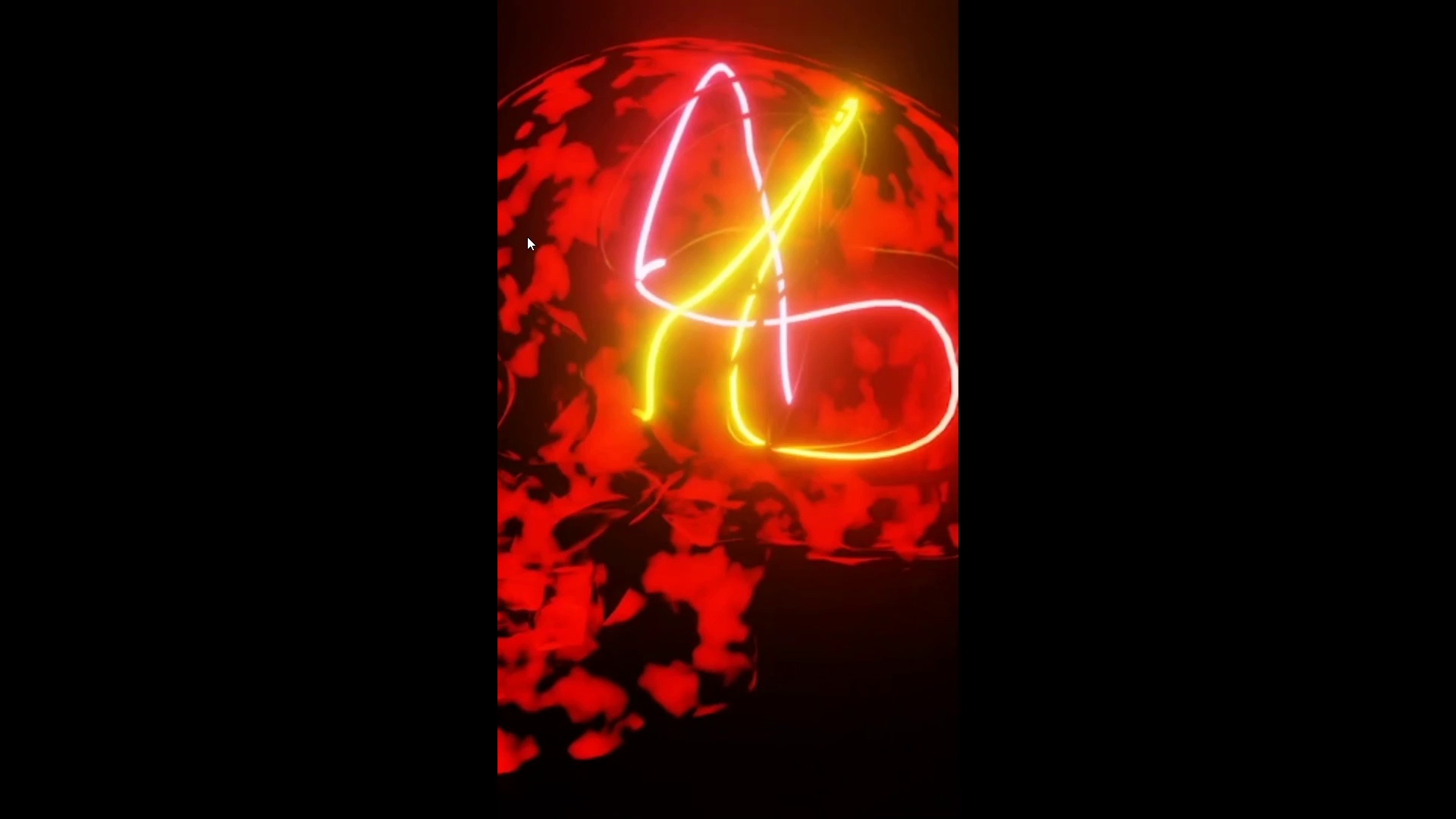 
hold_key(key=ControlLeft, duration=1.52)
 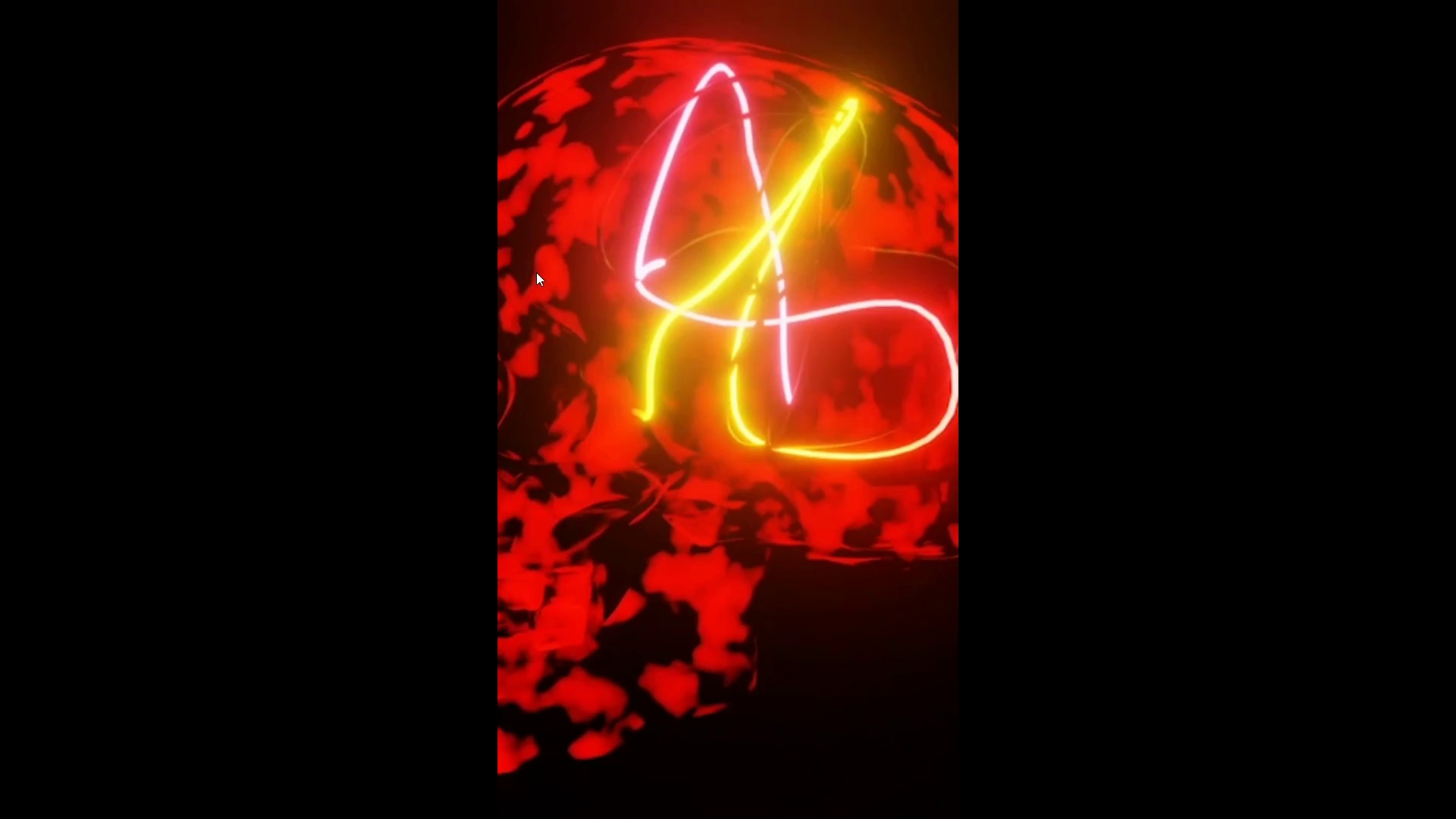 
hold_key(key=ControlLeft, duration=1.5)
 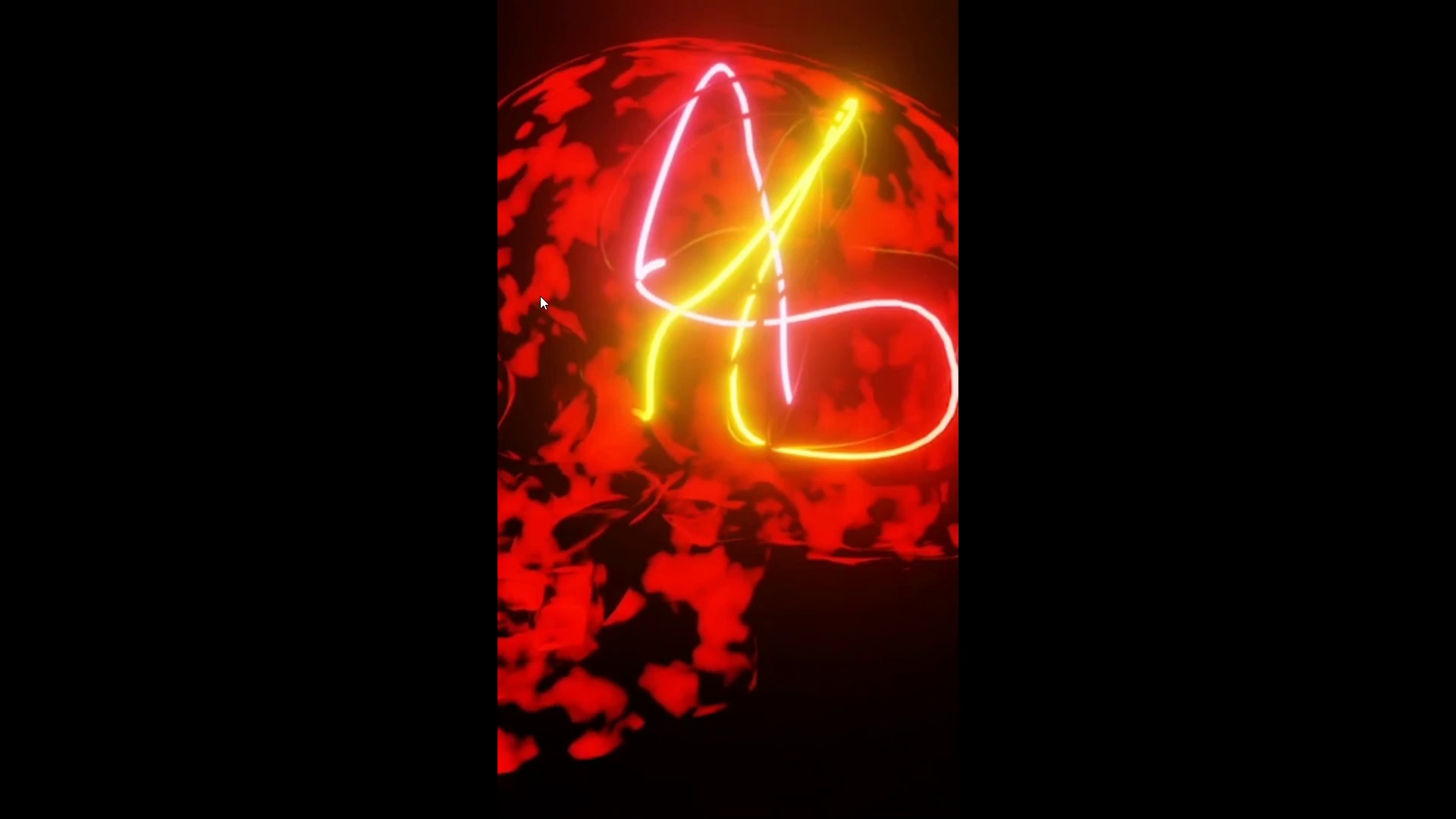 
key(Control+Backquote)
 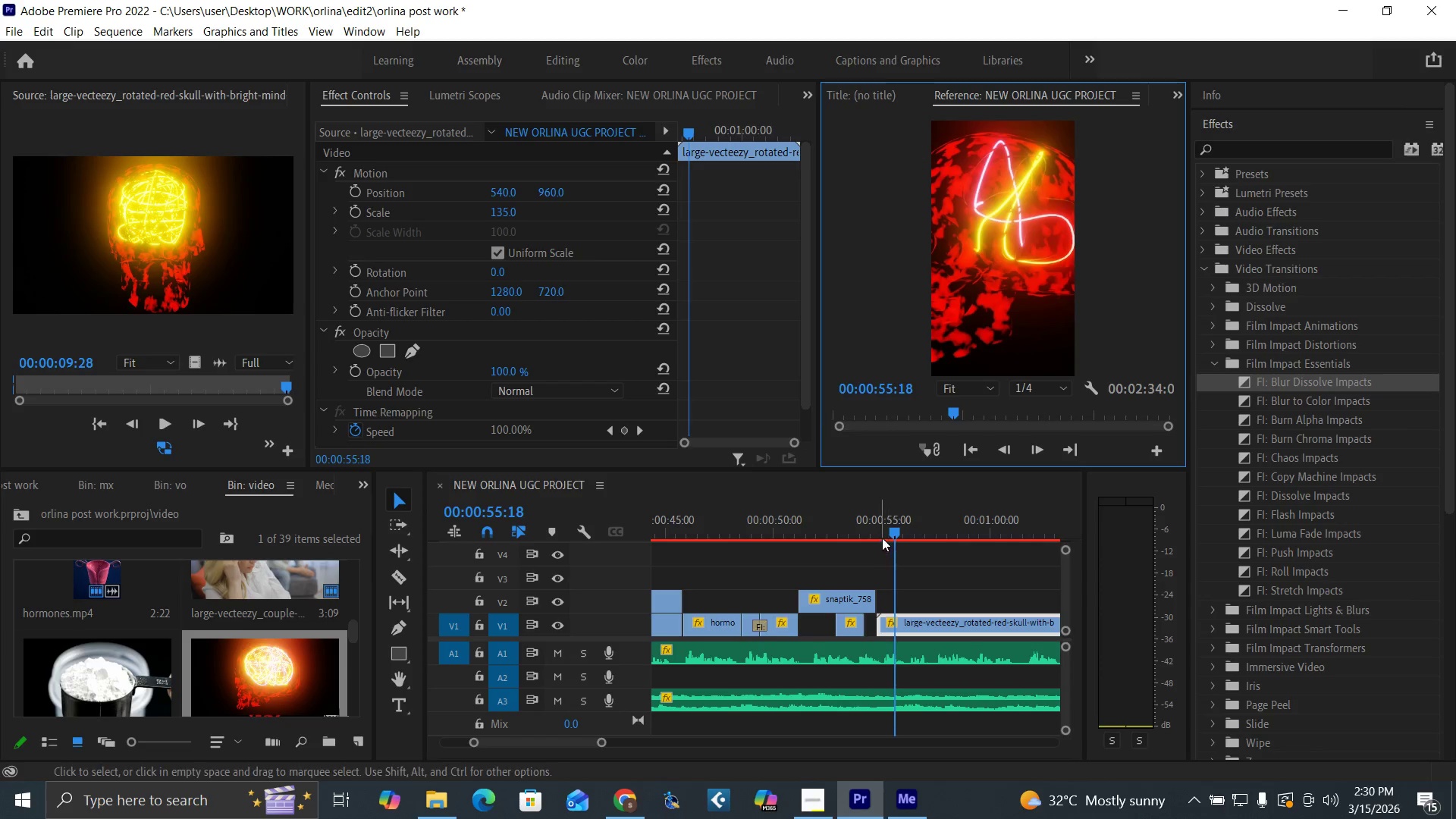 
left_click_drag(start_coordinate=[883, 531], to_coordinate=[924, 539])
 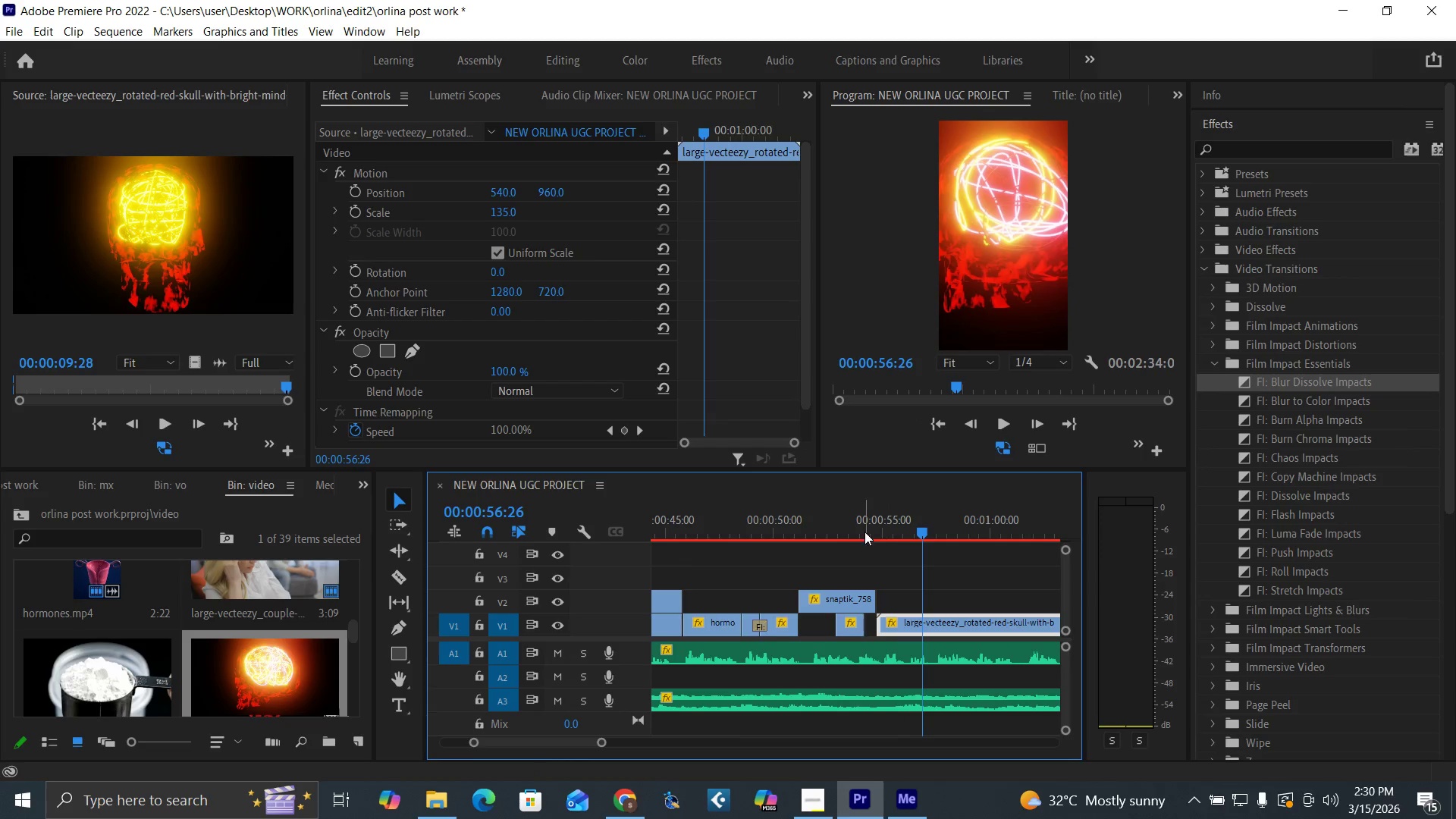 
left_click([864, 531])
 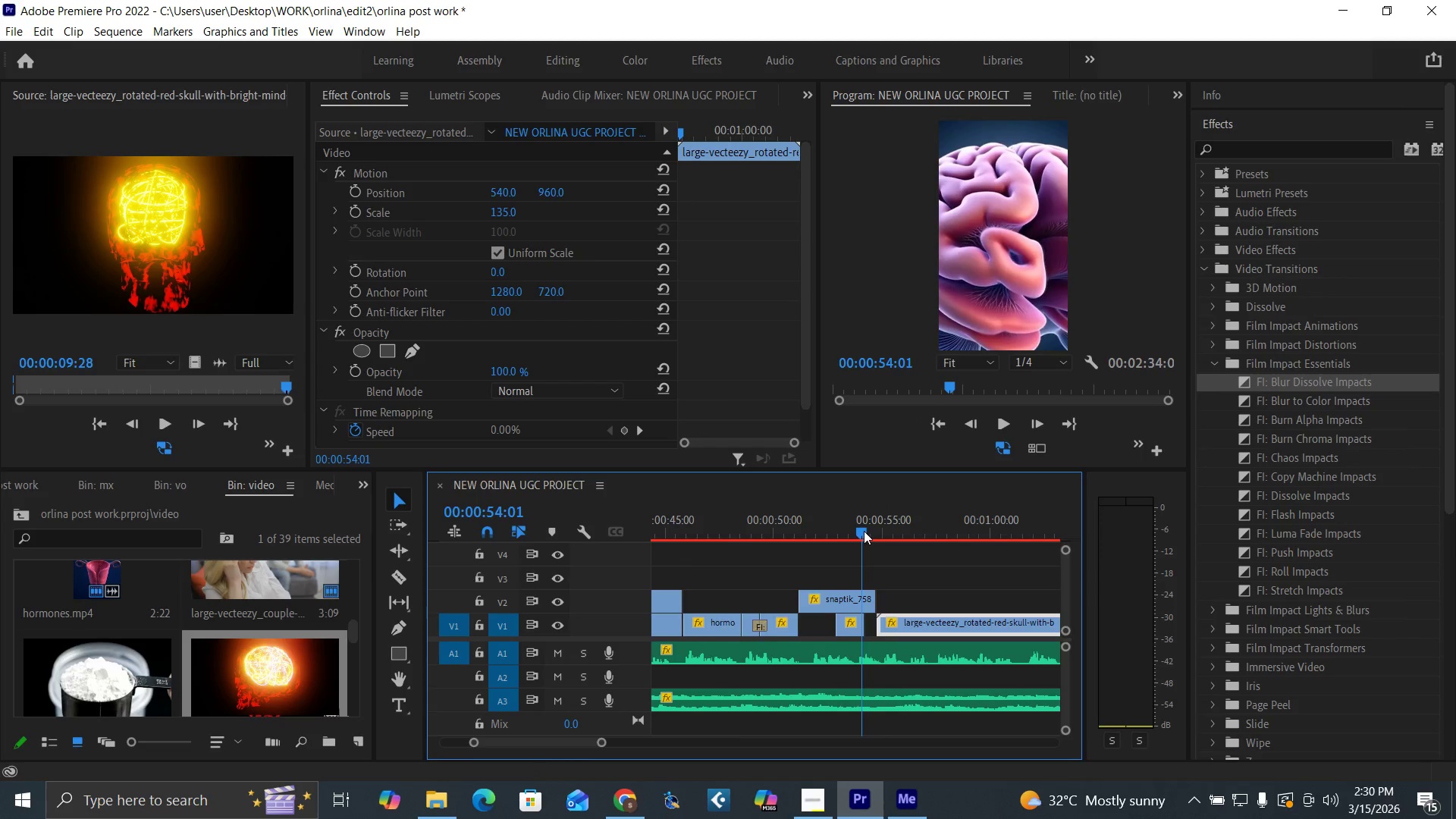 
key(Space)
 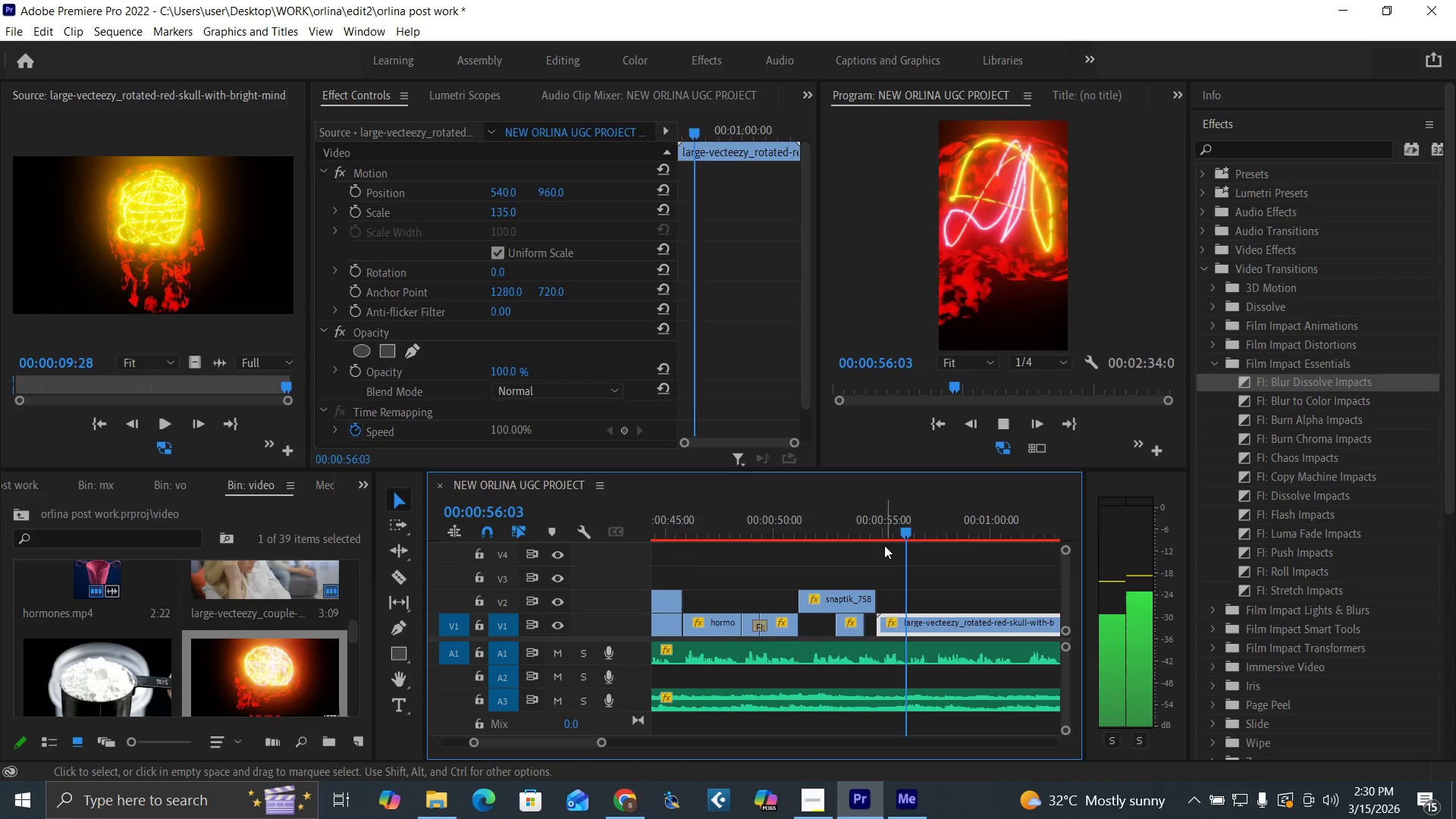 
key(Space)
 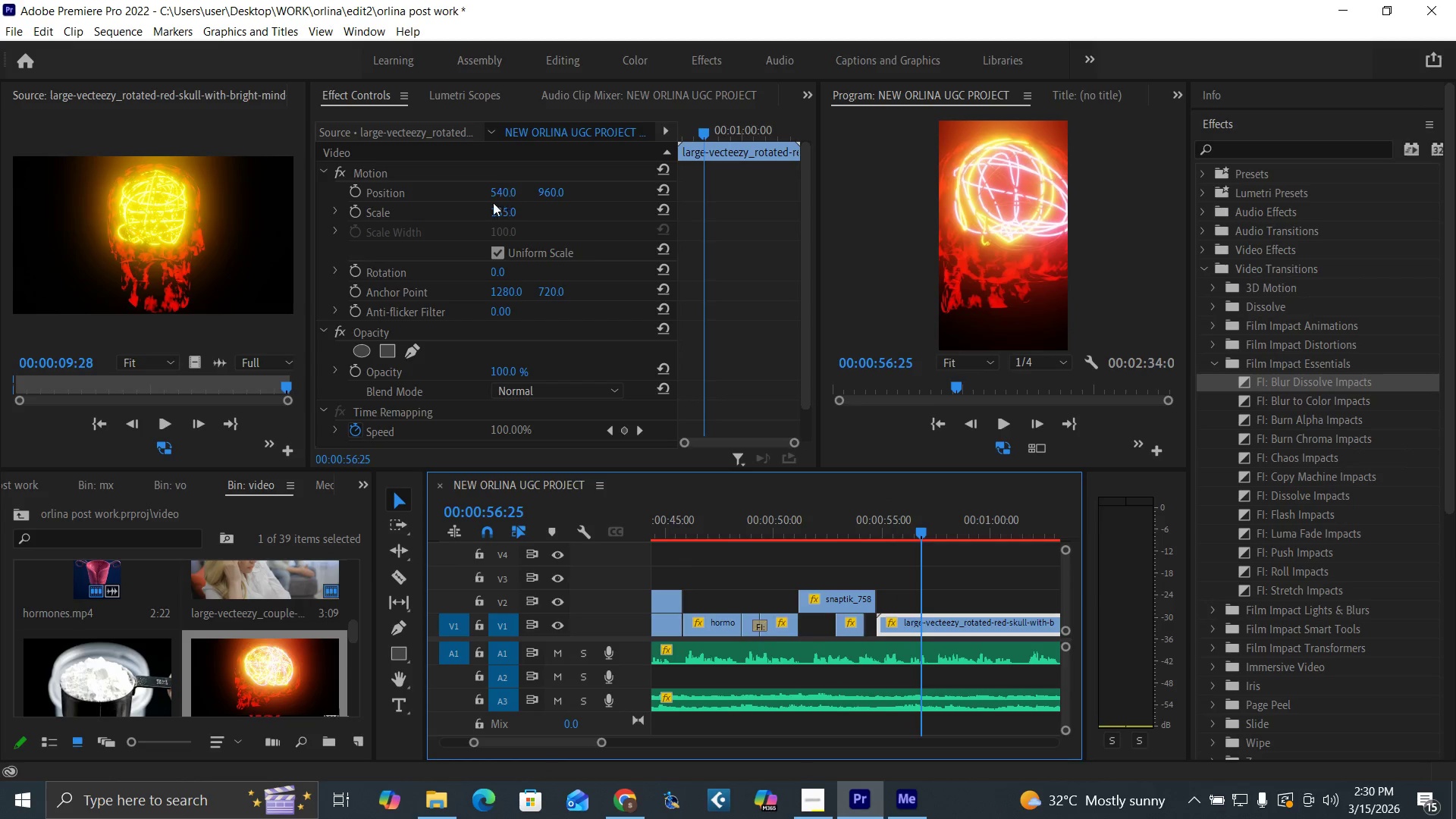 
left_click([356, 215])
 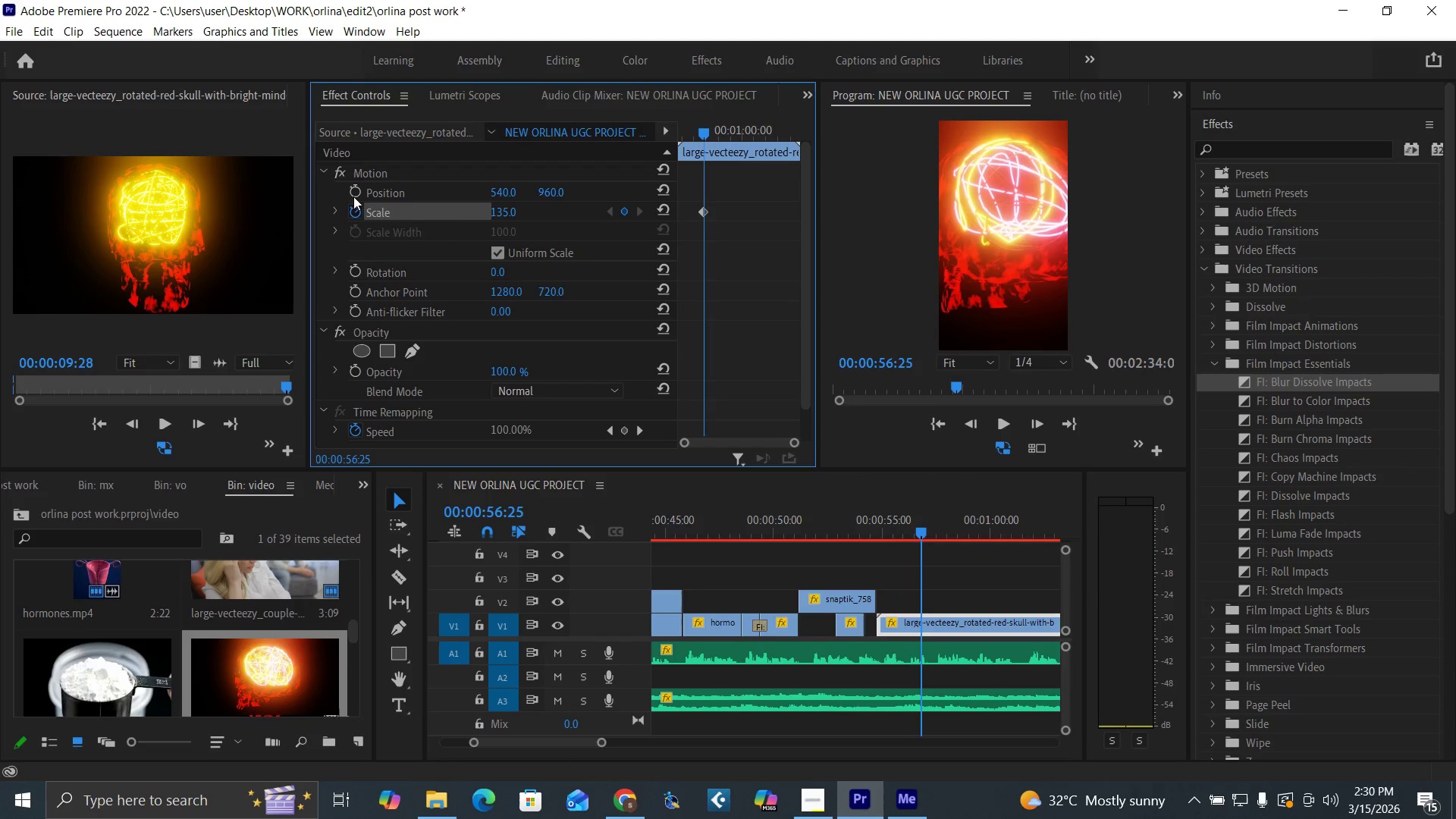 
left_click([353, 193])
 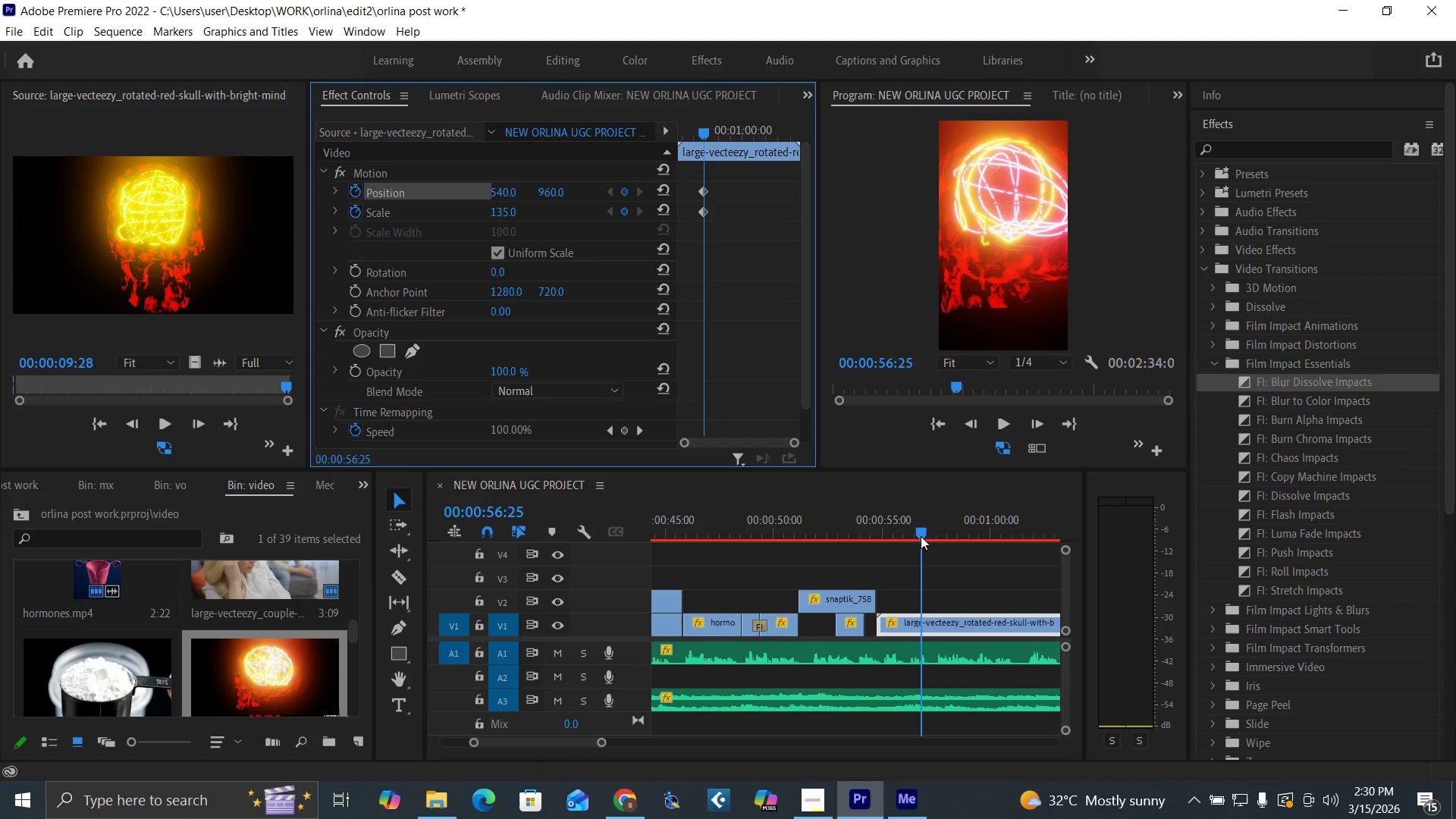 
left_click_drag(start_coordinate=[918, 532], to_coordinate=[873, 544])
 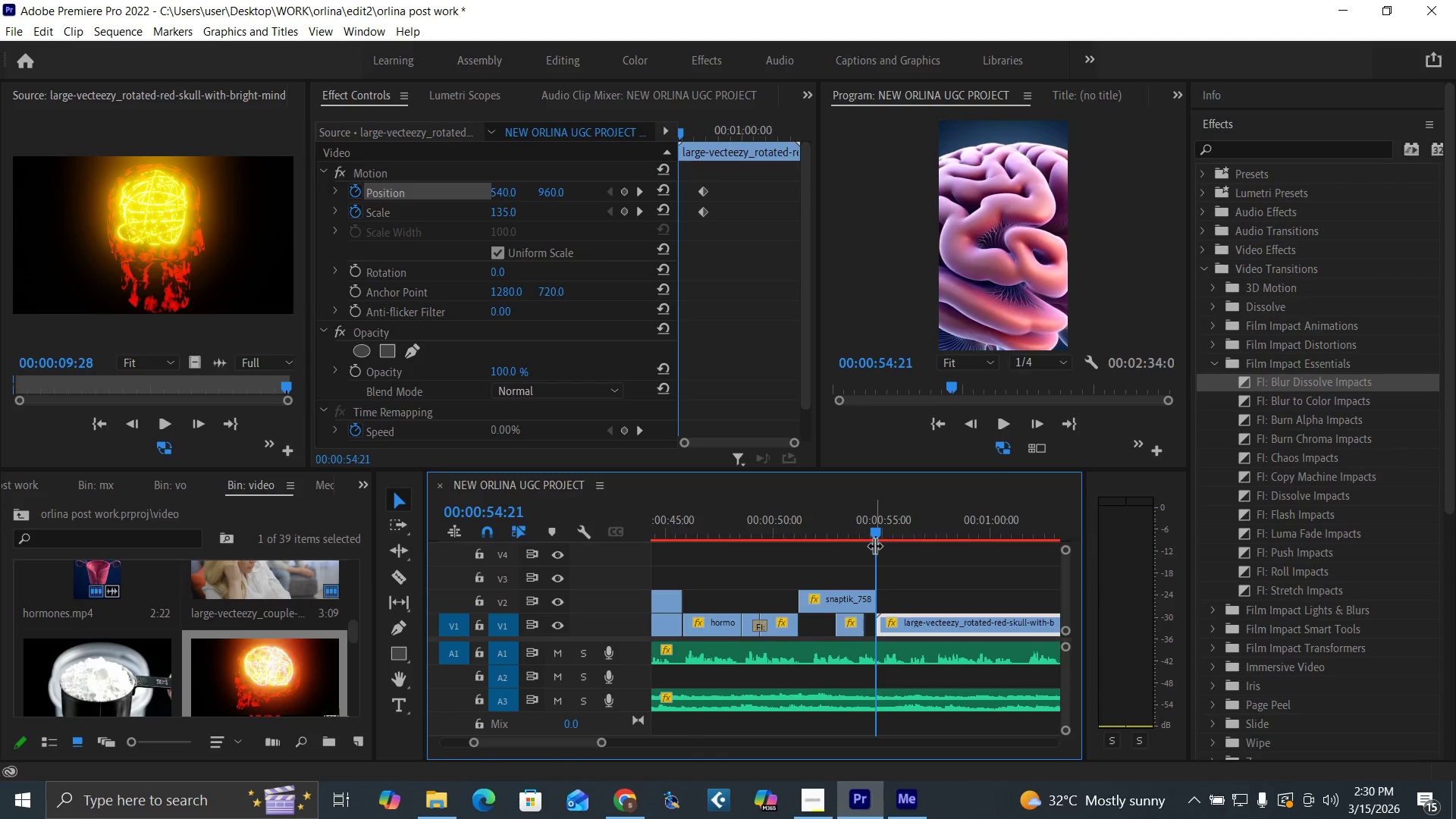 
key(ArrowRight)
 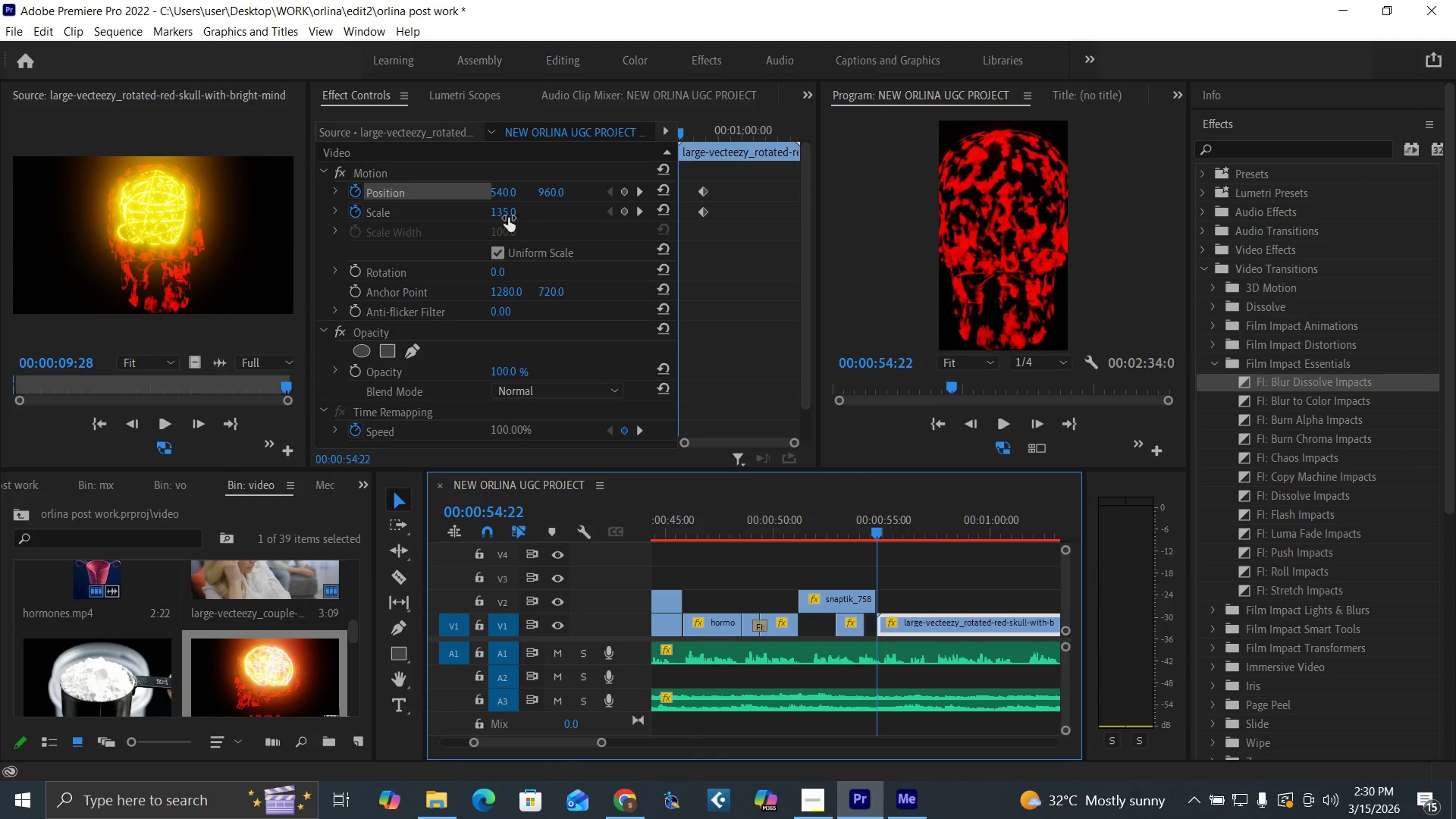 
left_click_drag(start_coordinate=[500, 214], to_coordinate=[805, 254])
 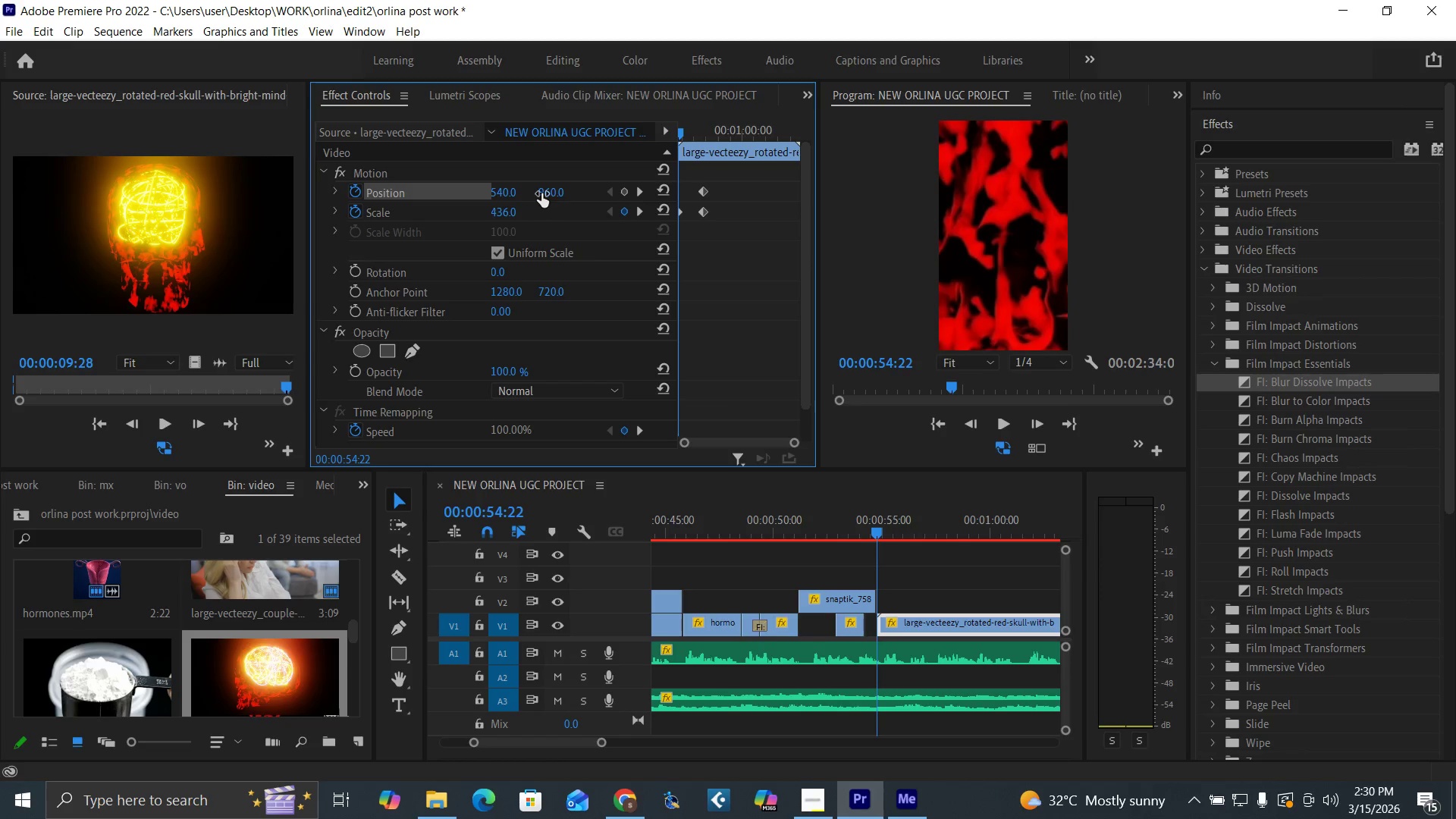 
left_click_drag(start_coordinate=[541, 193], to_coordinate=[1026, 133])
 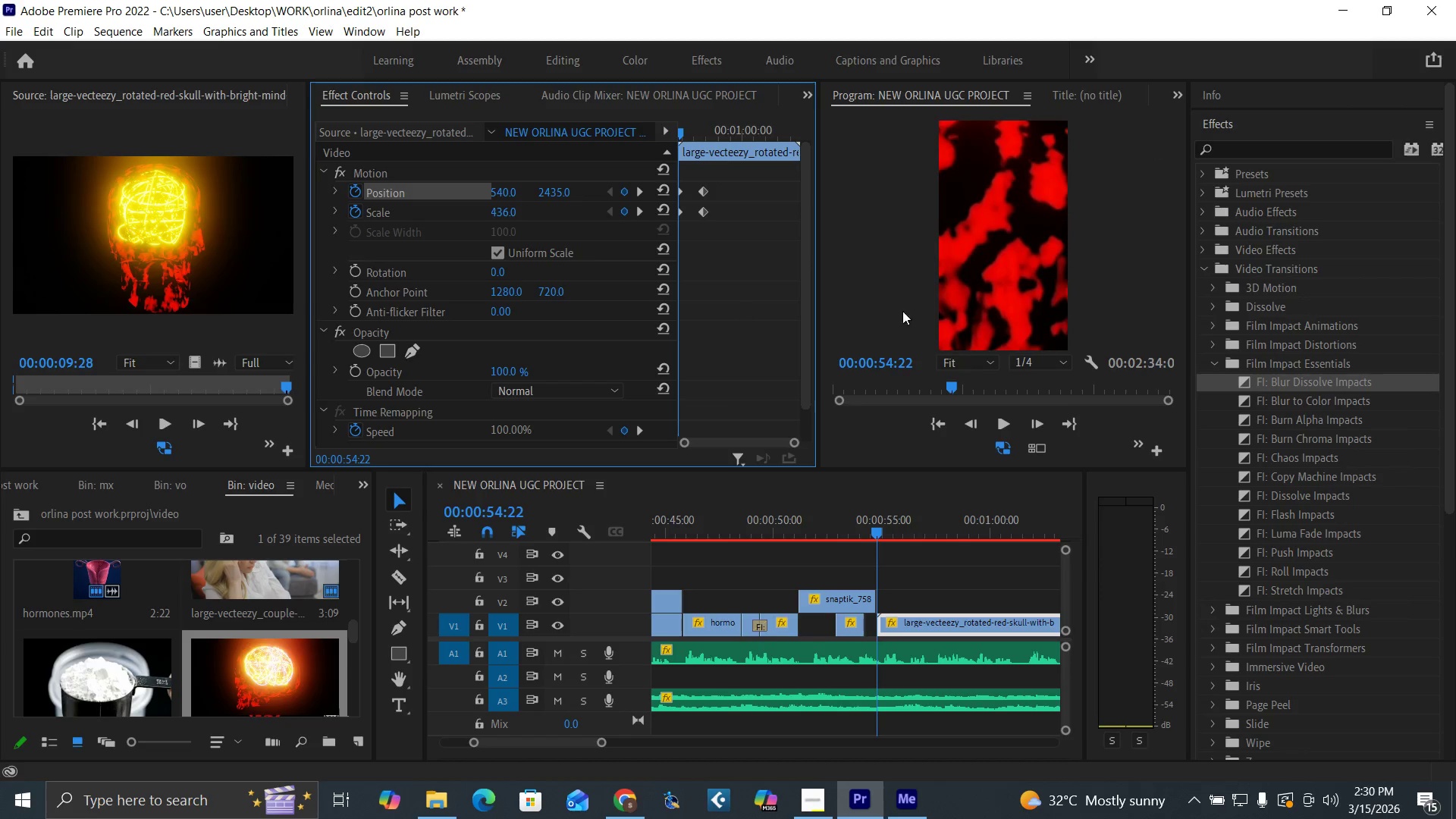 
key(Space)
 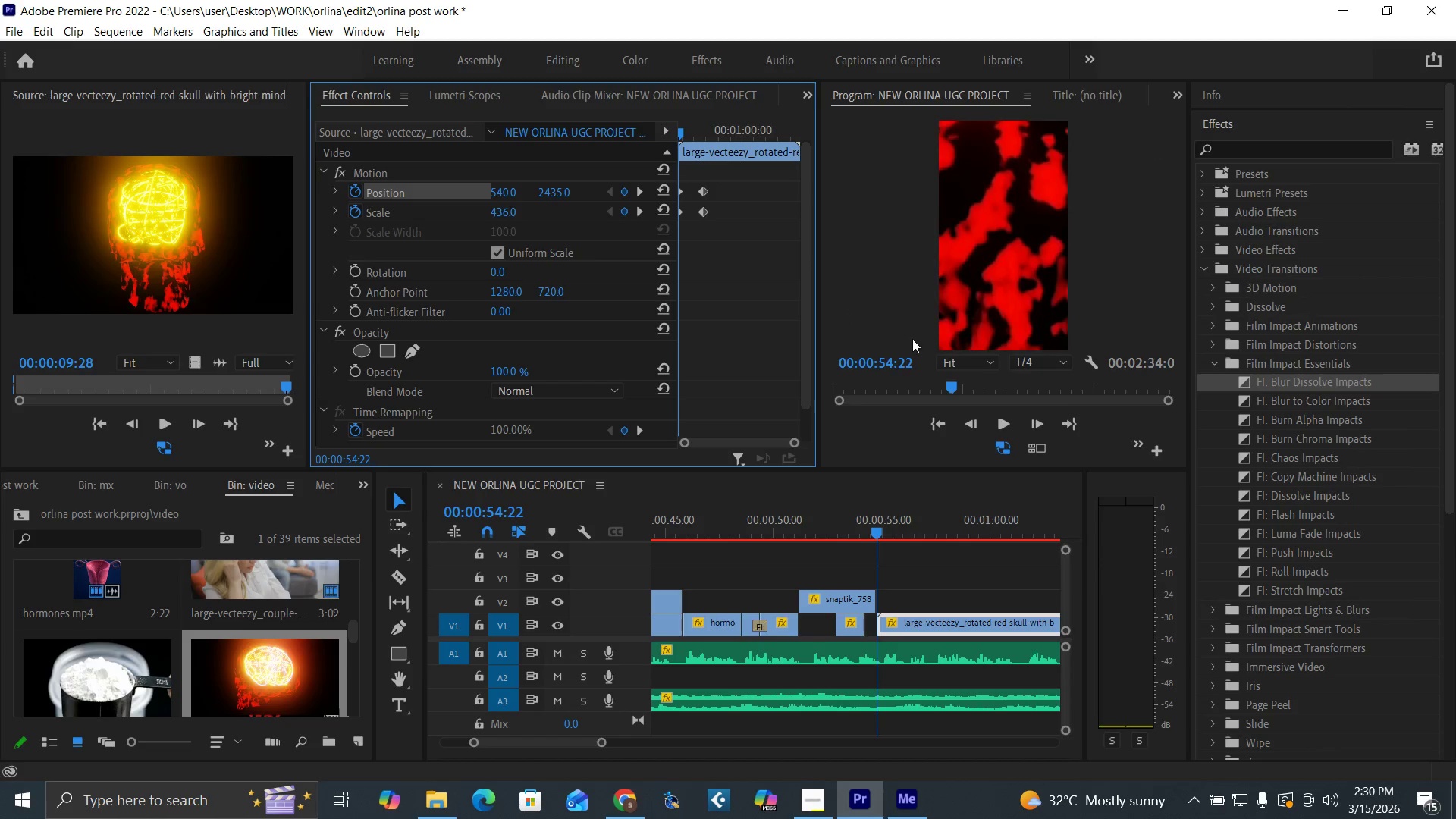 
mouse_move([921, 359])
 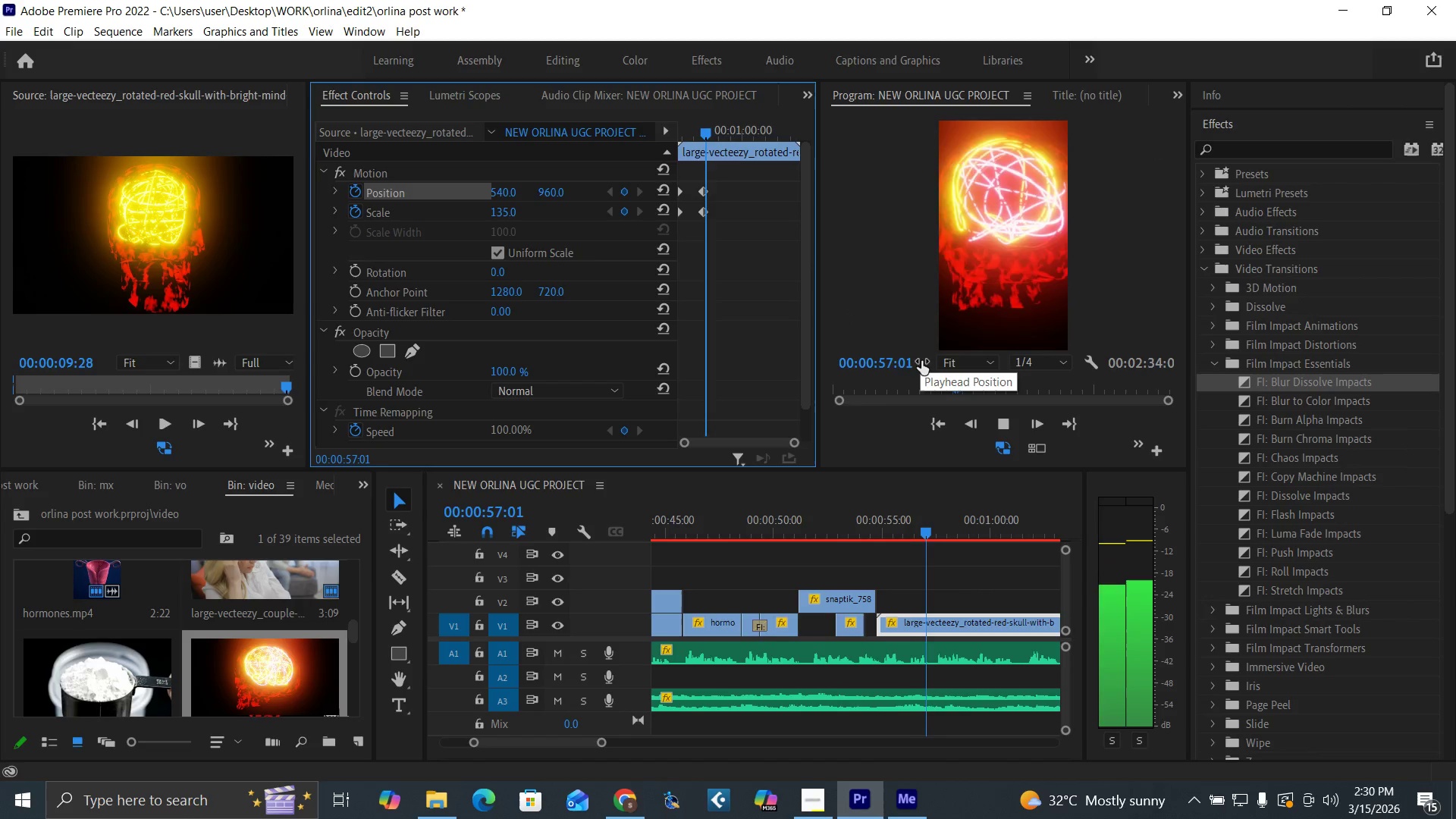 
key(Space)
 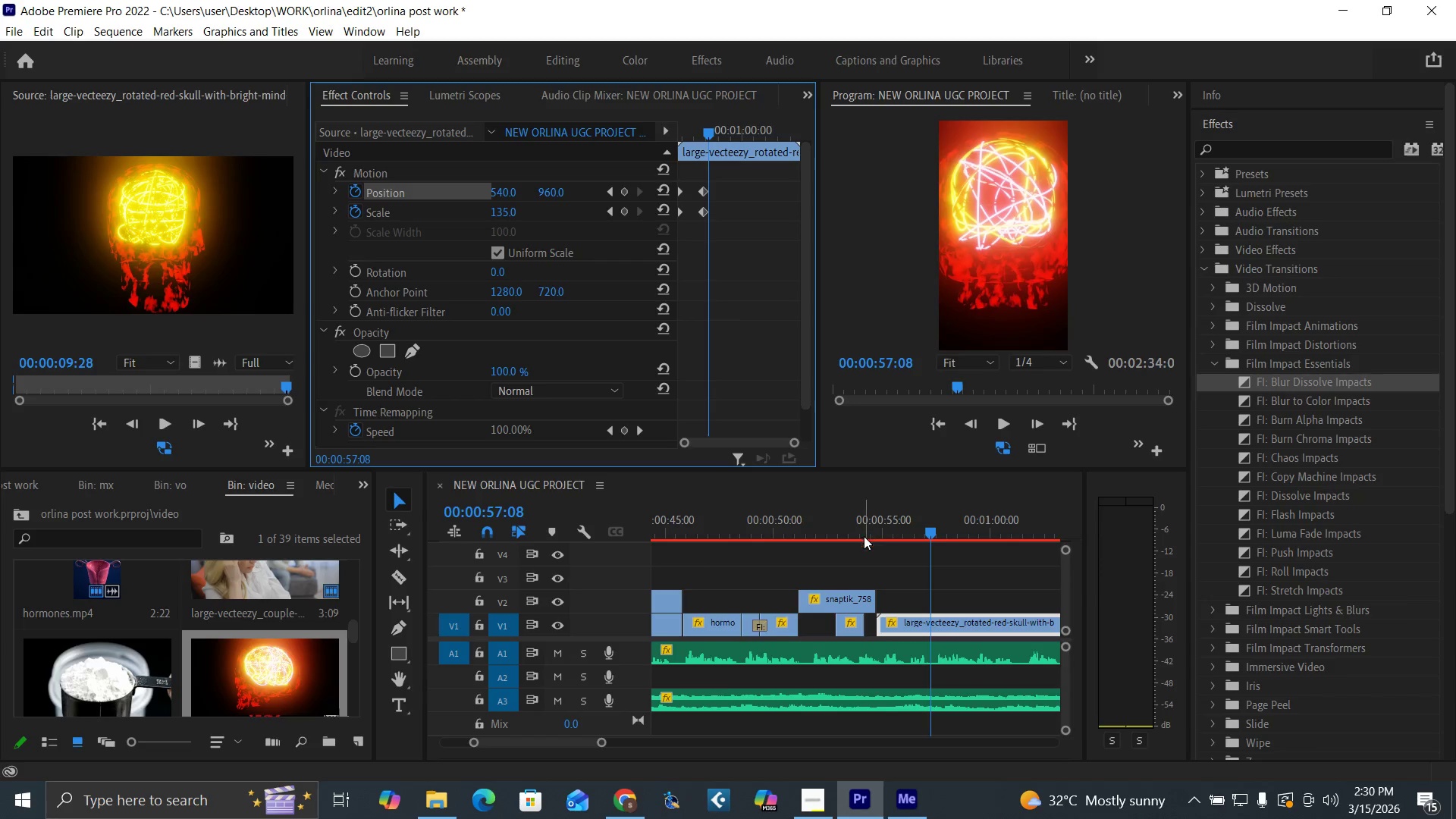 
left_click([864, 527])
 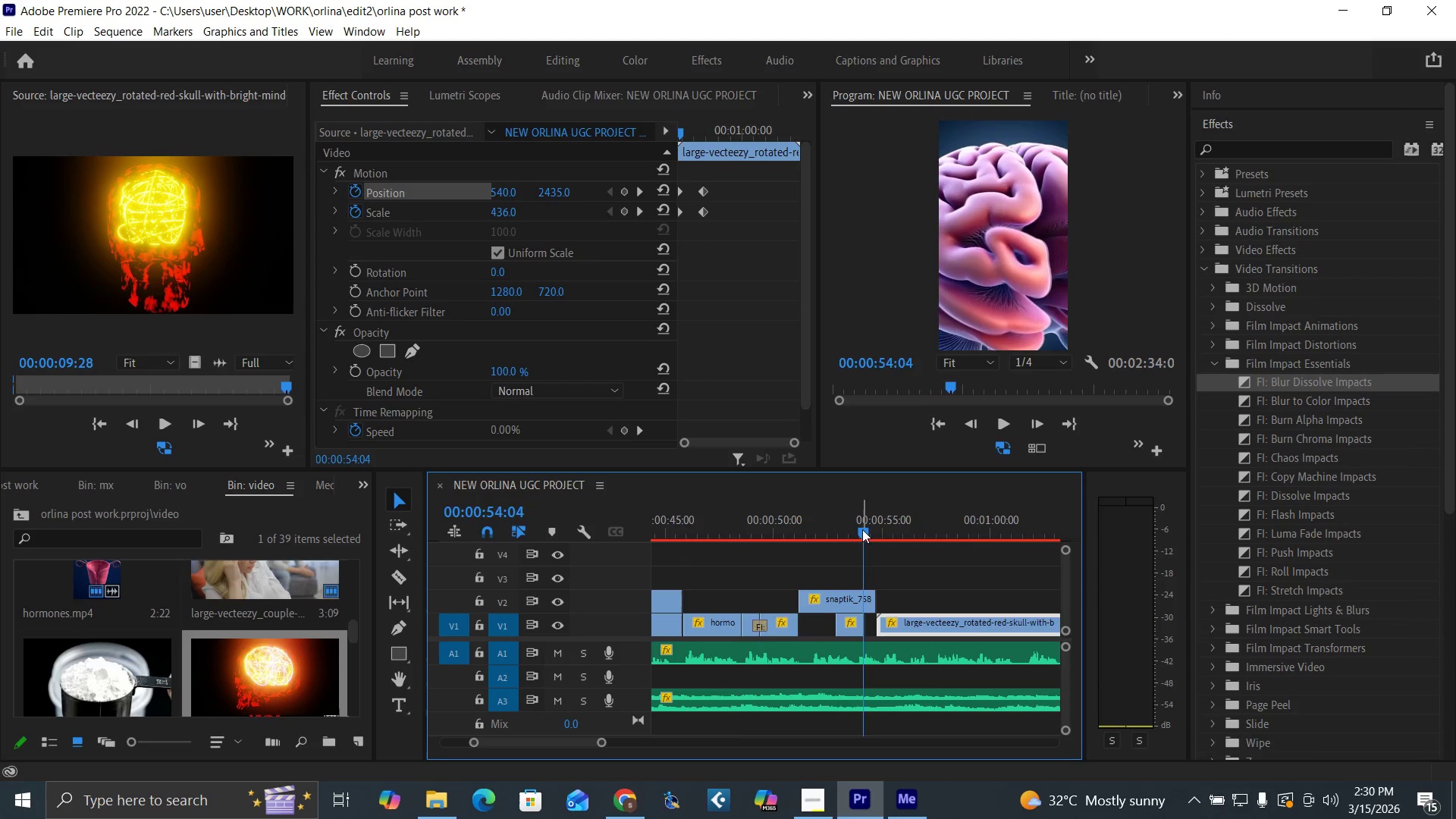 
key(Space)
 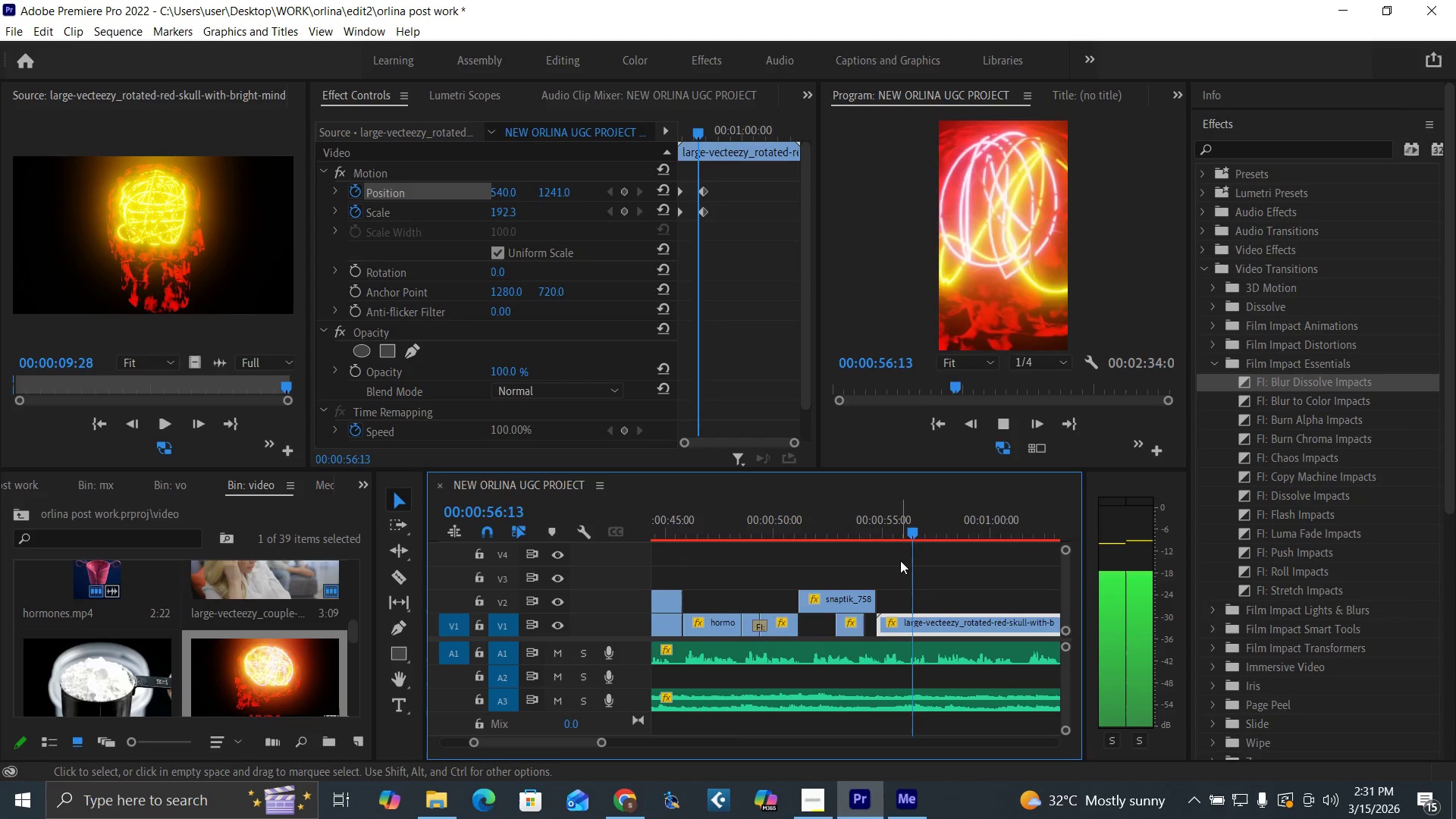 
key(Space)
 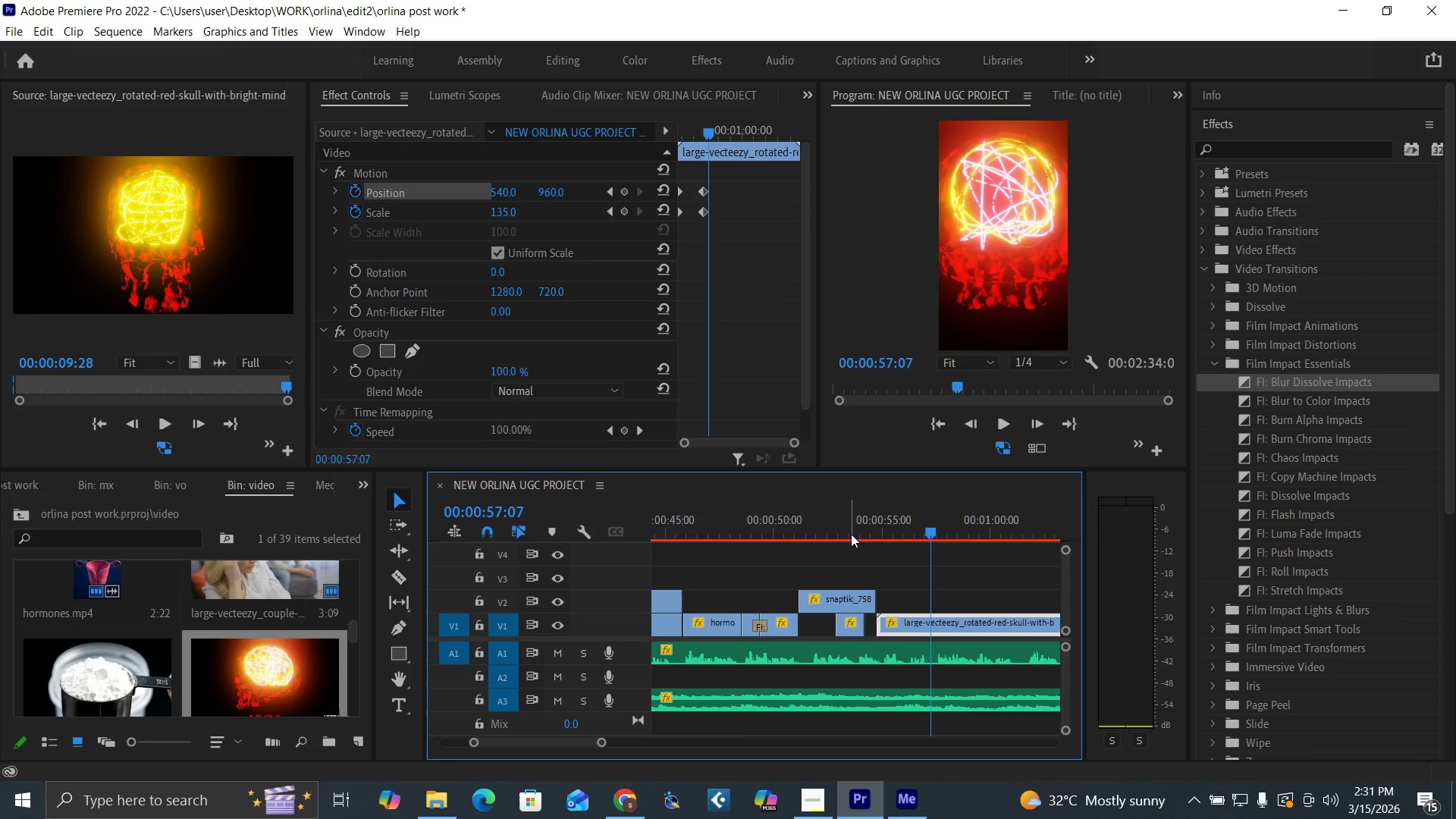 
key(Space)
 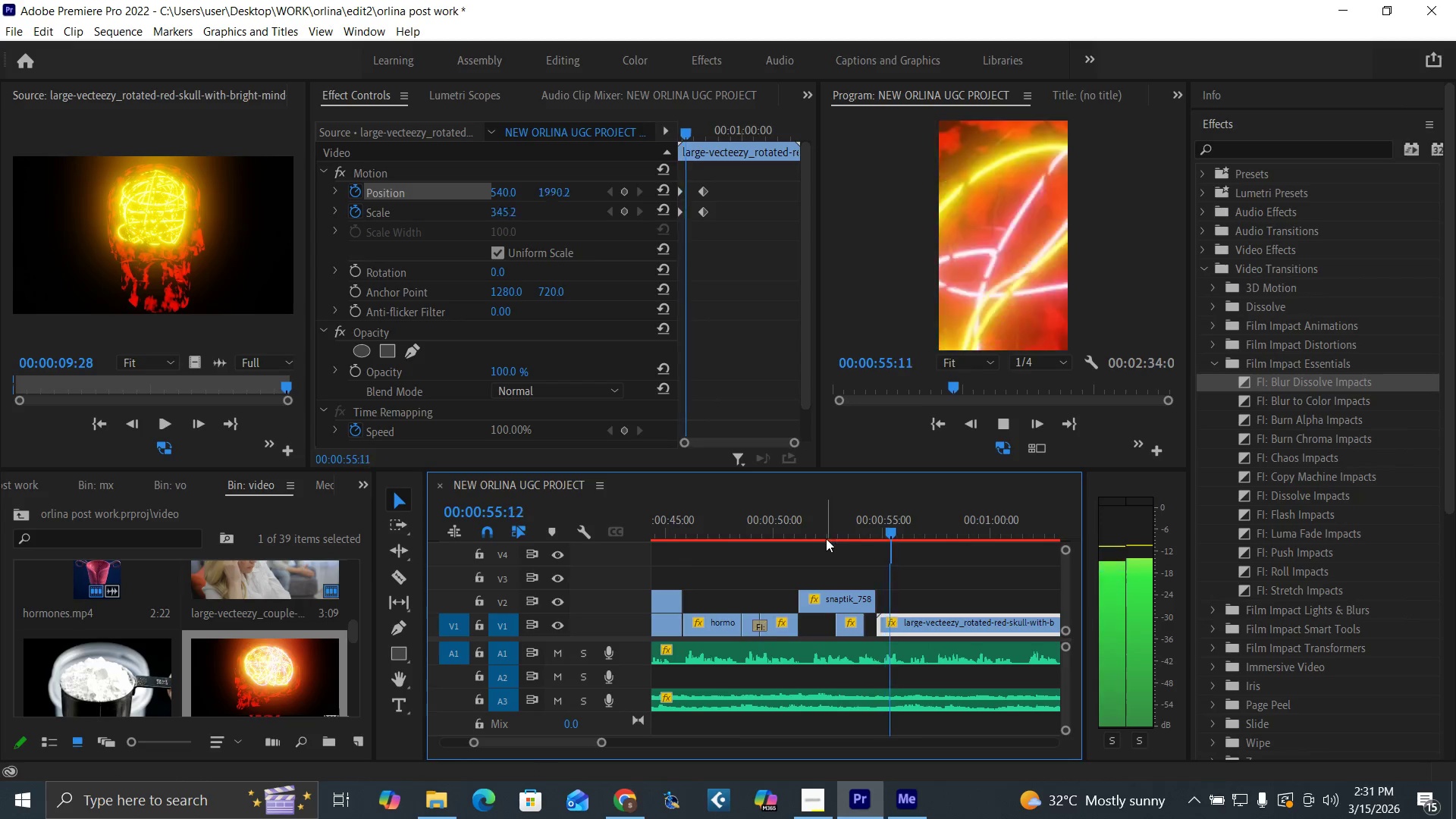 
left_click([828, 534])
 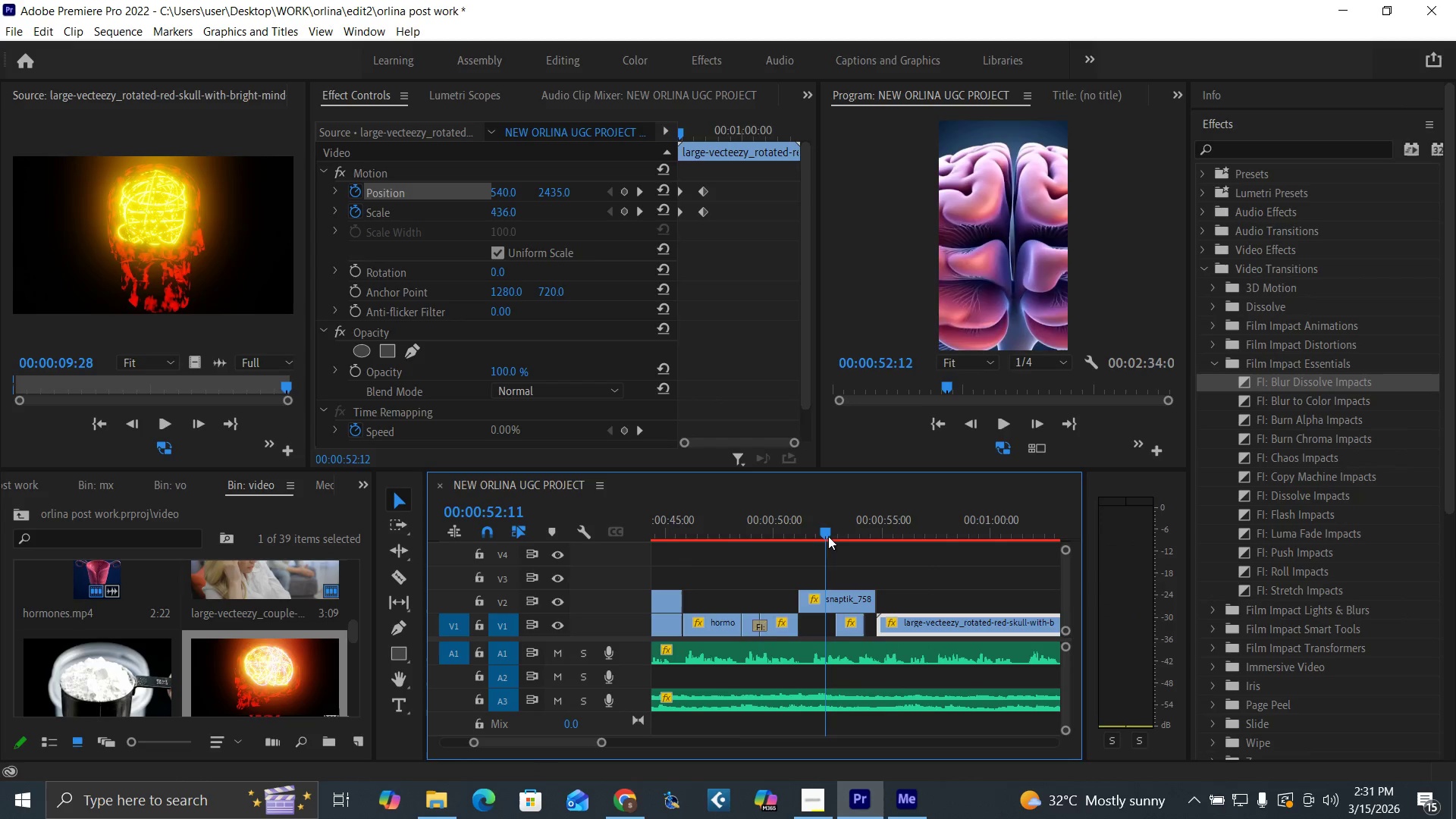 
key(Space)
 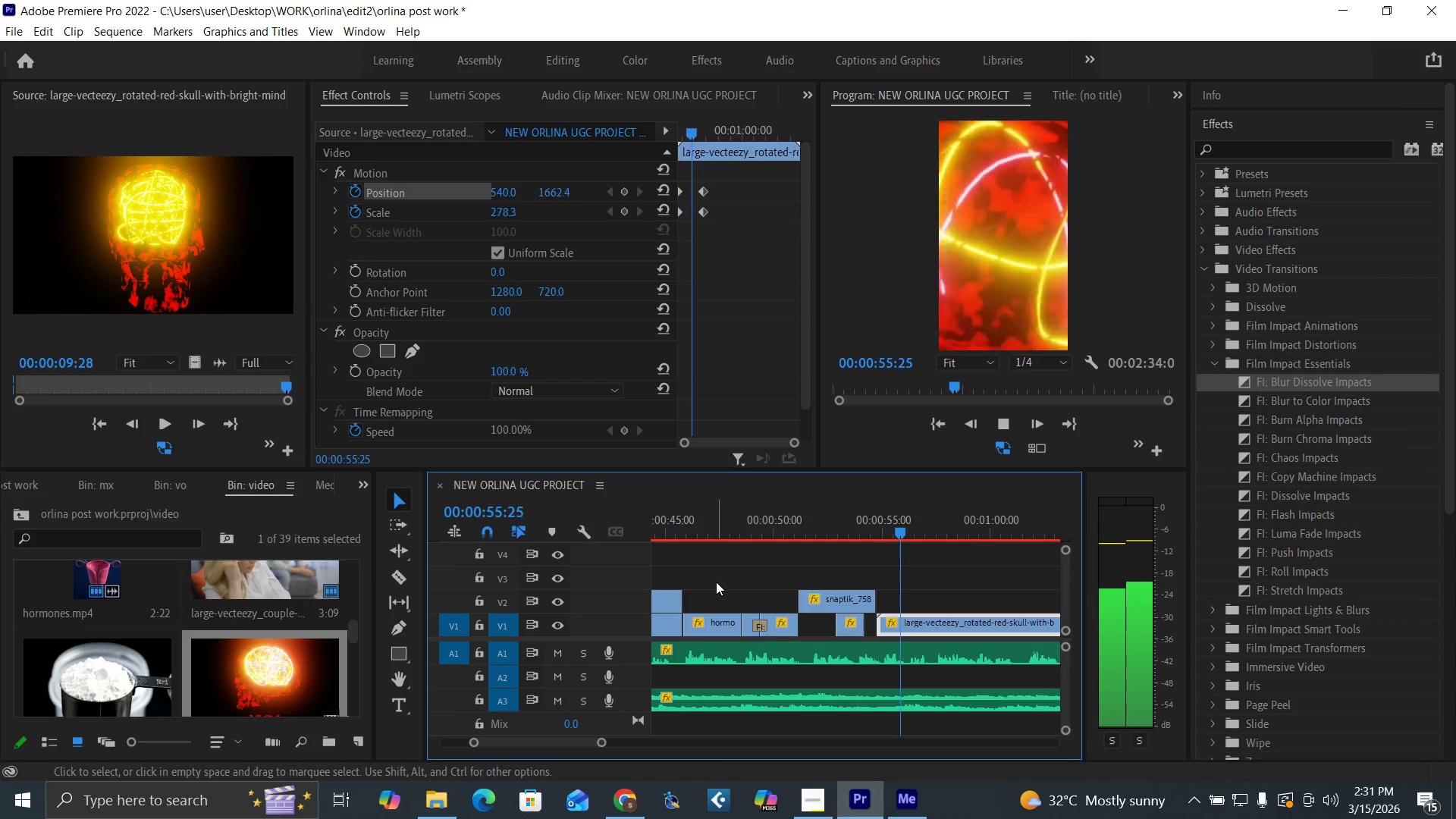 
key(Space)
 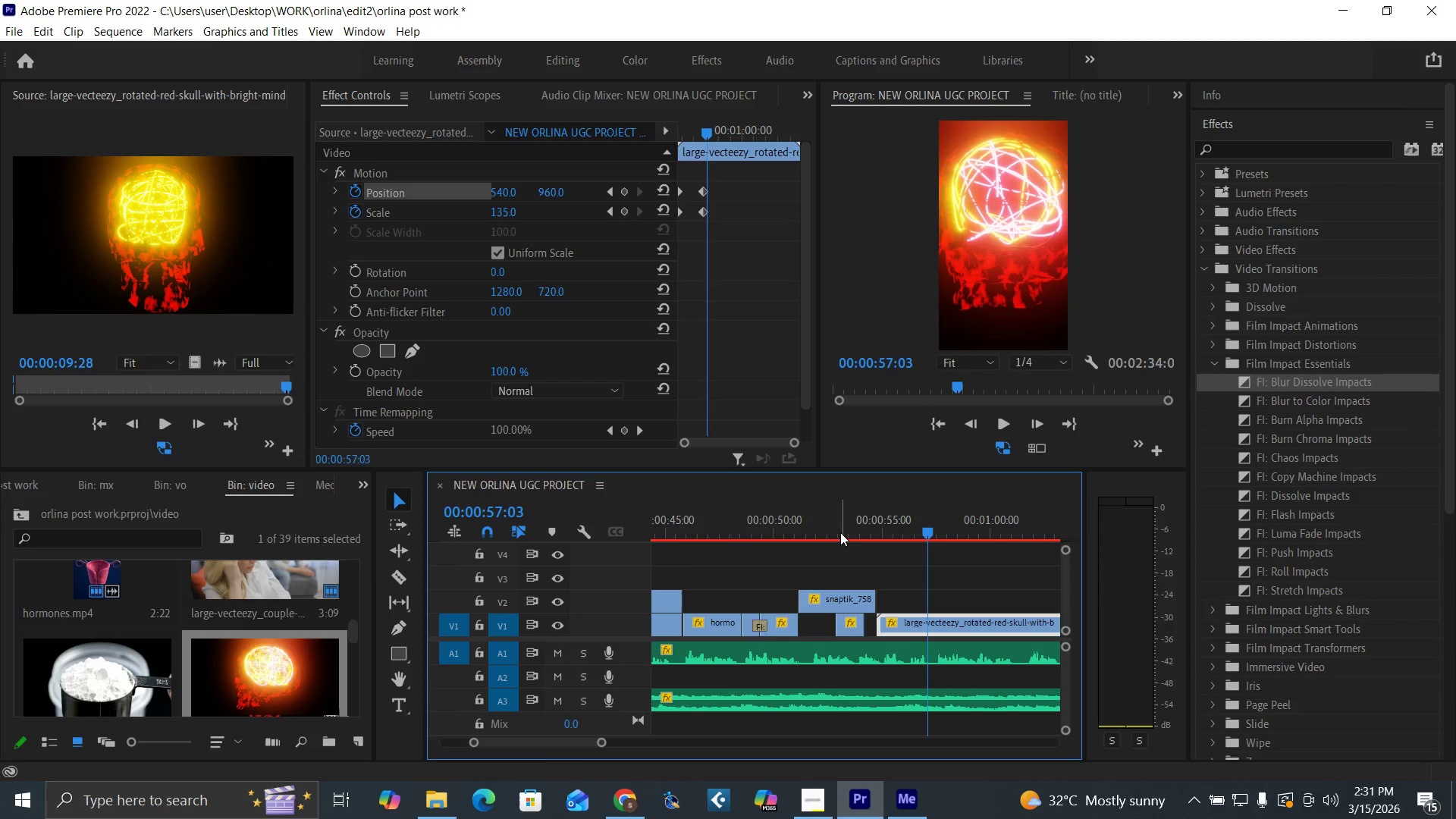 
left_click([849, 522])
 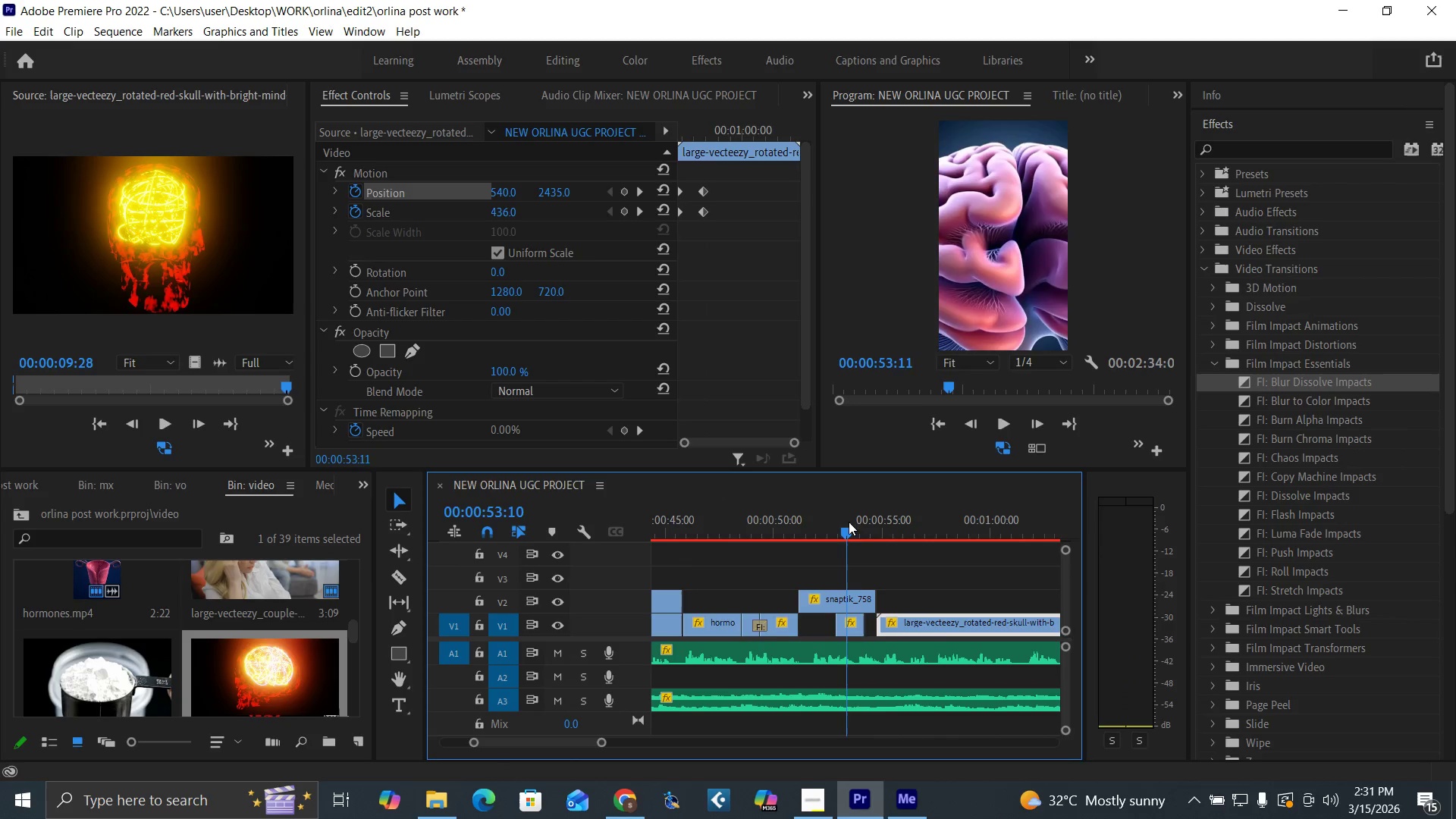 
key(Space)
 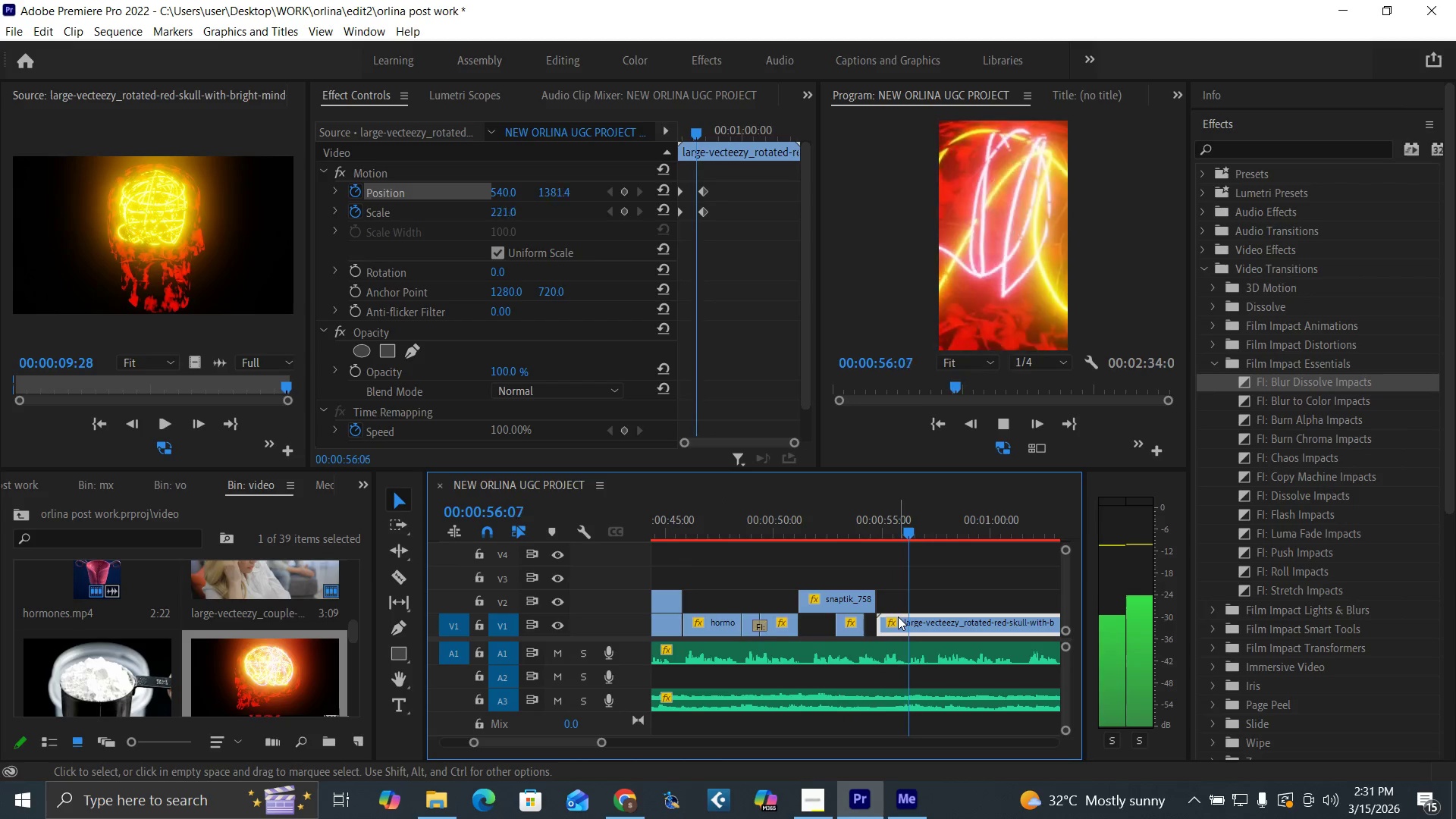 
key(Space)
 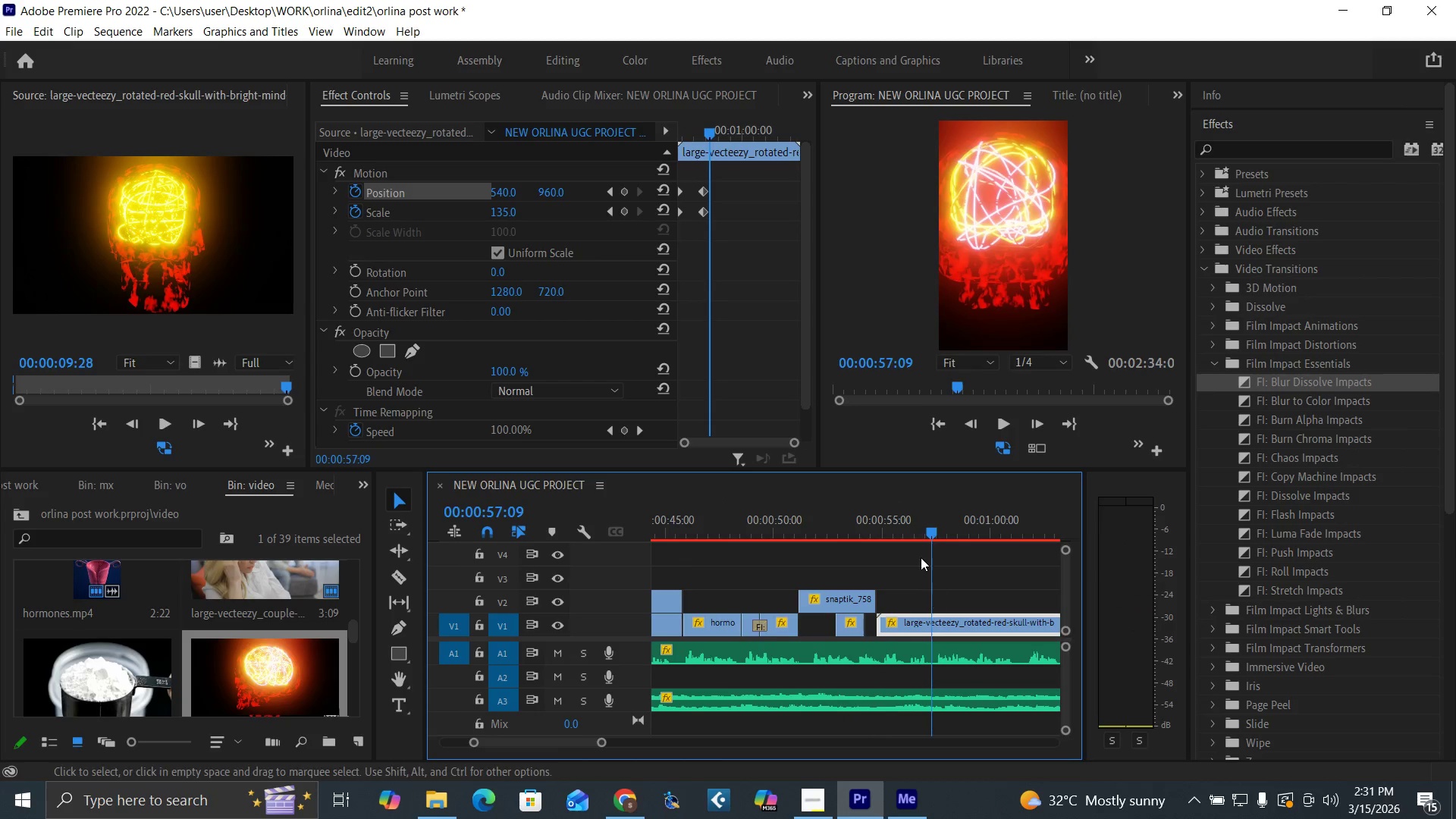 
left_click([891, 532])
 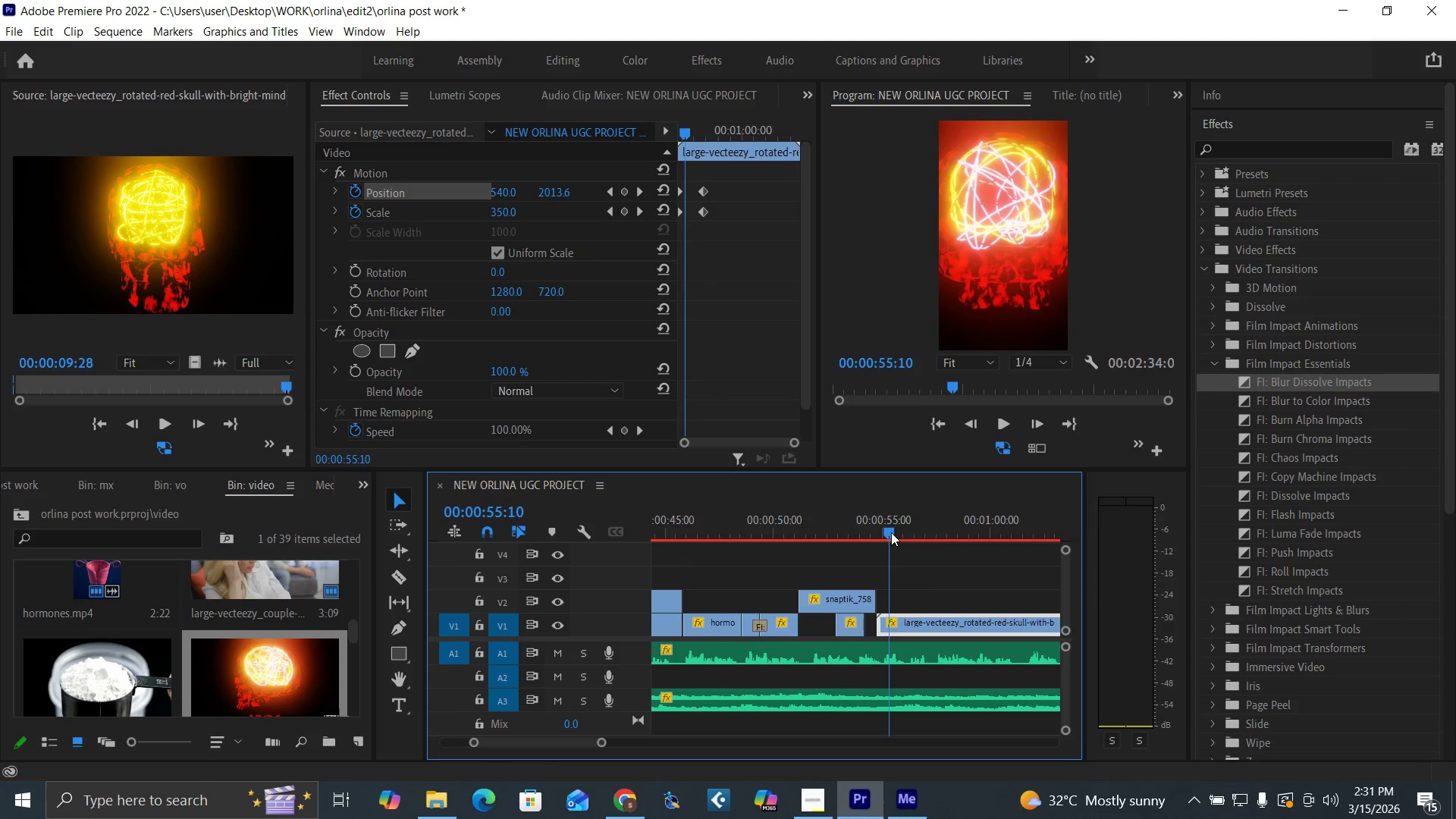 
key(Space)
 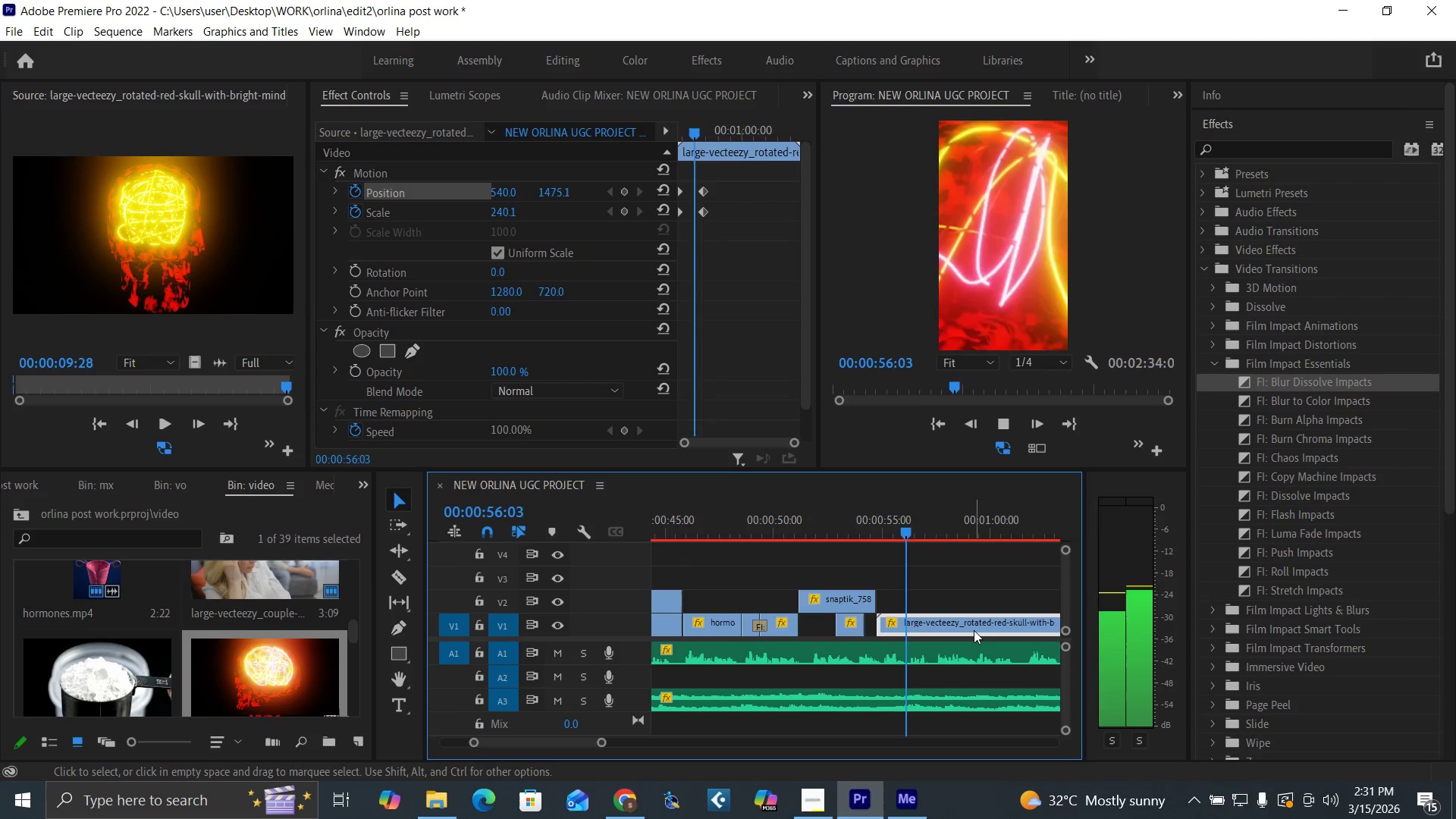 
key(Space)
 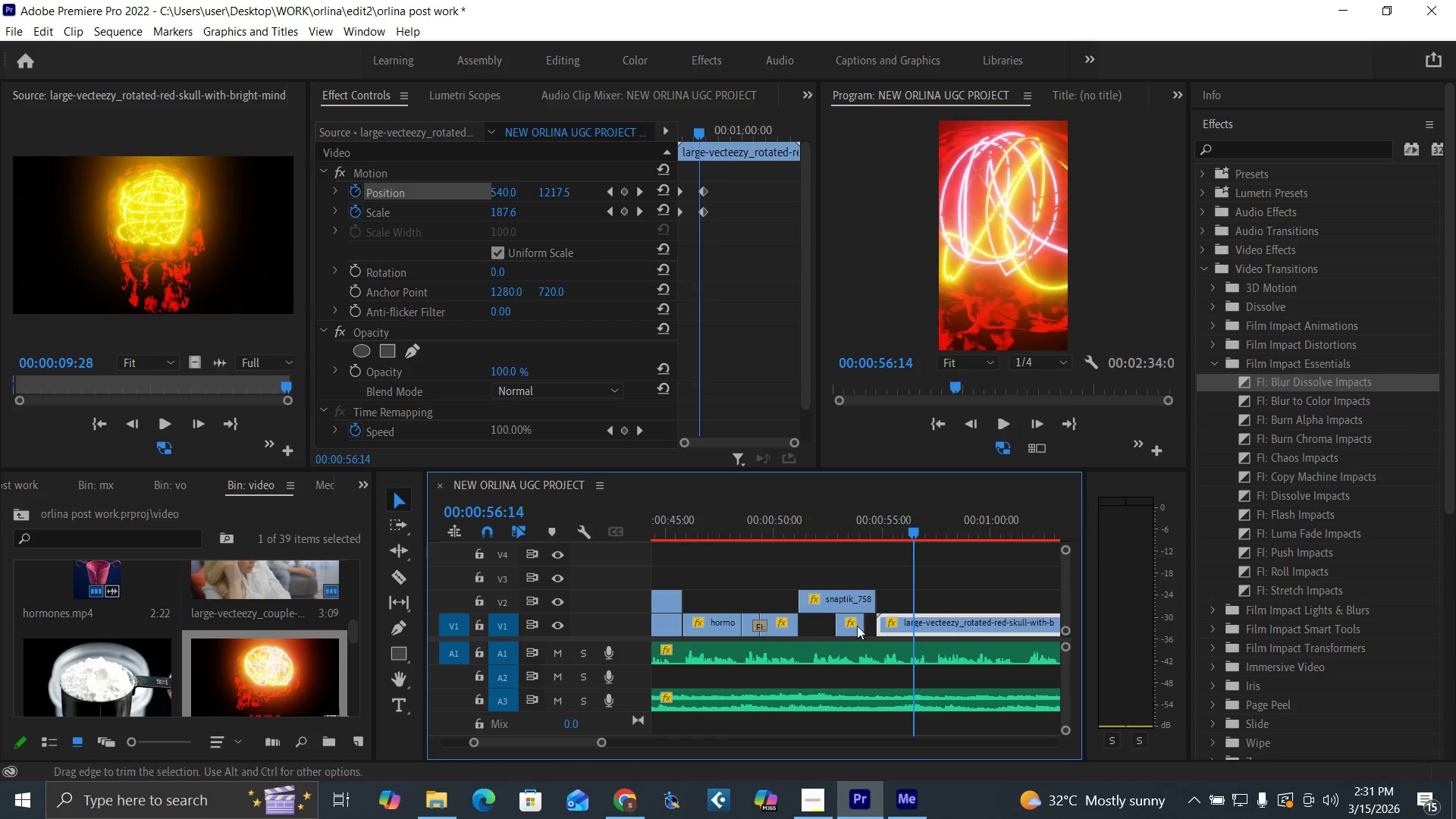 
left_click_drag(start_coordinate=[847, 623], to_coordinate=[925, 608])
 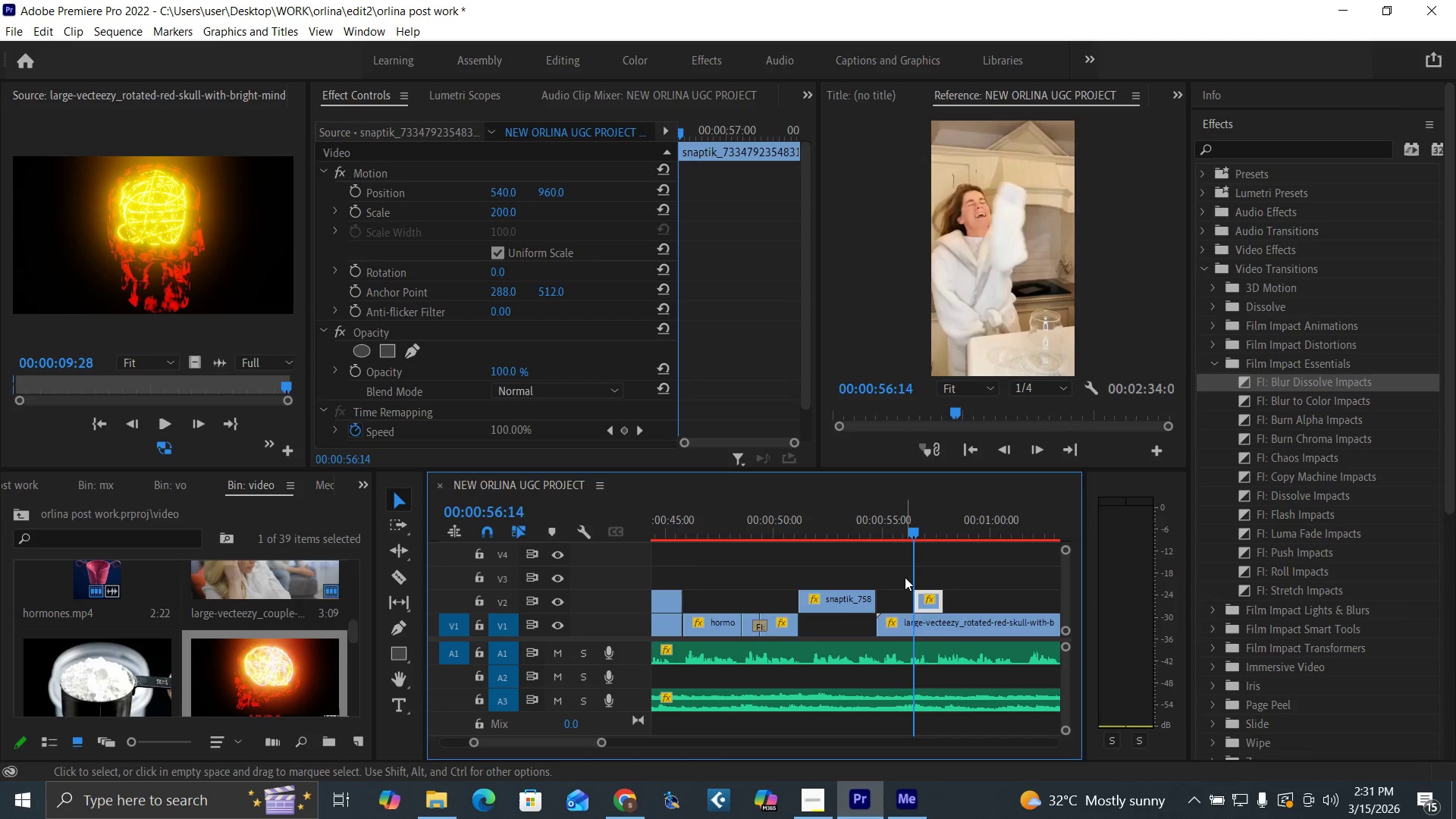 
key(Space)
 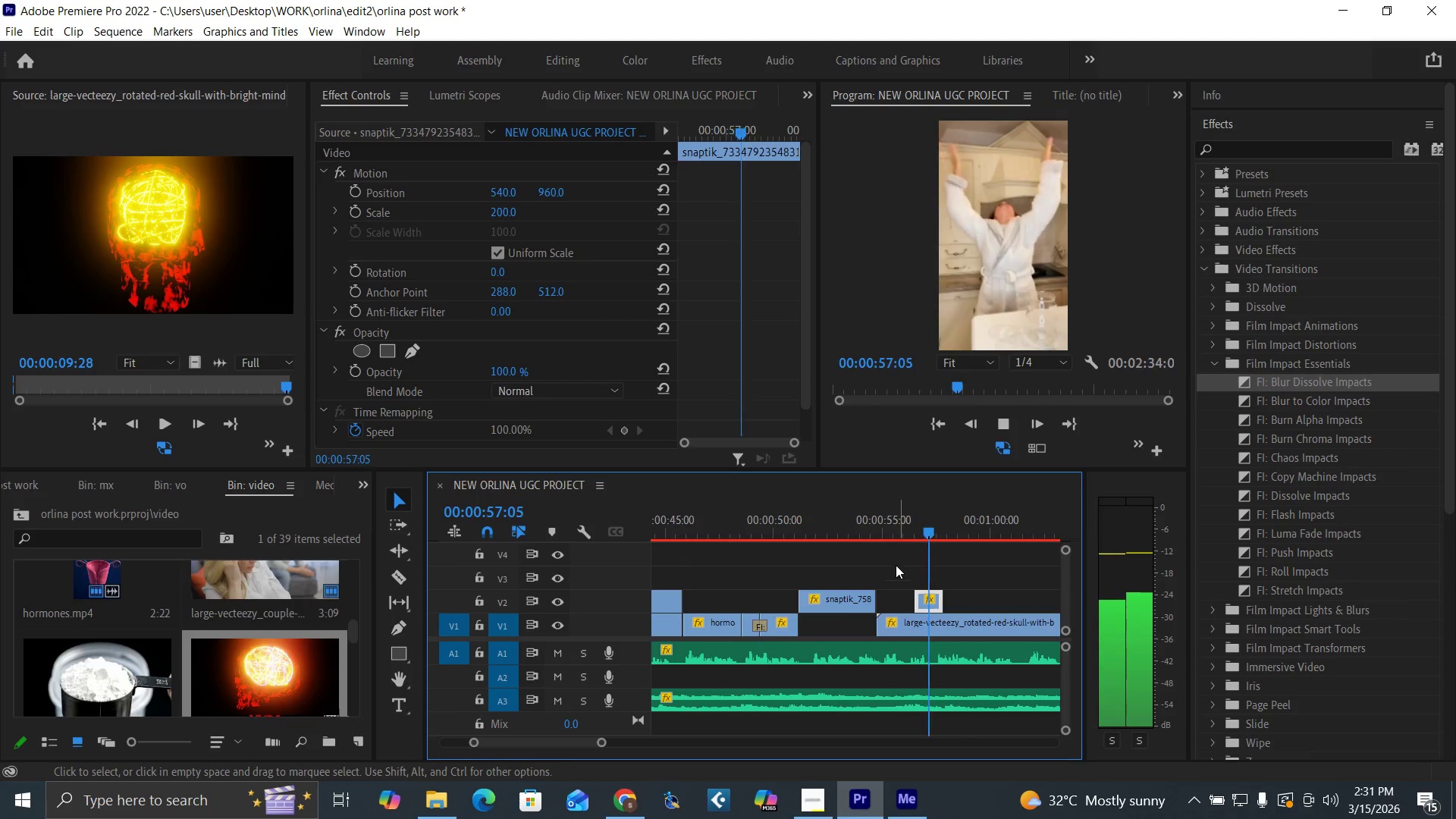 
left_click([883, 529])
 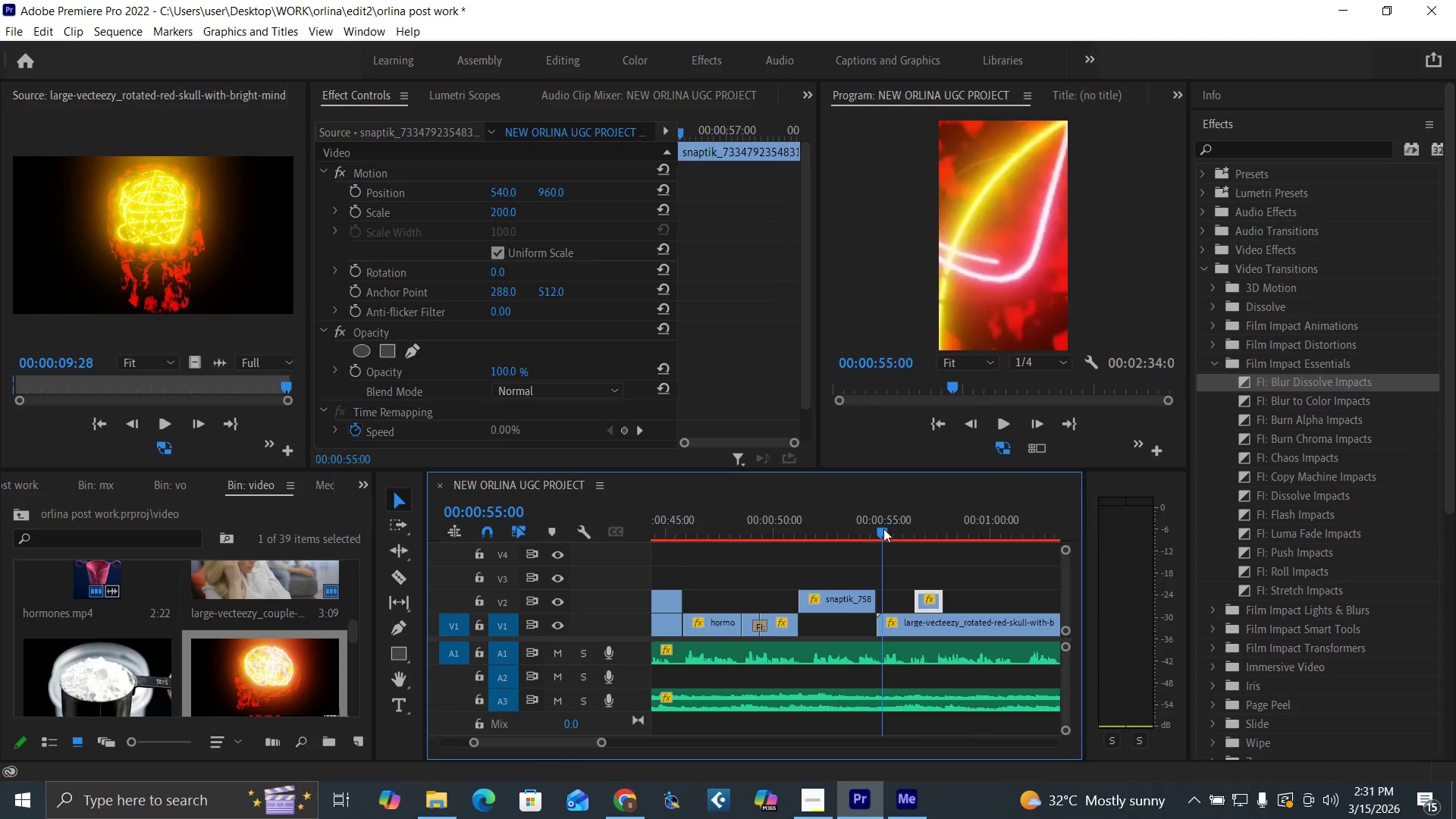 
key(Space)
 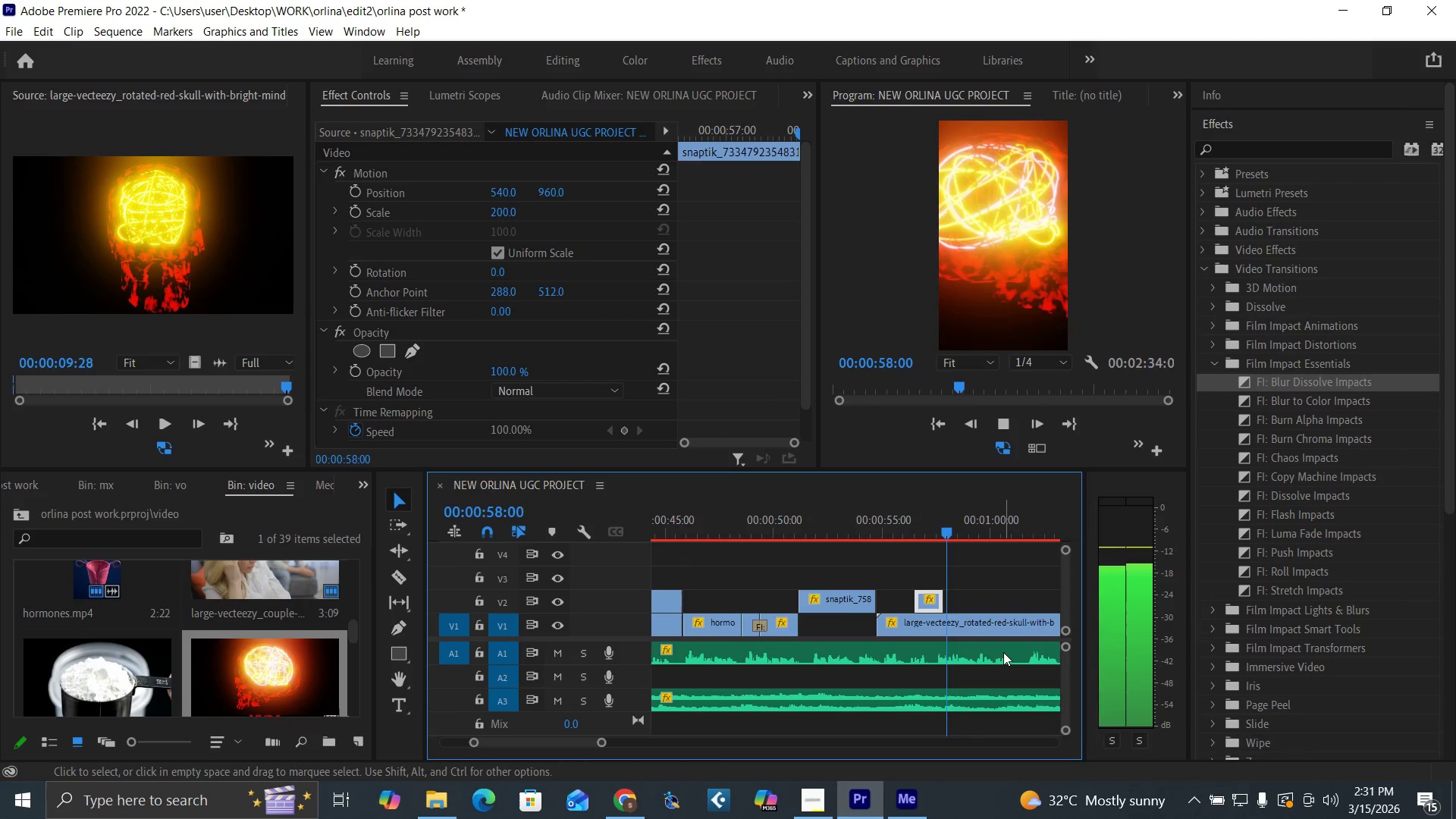 
left_click([892, 526])
 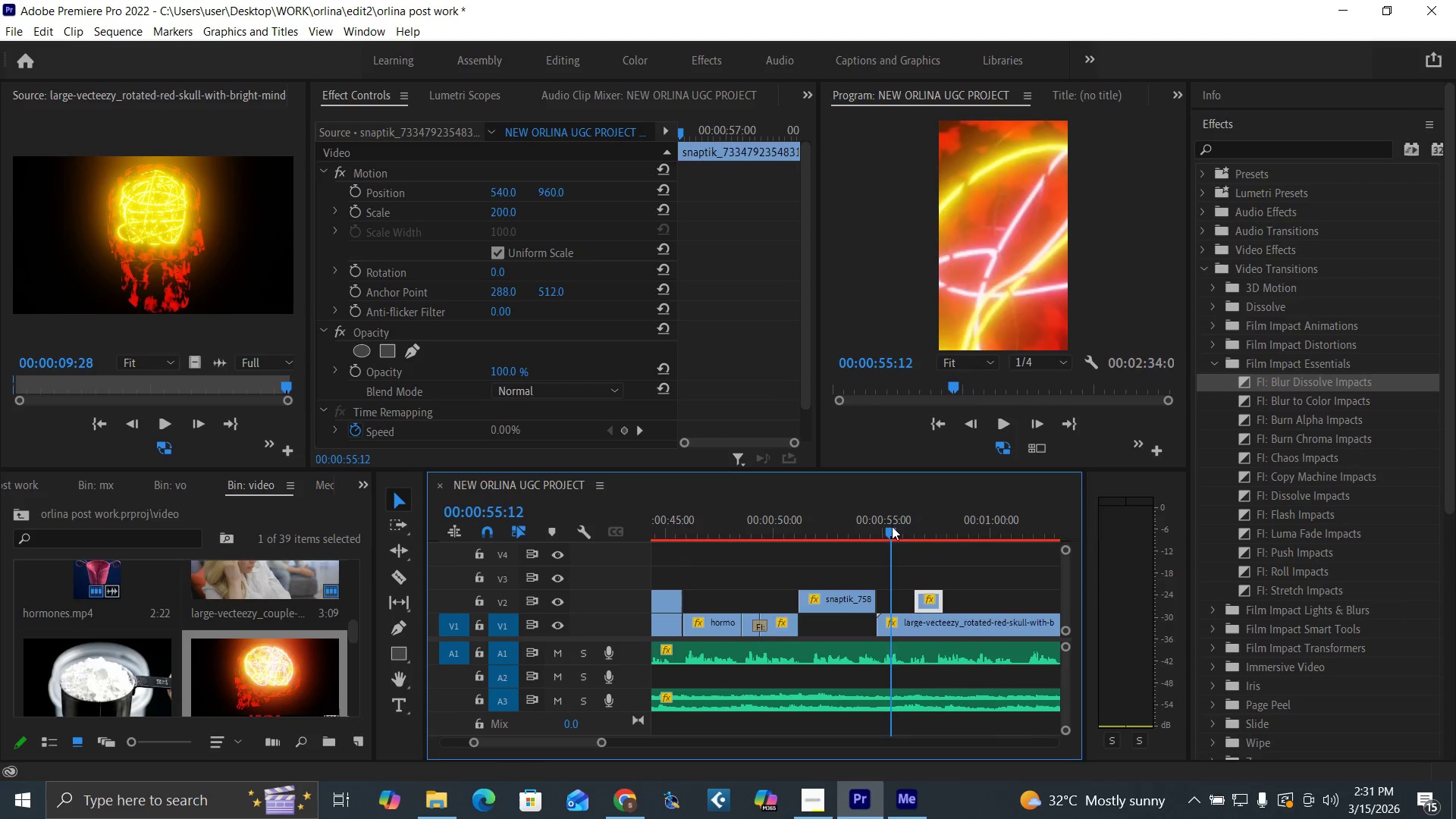 
key(Space)
 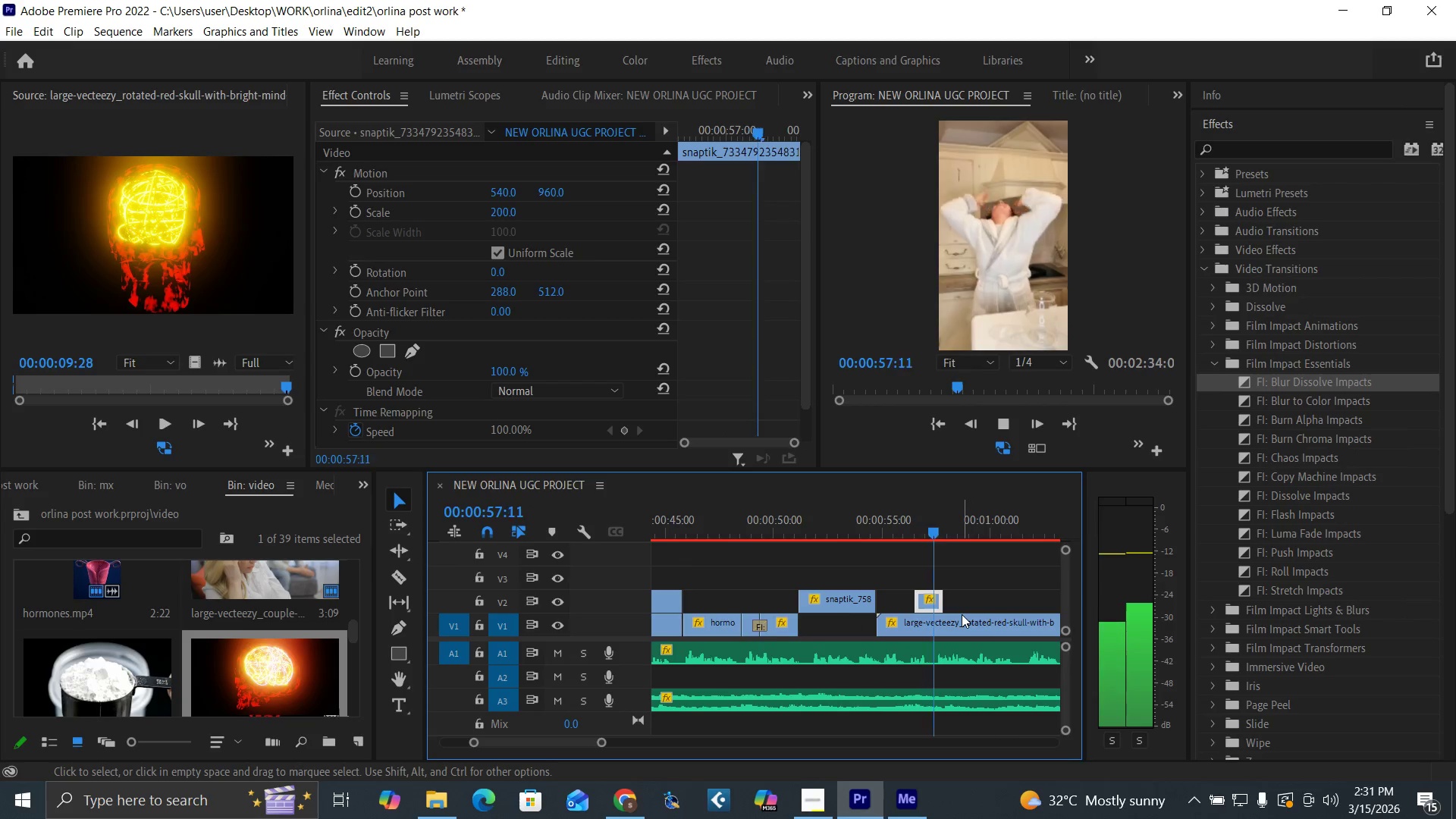 
key(Space)
 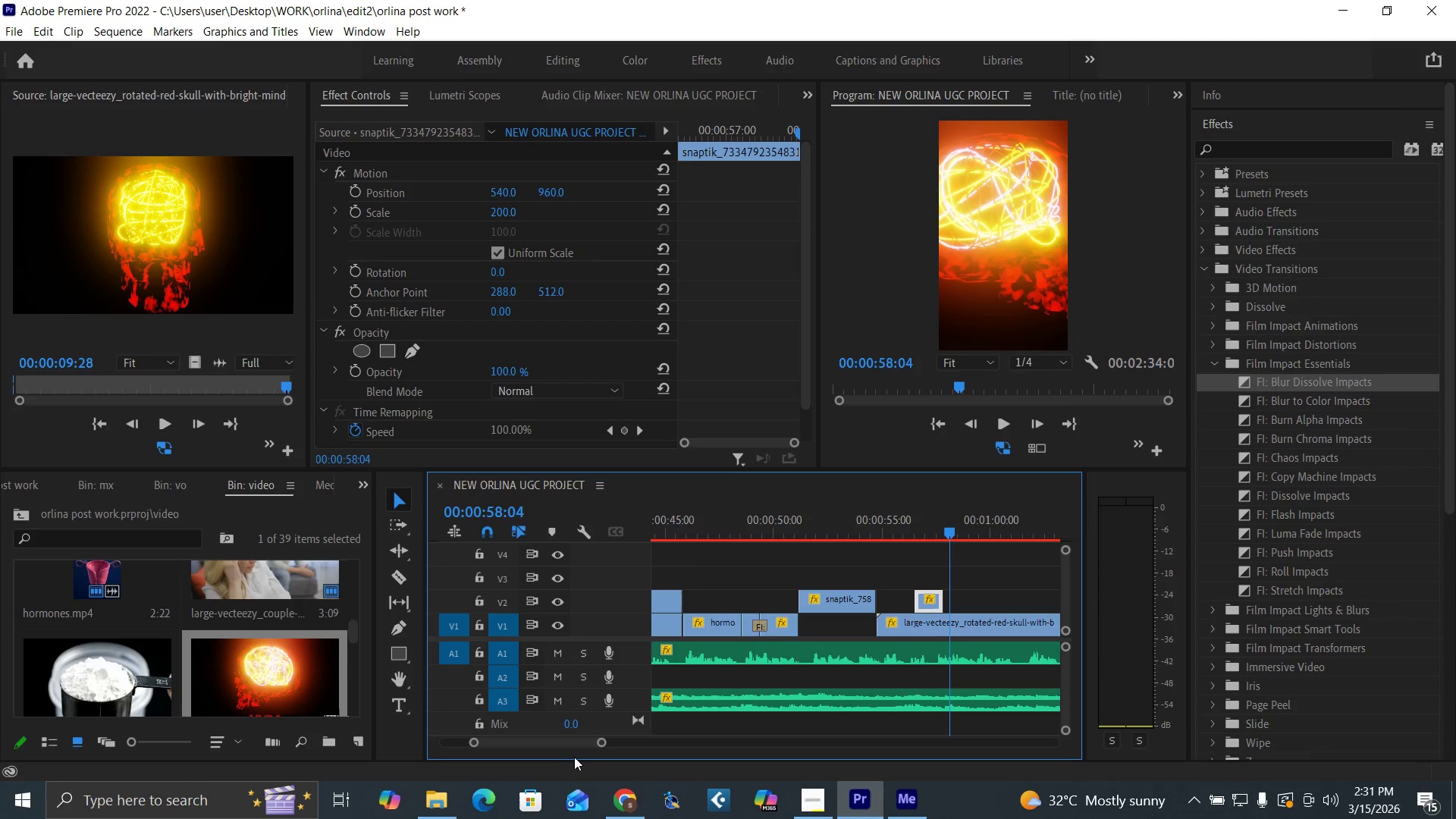 
left_click_drag(start_coordinate=[602, 746], to_coordinate=[617, 751])
 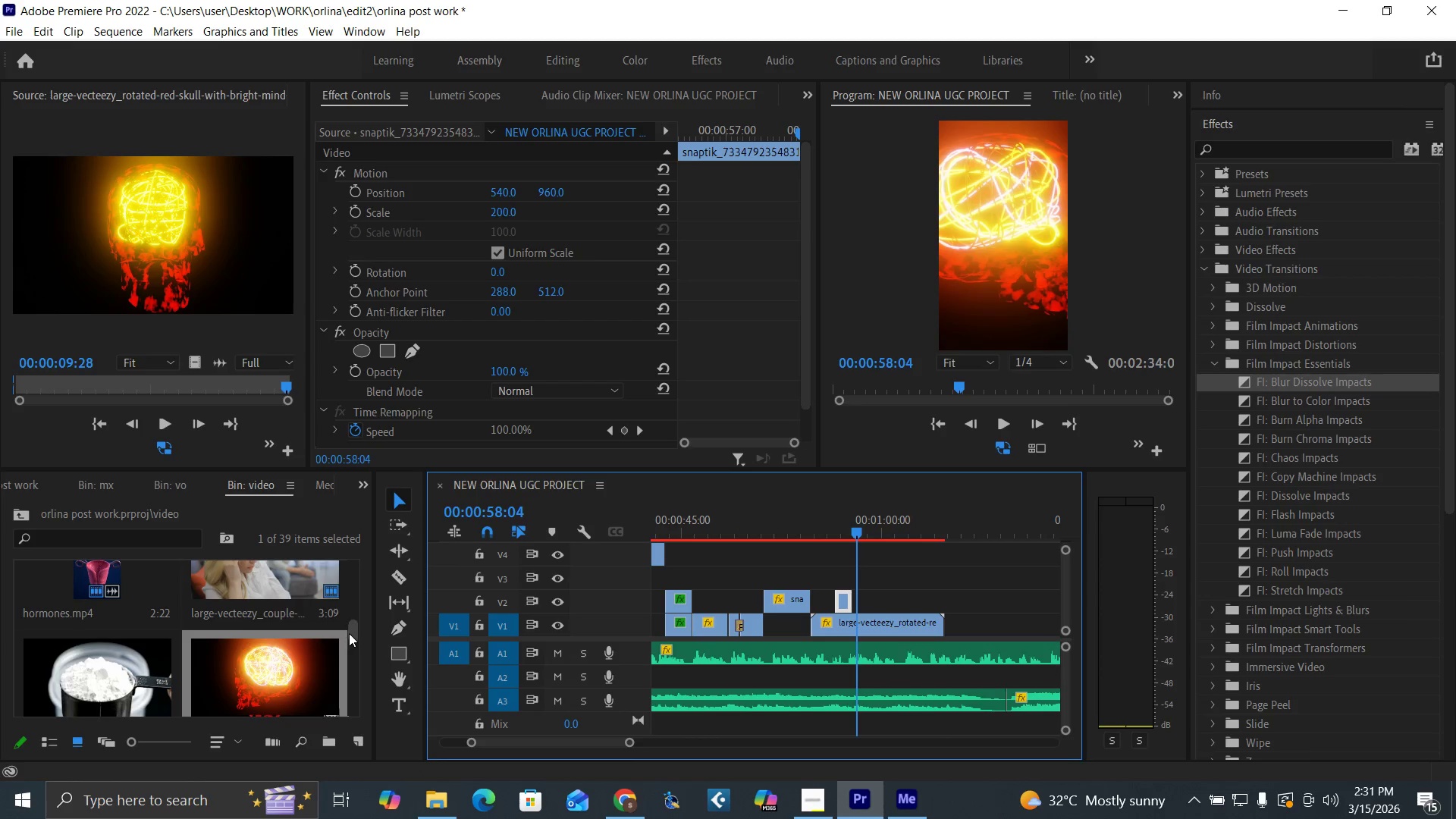 
left_click_drag(start_coordinate=[351, 632], to_coordinate=[359, 633])
 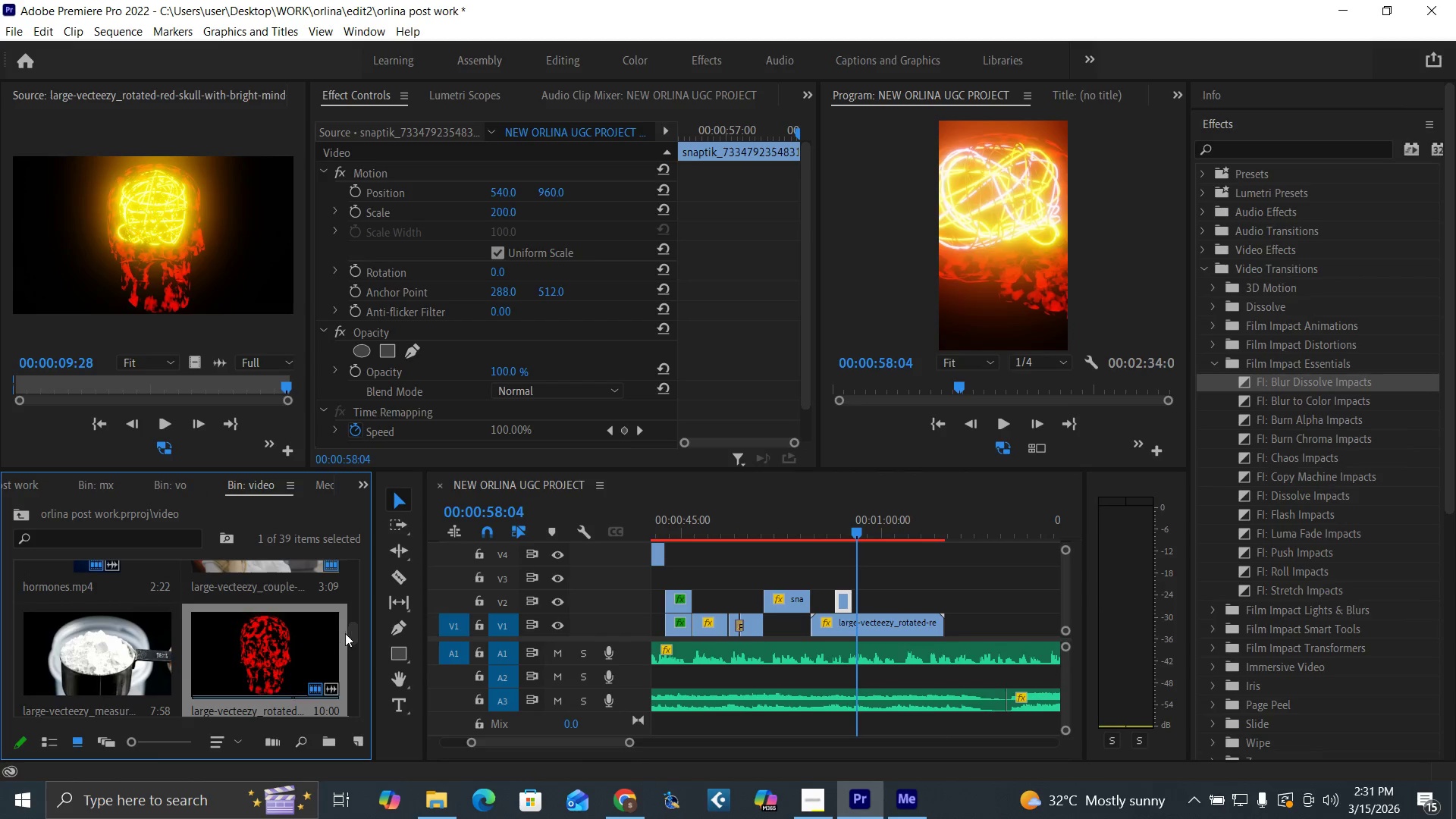 
left_click_drag(start_coordinate=[354, 632], to_coordinate=[381, 696])
 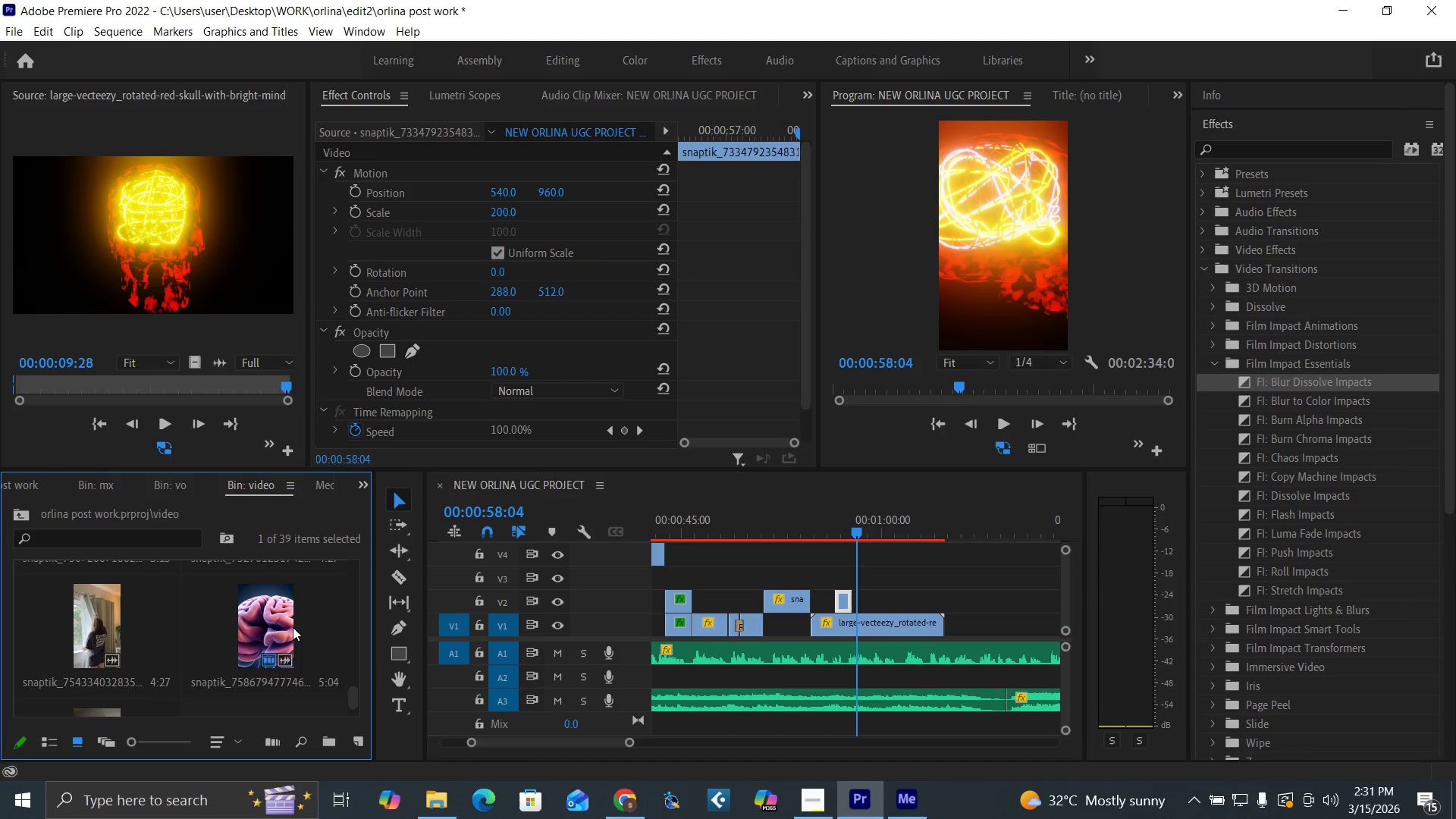 
double_click([293, 627])
 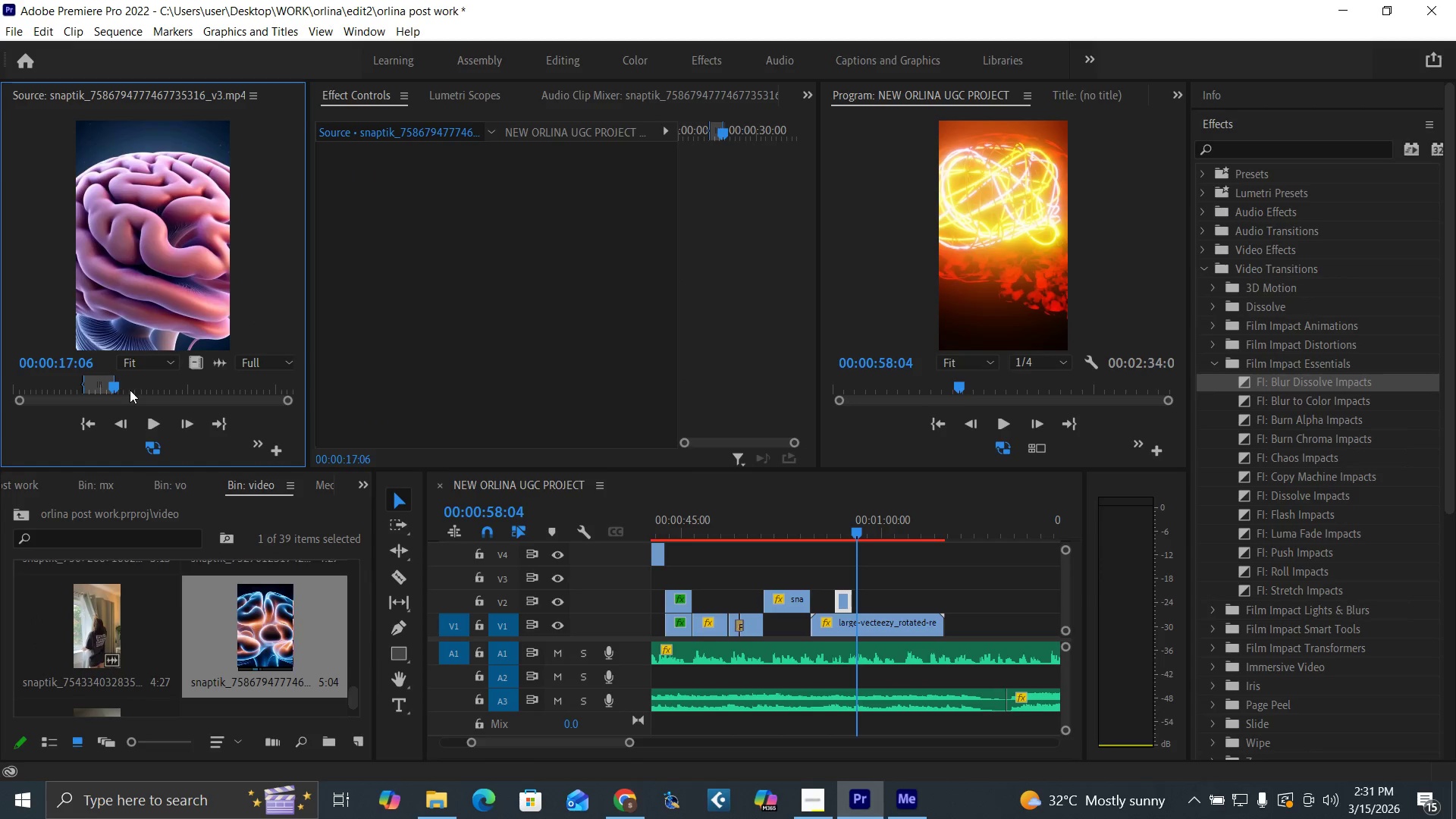 
left_click_drag(start_coordinate=[119, 388], to_coordinate=[224, 435])
 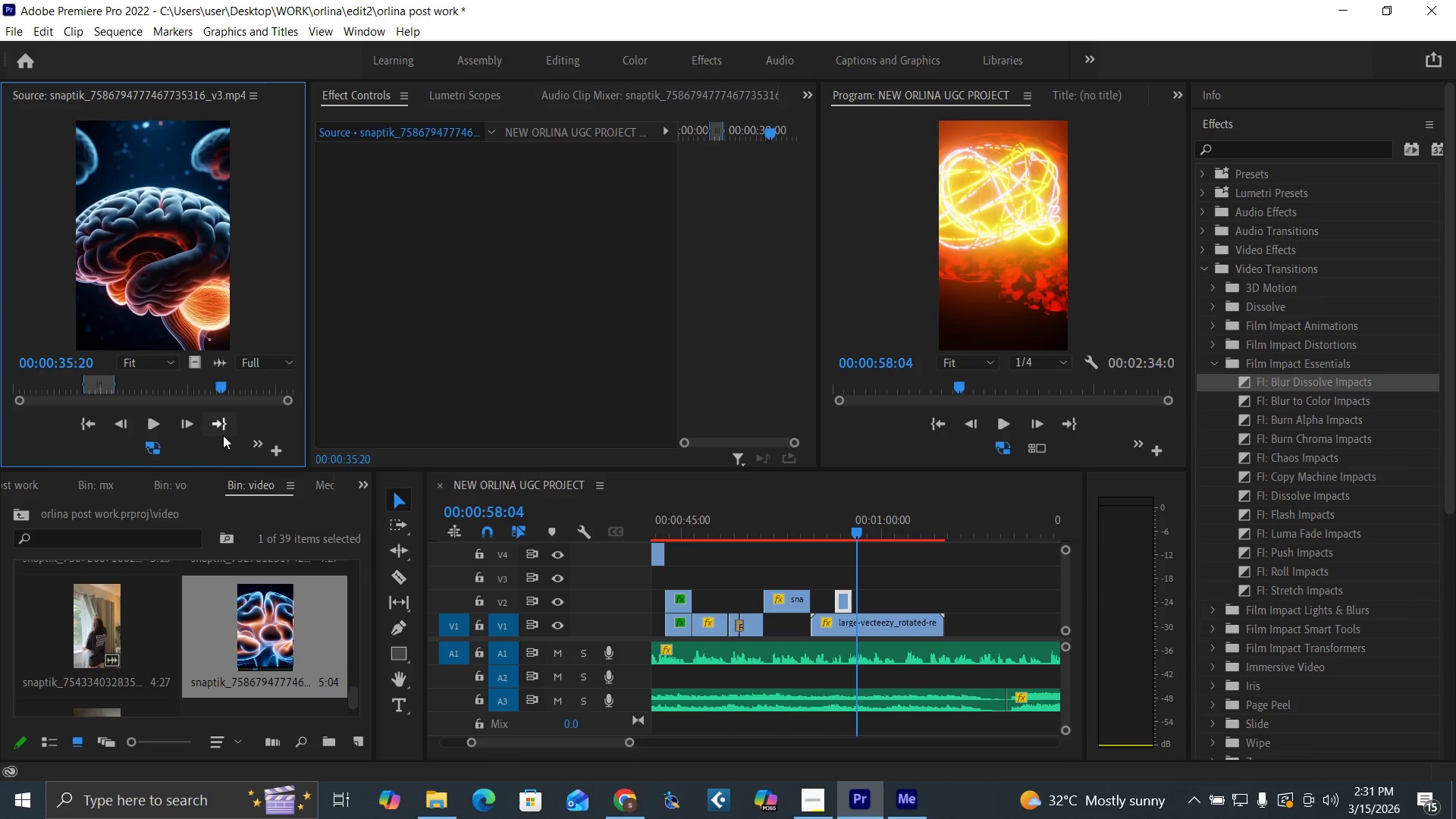 
key(ArrowLeft)
 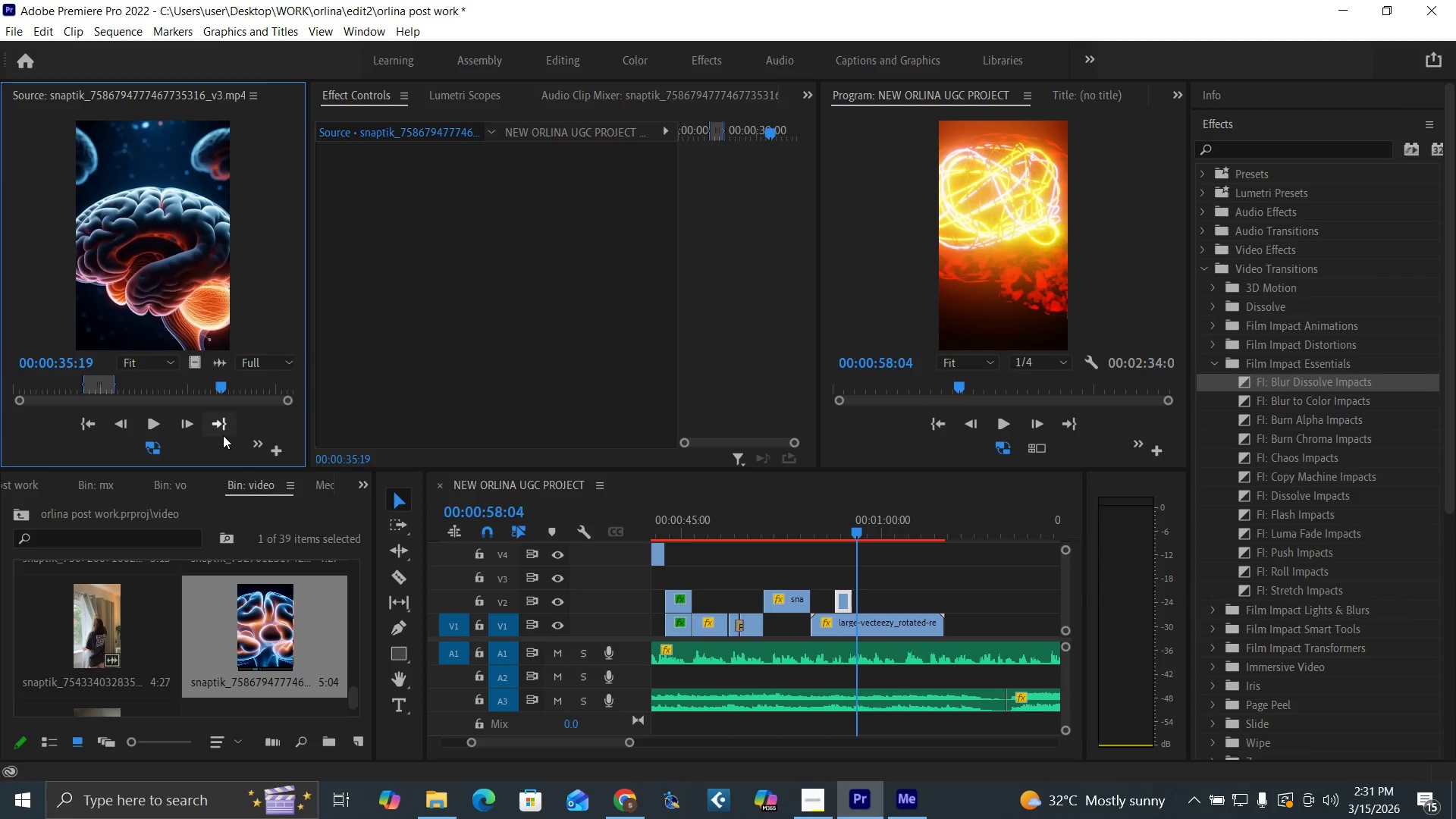 
key(ArrowLeft)
 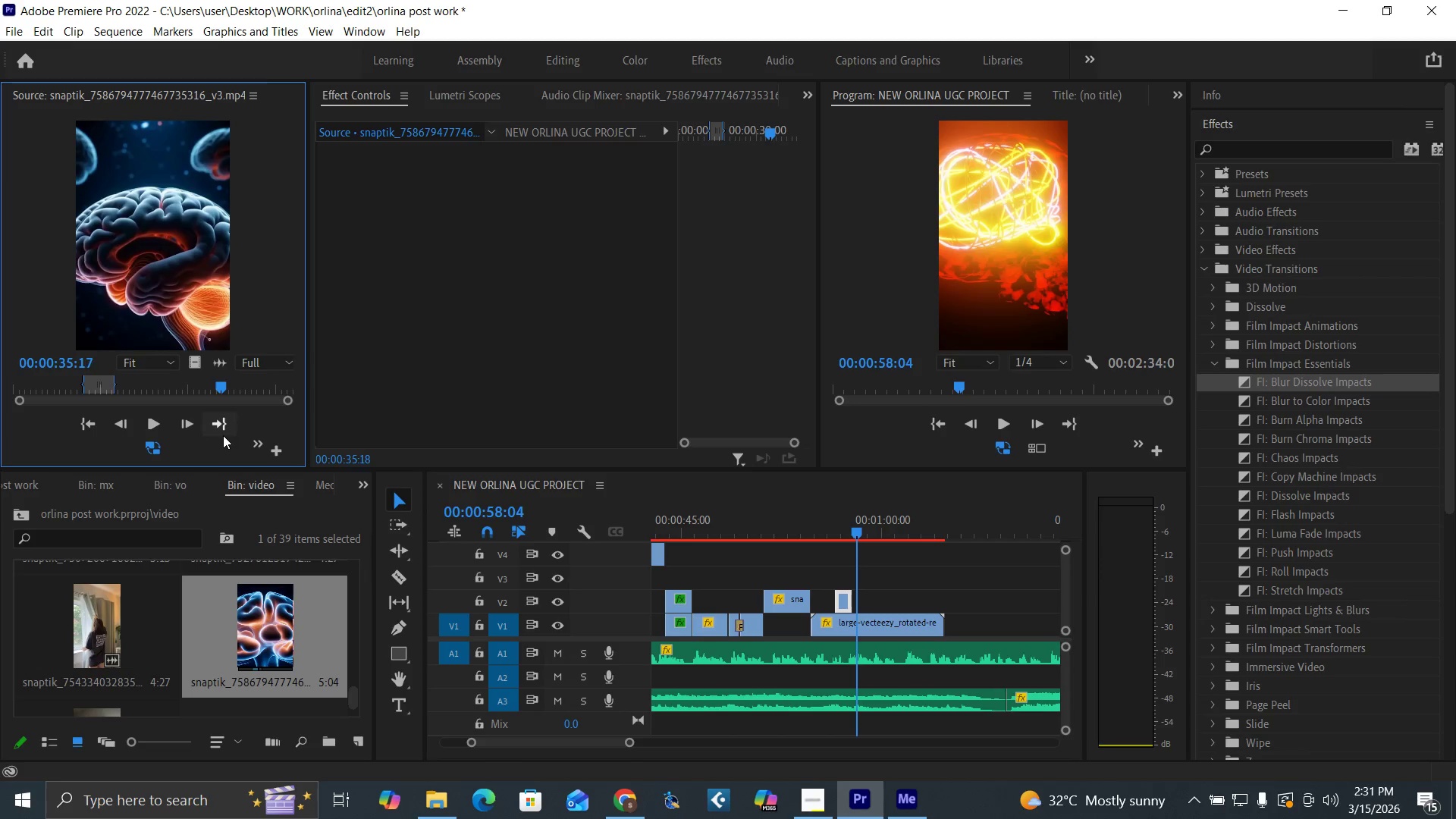 
key(ArrowLeft)
 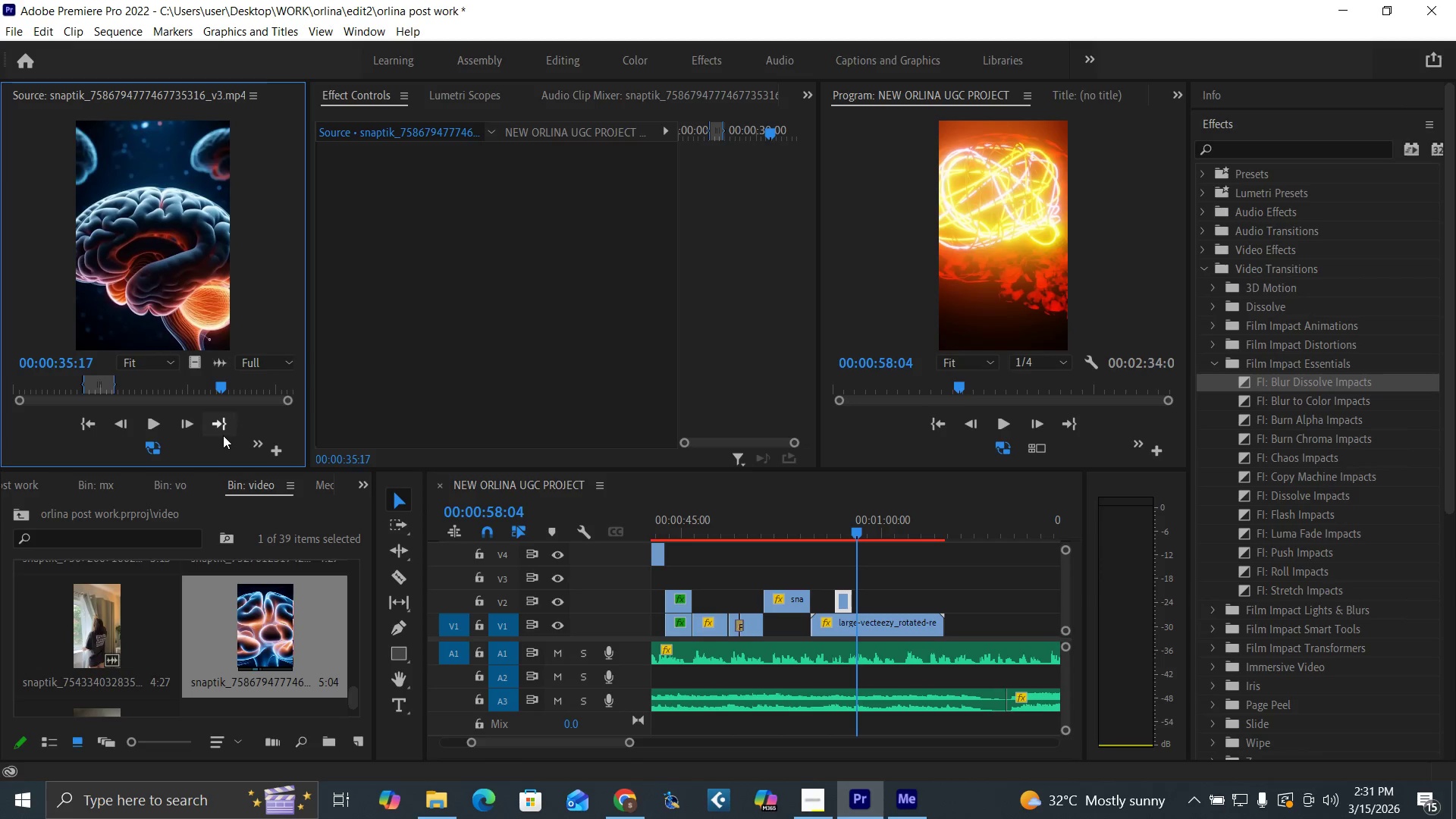 
key(ArrowLeft)
 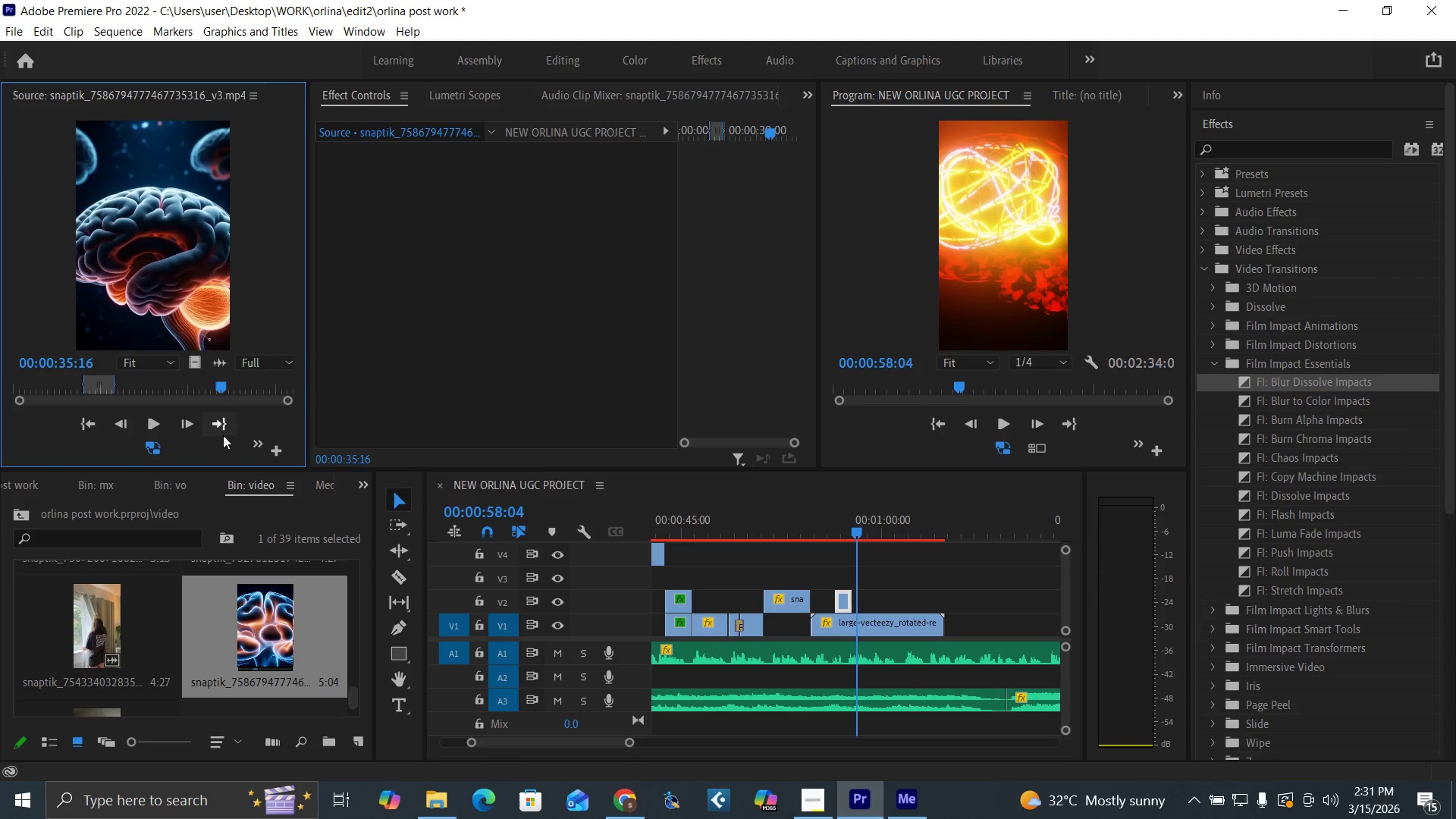 
key(ArrowLeft)
 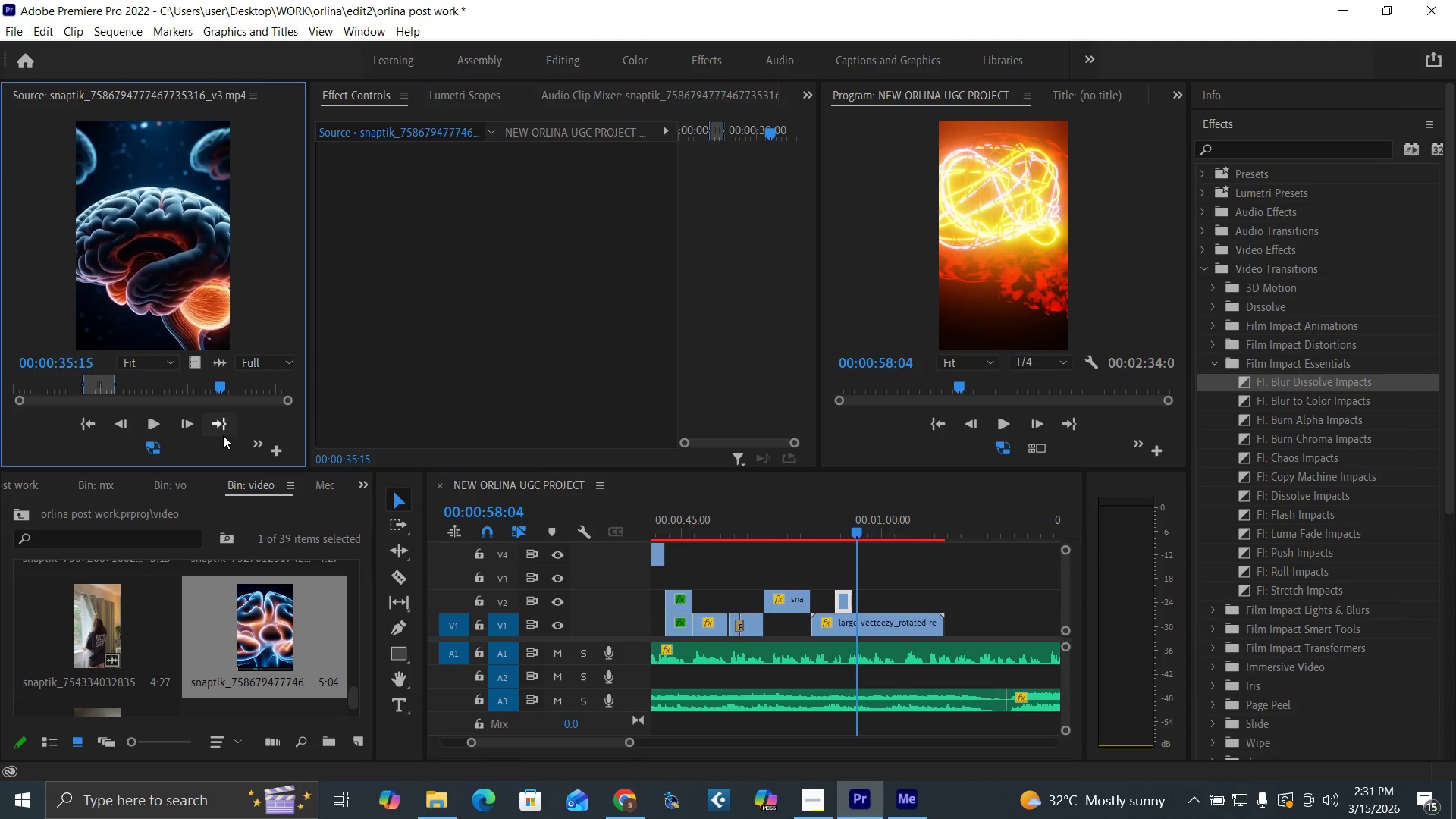 
key(ArrowLeft)
 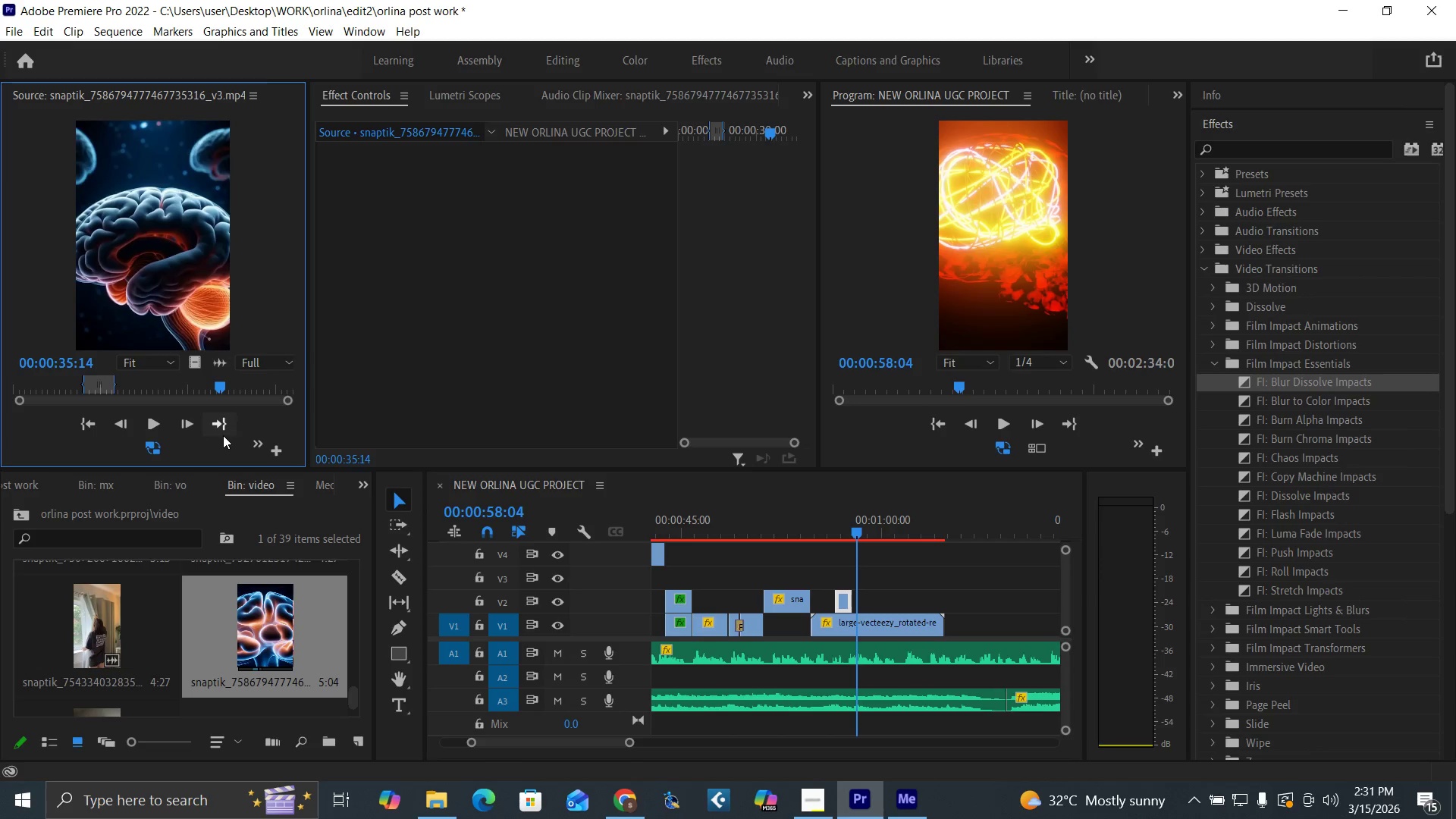 
hold_key(key=ArrowLeft, duration=0.8)
 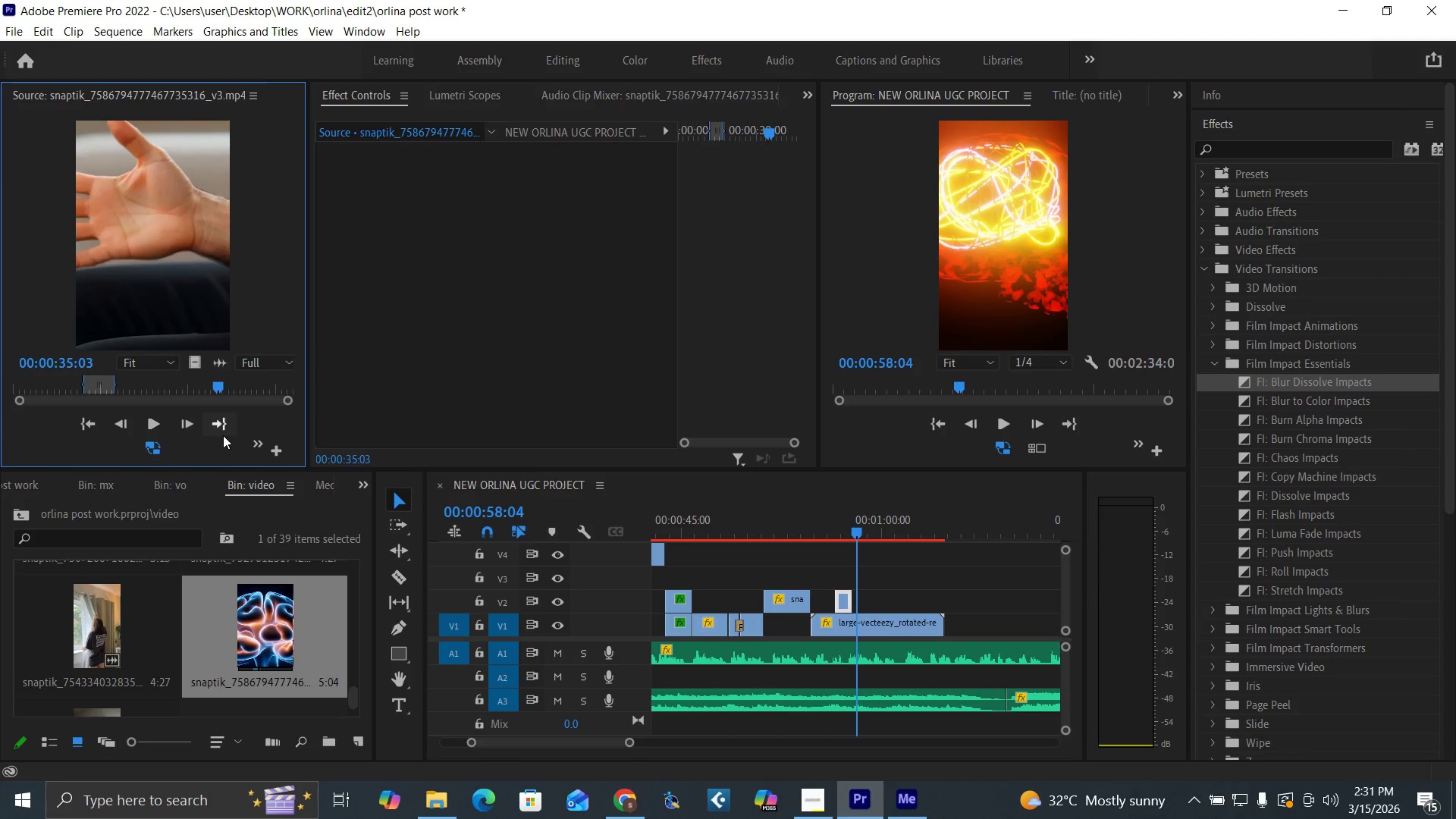 
key(ArrowRight)
 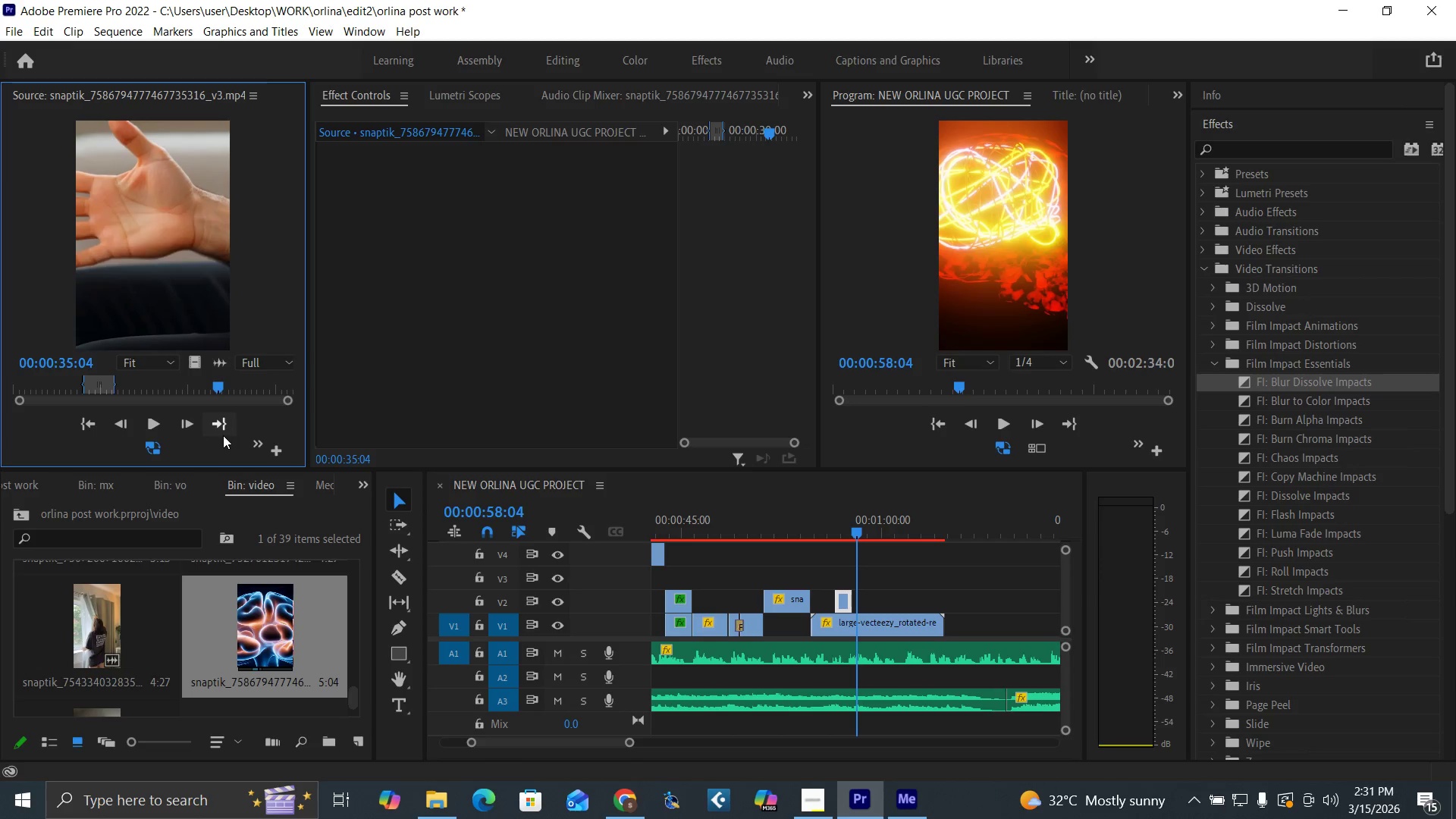 
key(ArrowRight)
 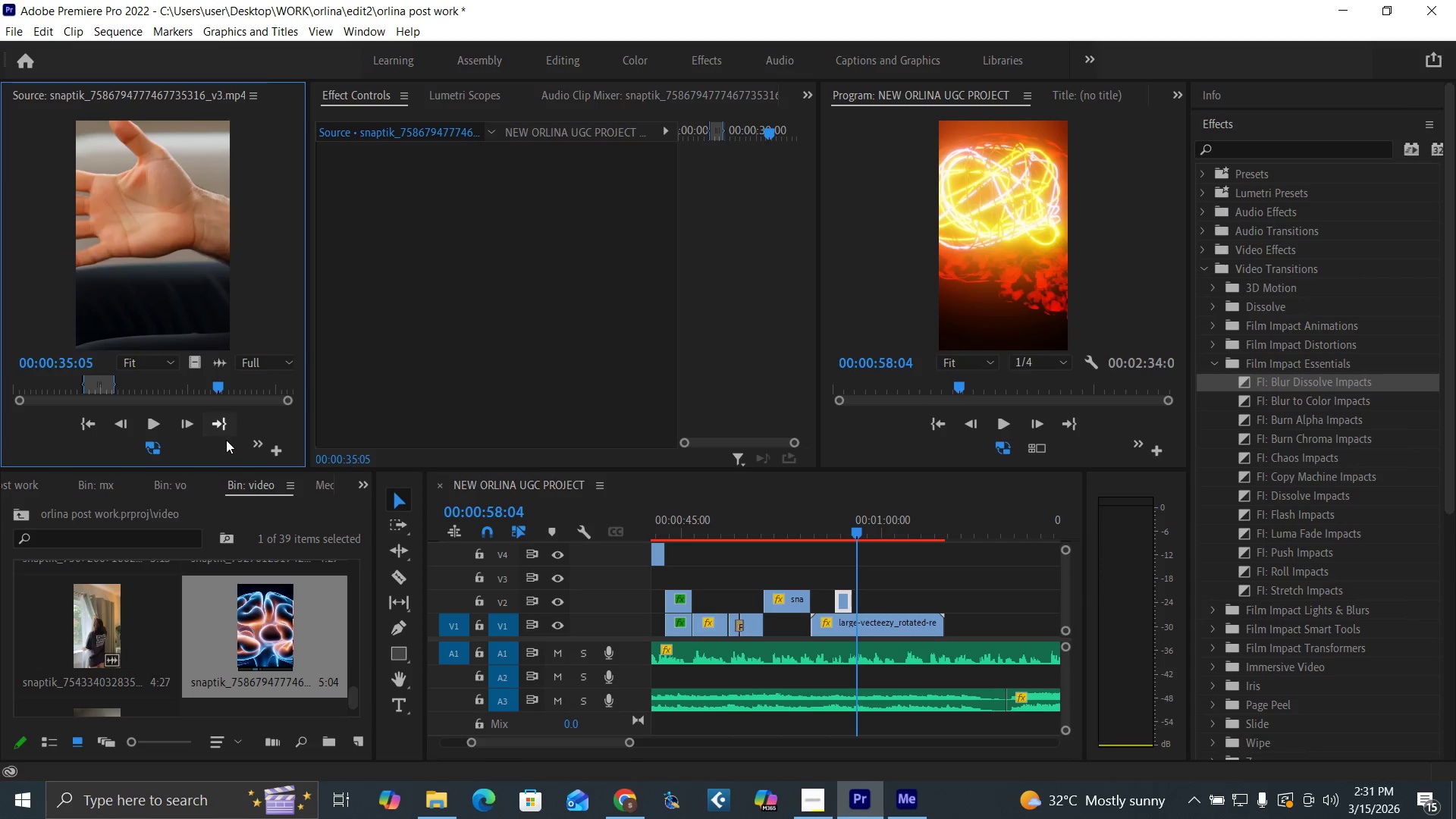 
key(ArrowRight)
 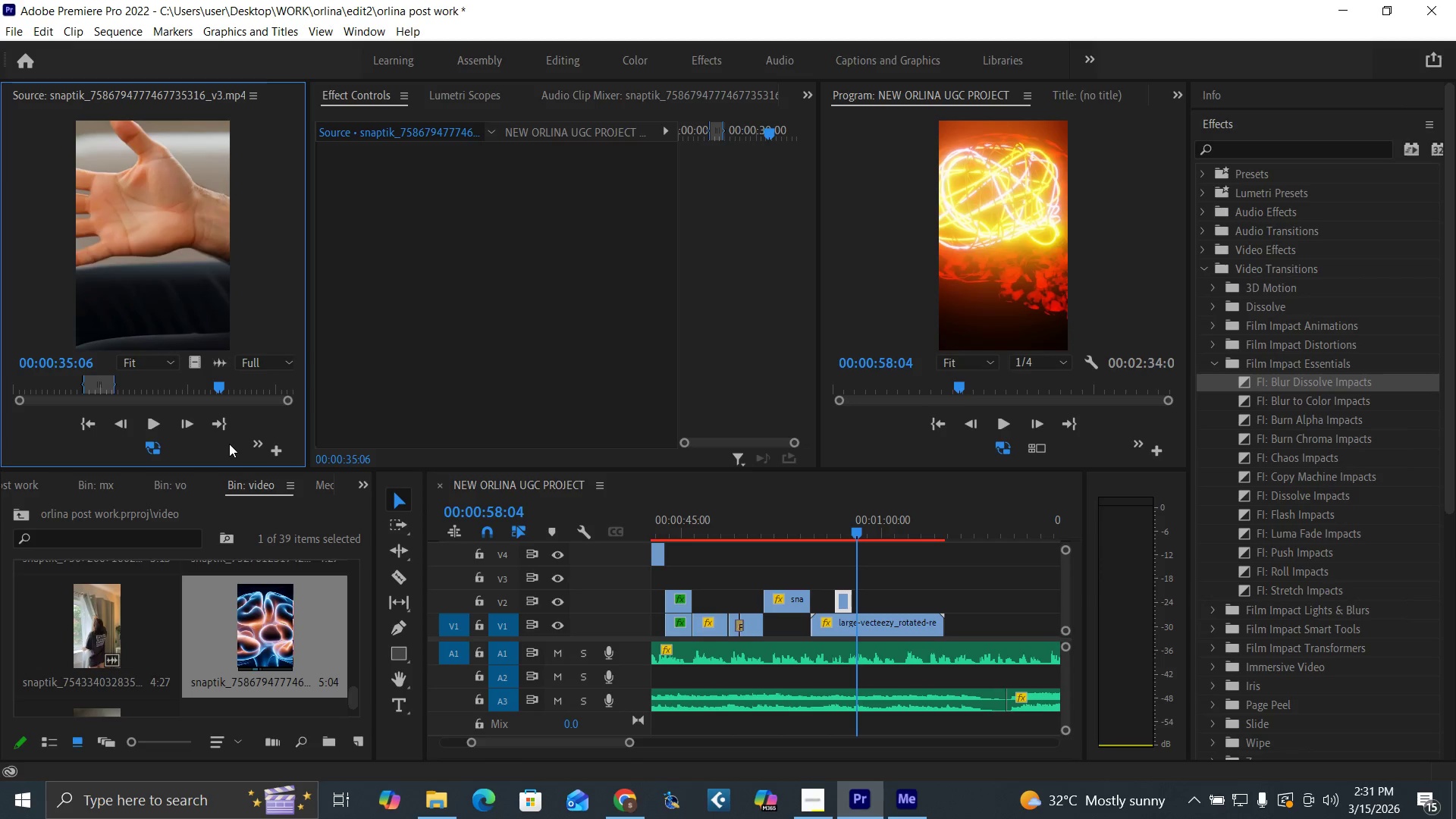 
key(ArrowRight)
 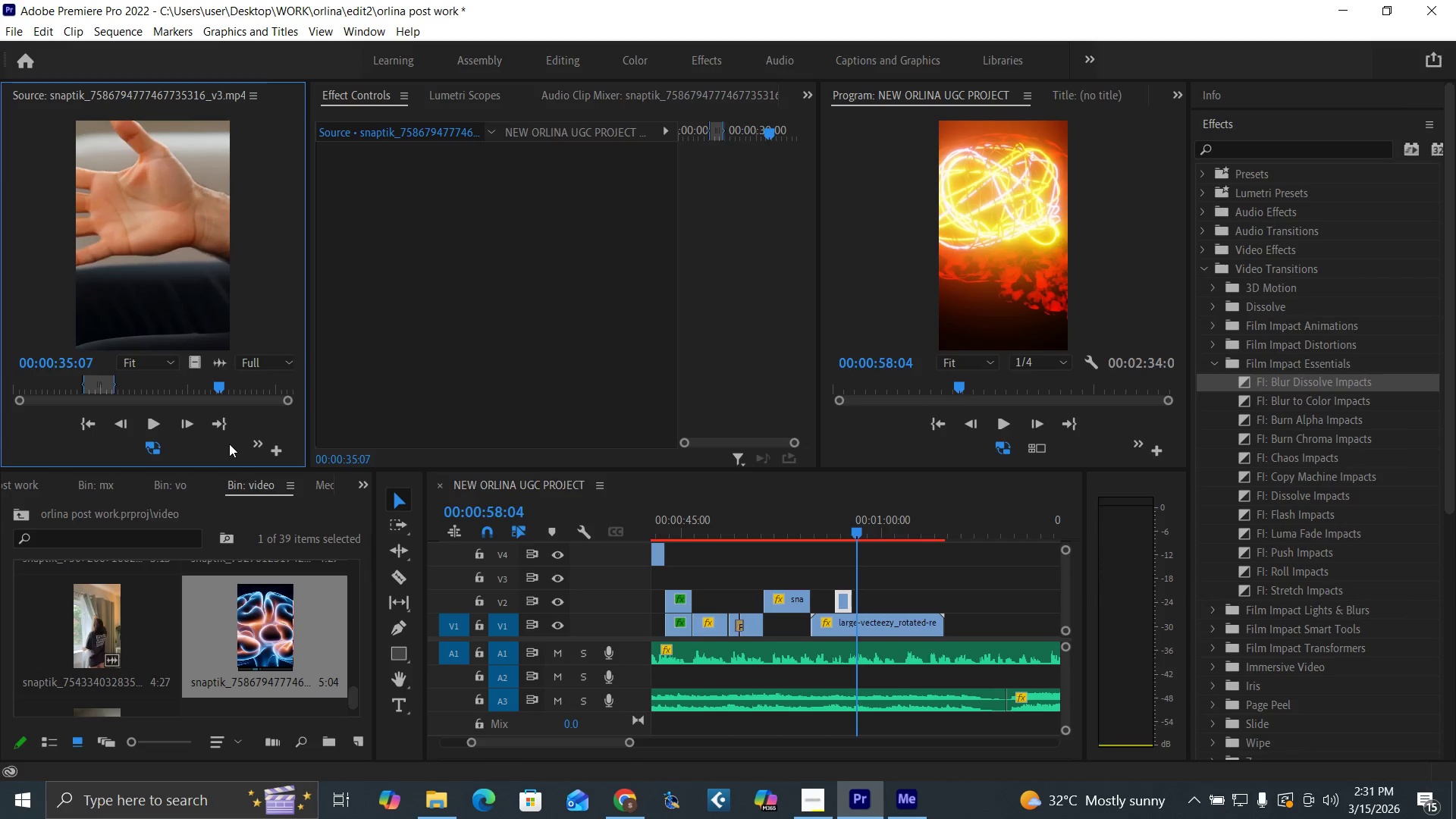 
key(ArrowRight)
 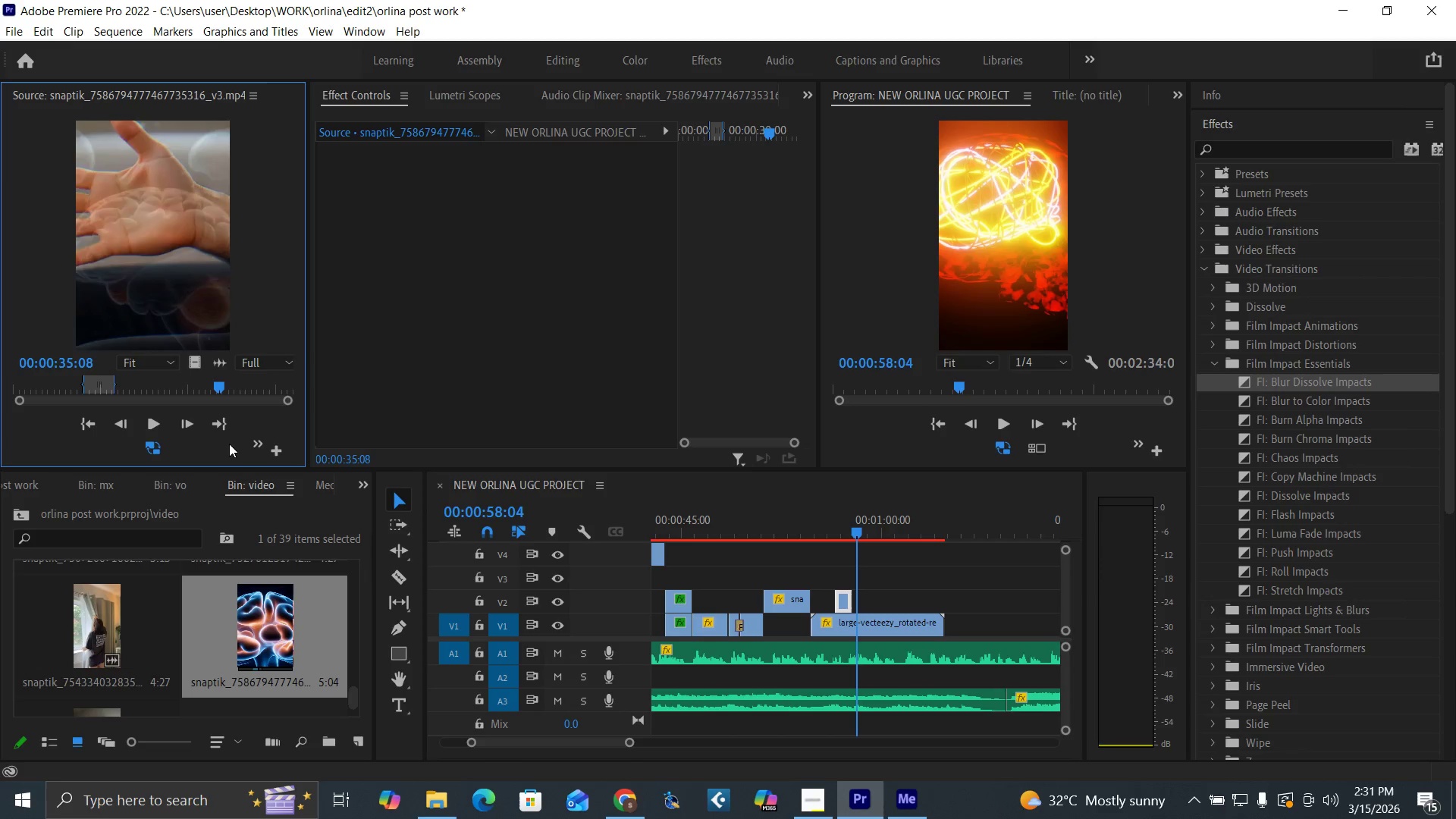 
key(ArrowRight)
 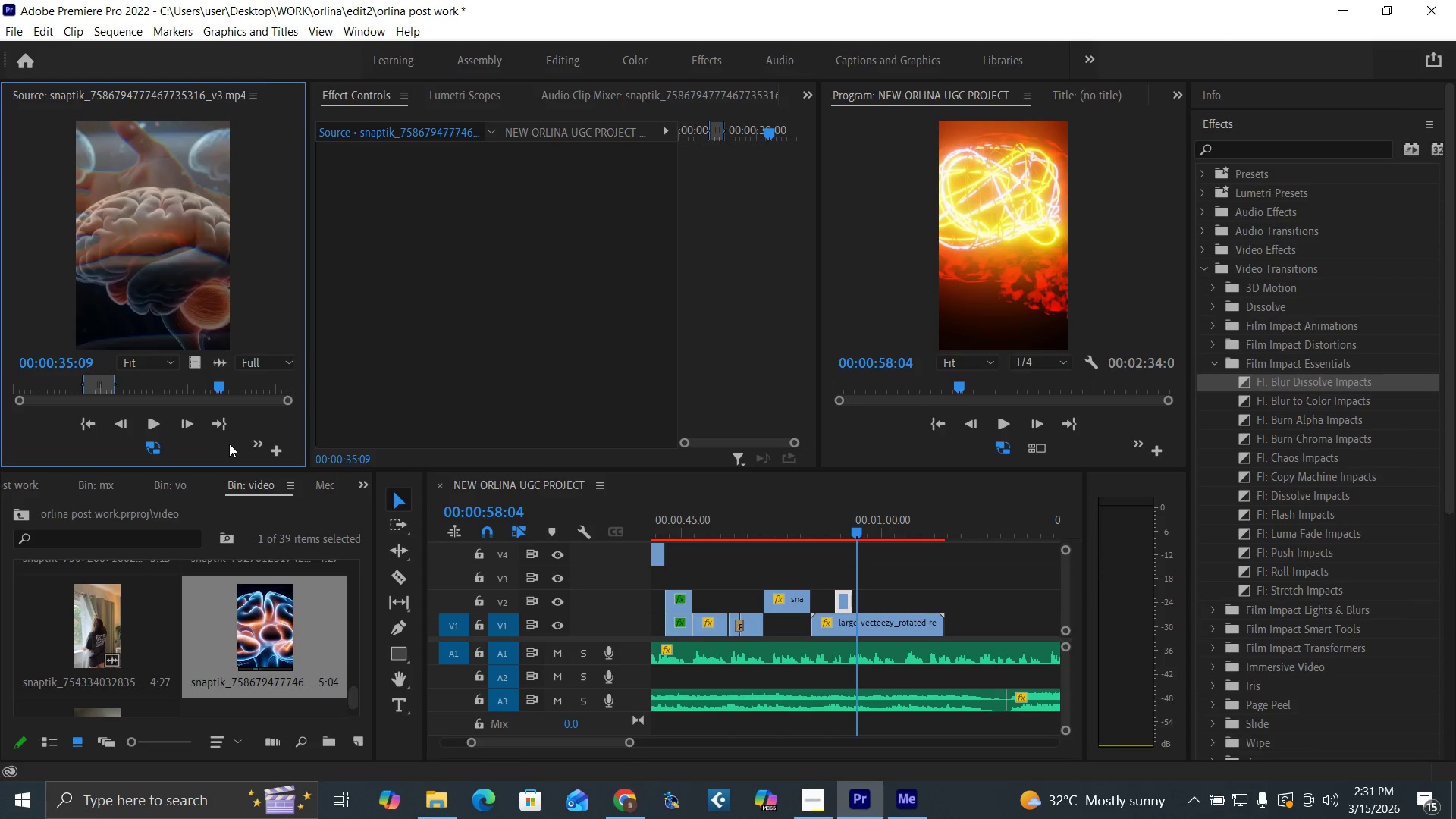 
key(ArrowRight)
 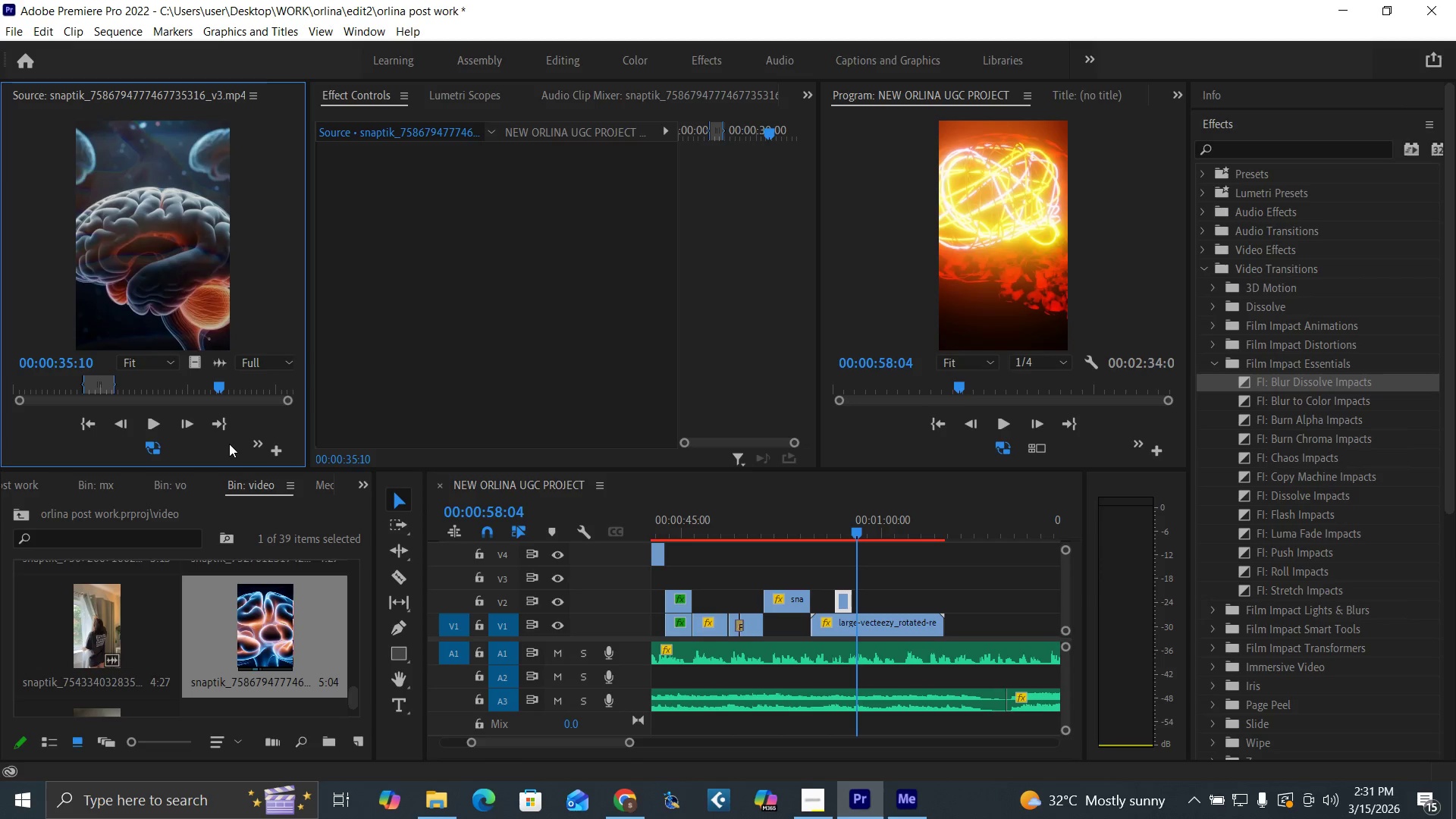 
key(ArrowRight)
 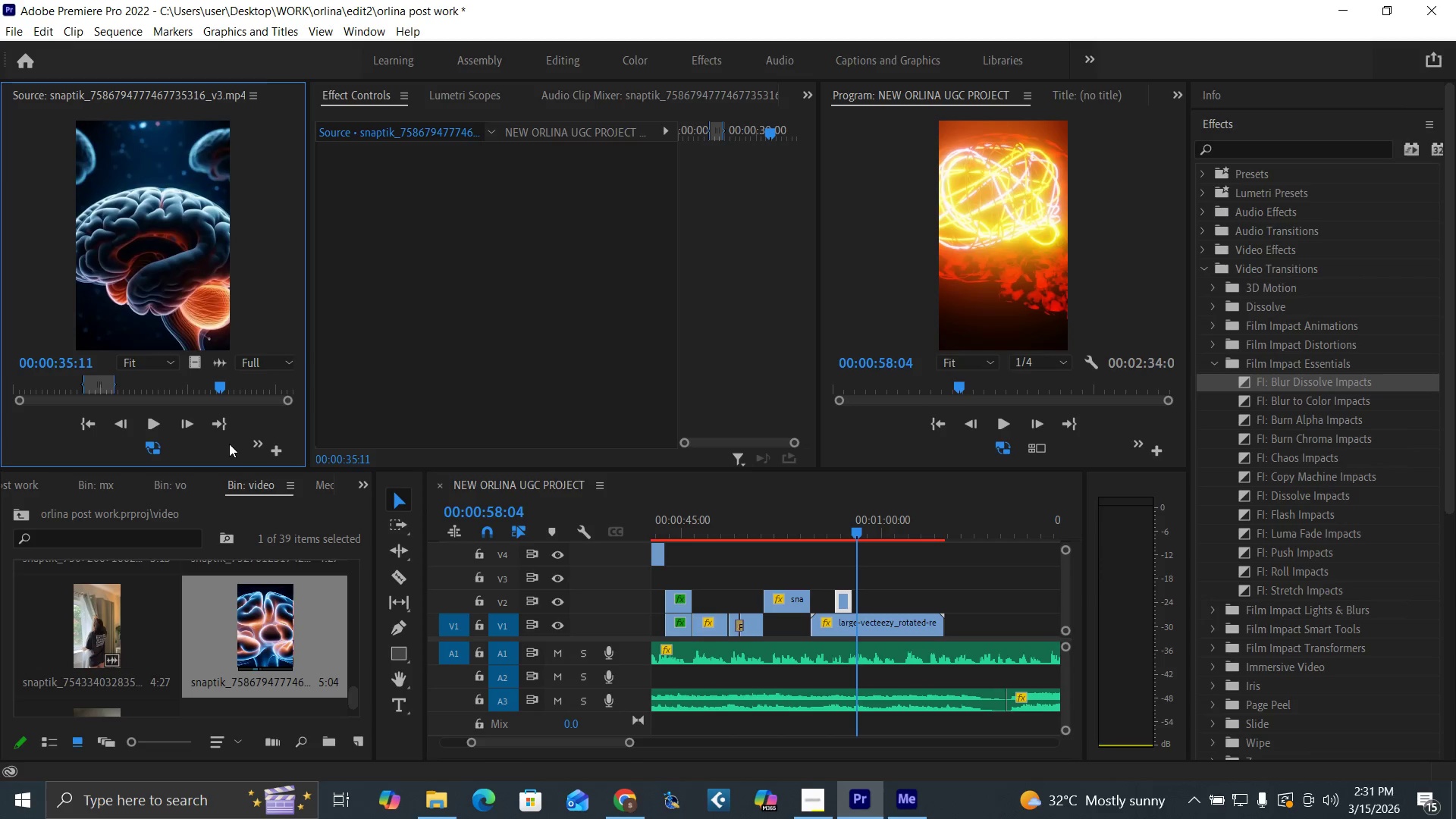 
key(ArrowRight)
 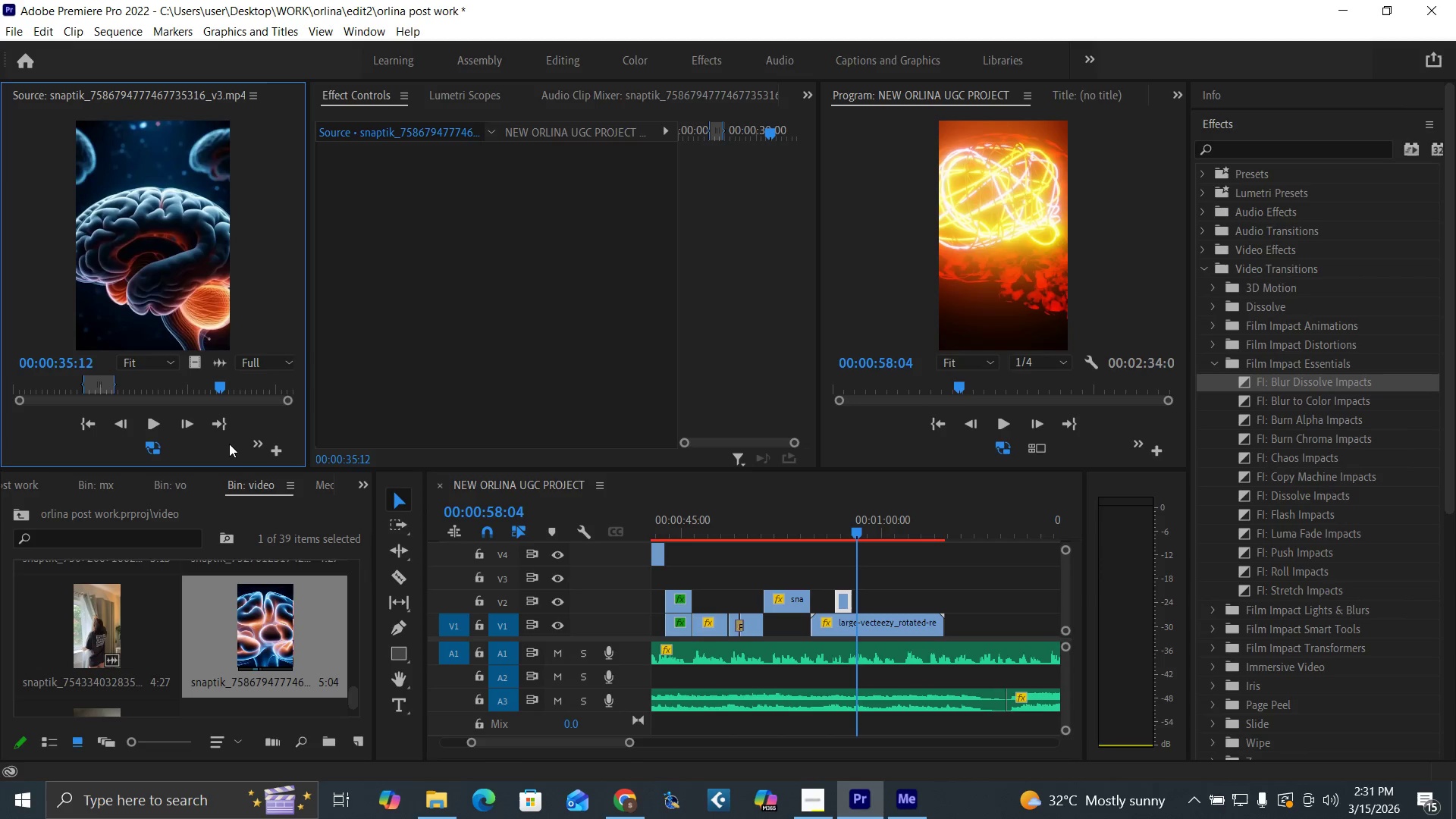 
key(ArrowRight)
 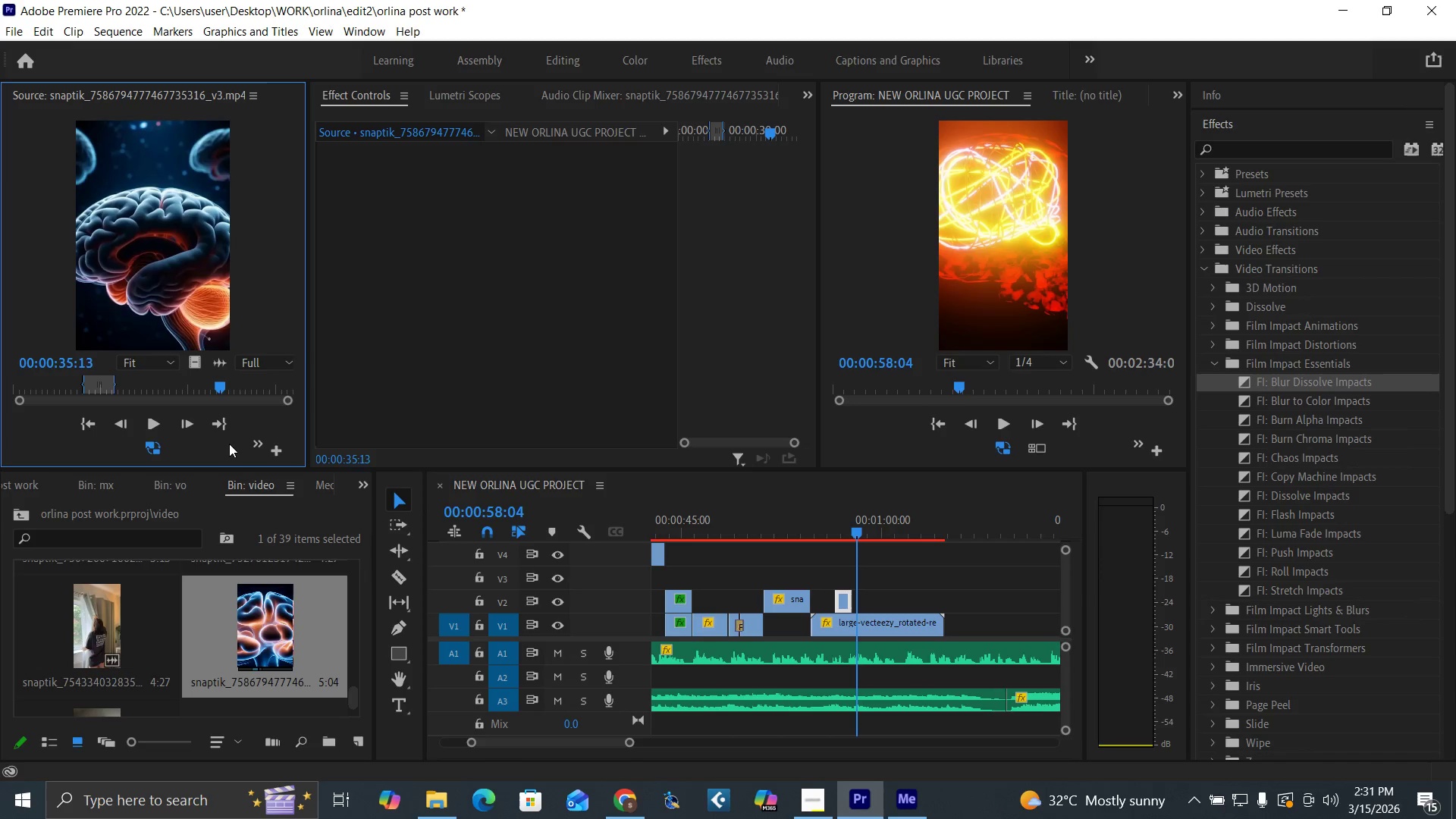 
key(ArrowRight)
 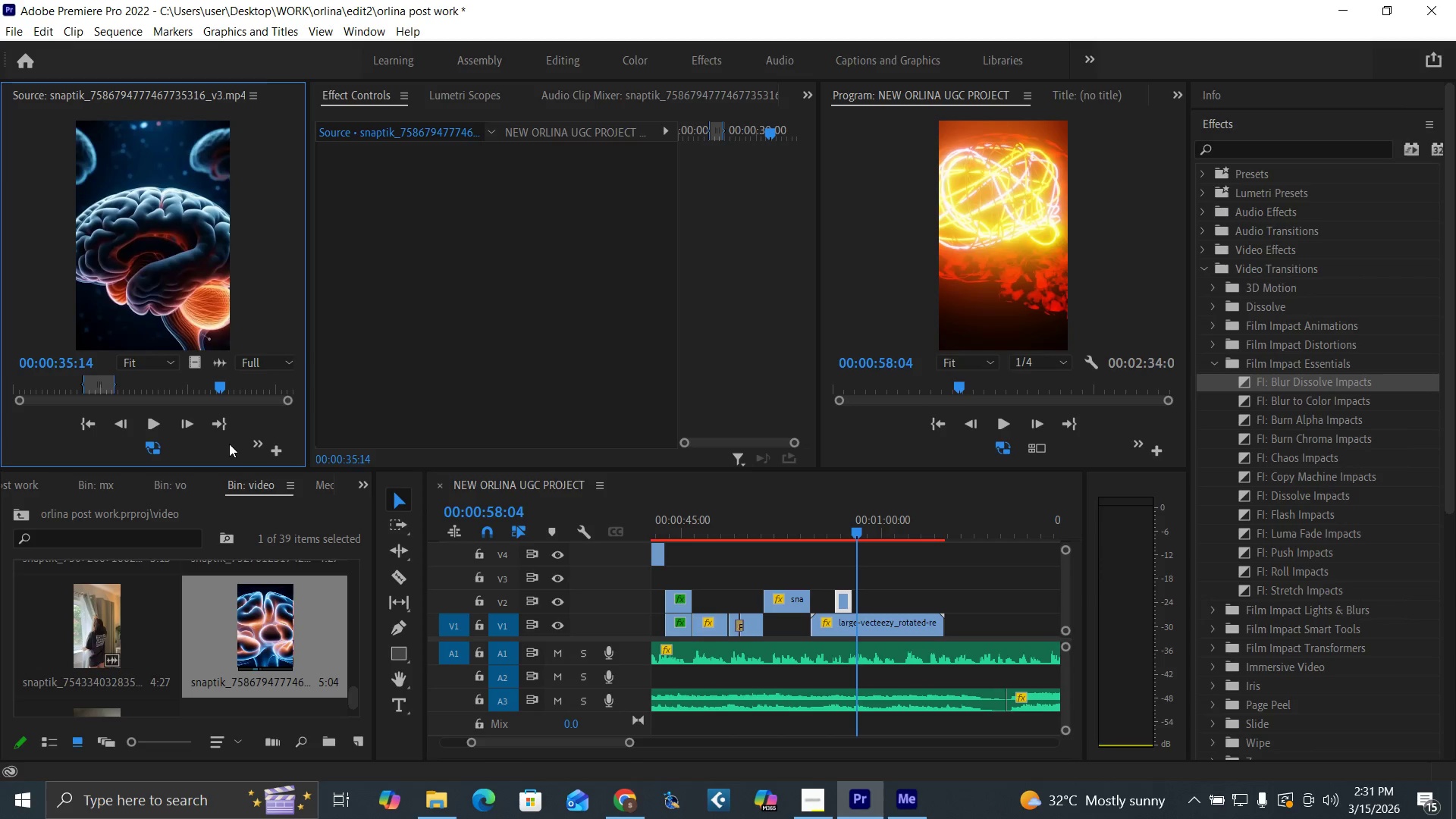 
key(ArrowRight)
 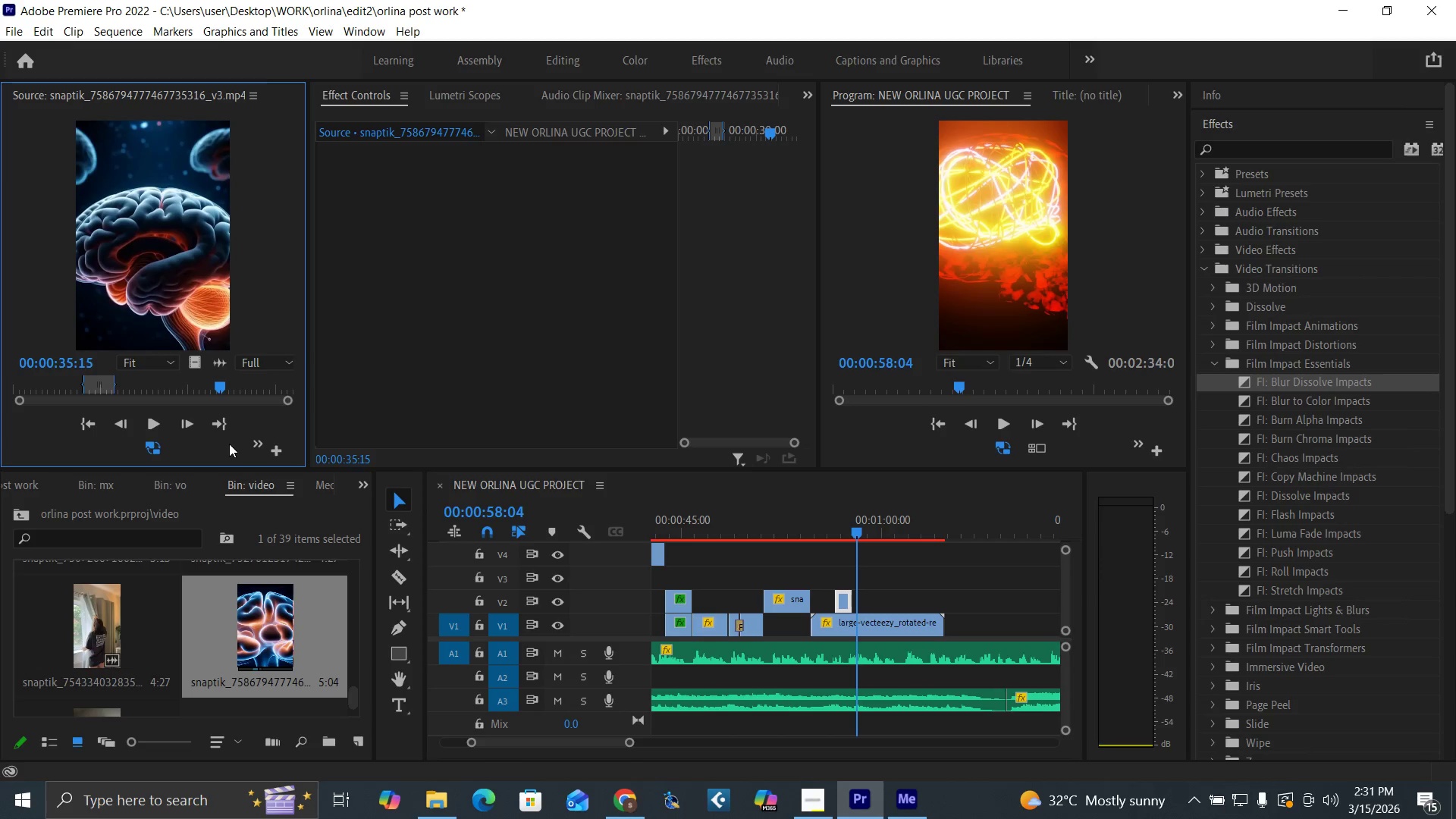 
key(I)
 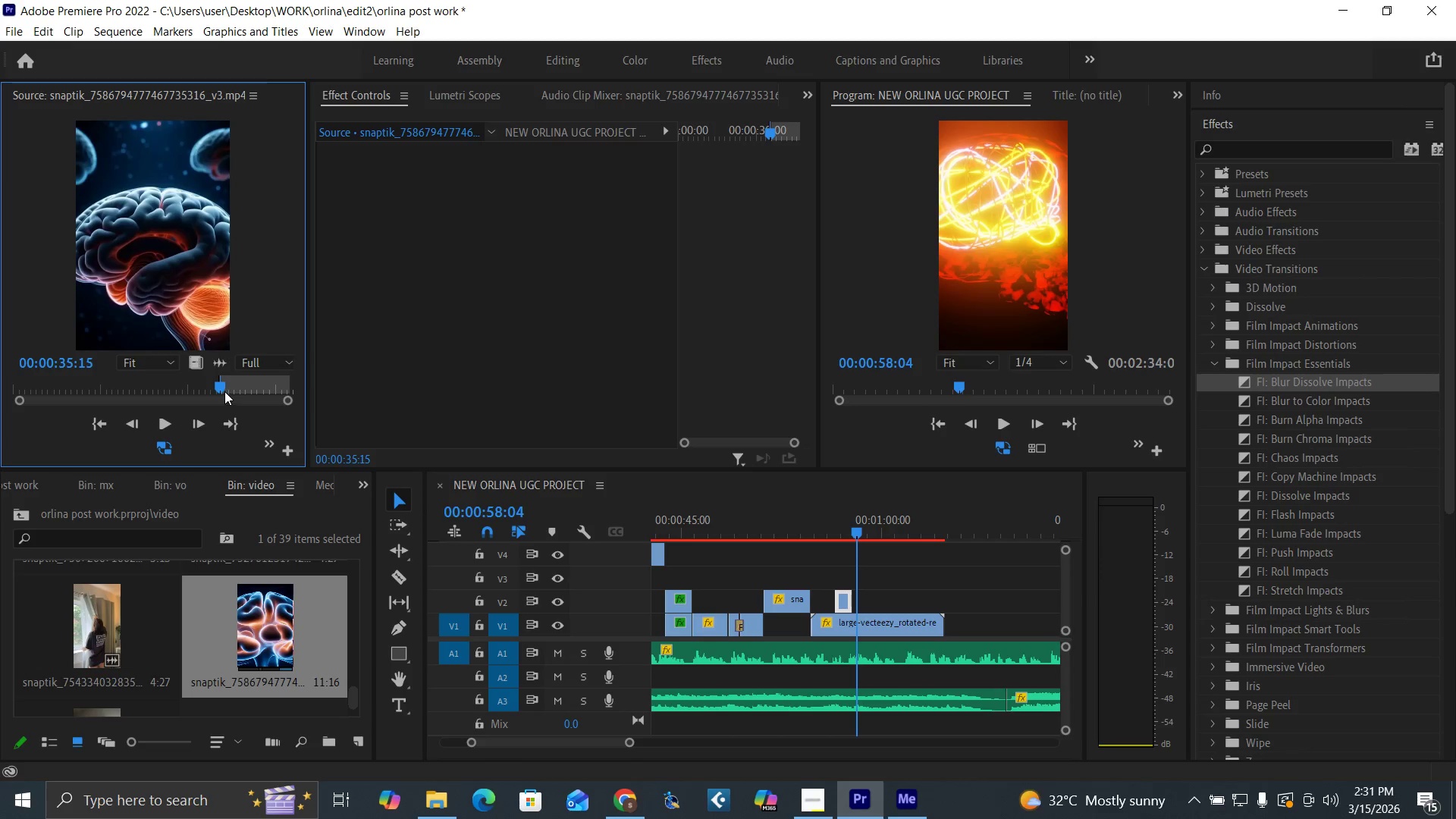 
left_click_drag(start_coordinate=[222, 387], to_coordinate=[254, 399])
 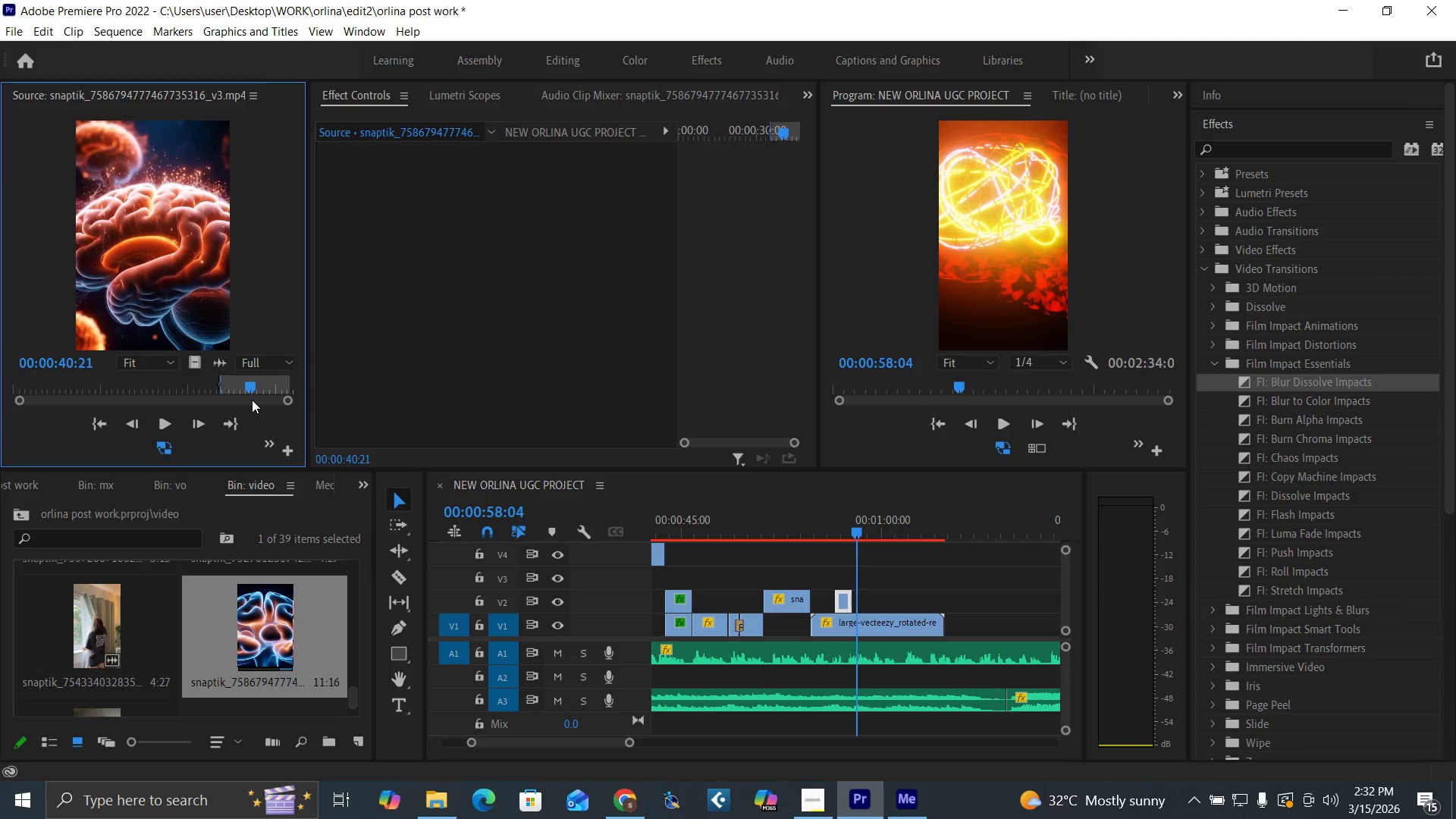 
key(O)
 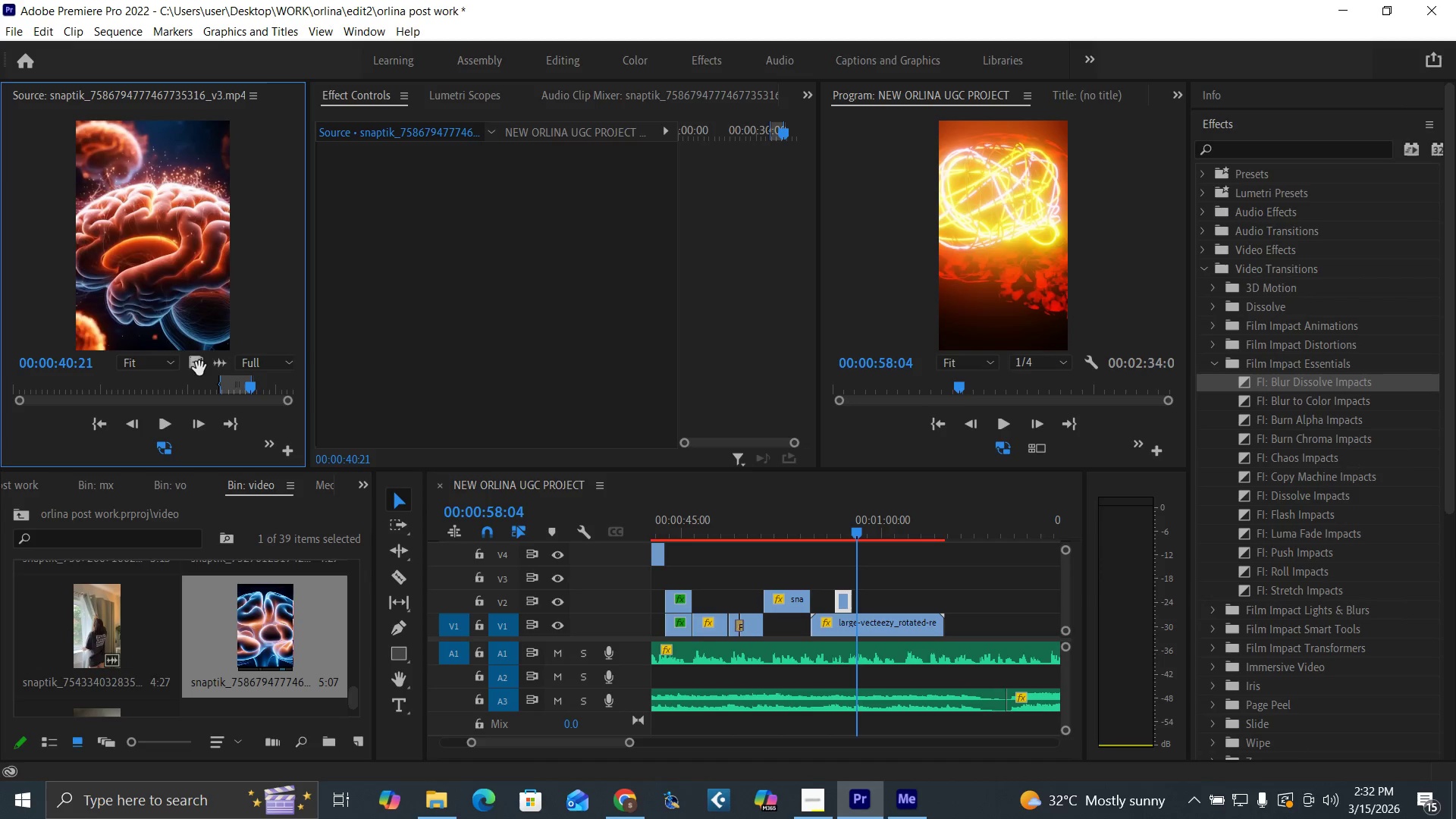 
left_click_drag(start_coordinate=[198, 364], to_coordinate=[850, 602])
 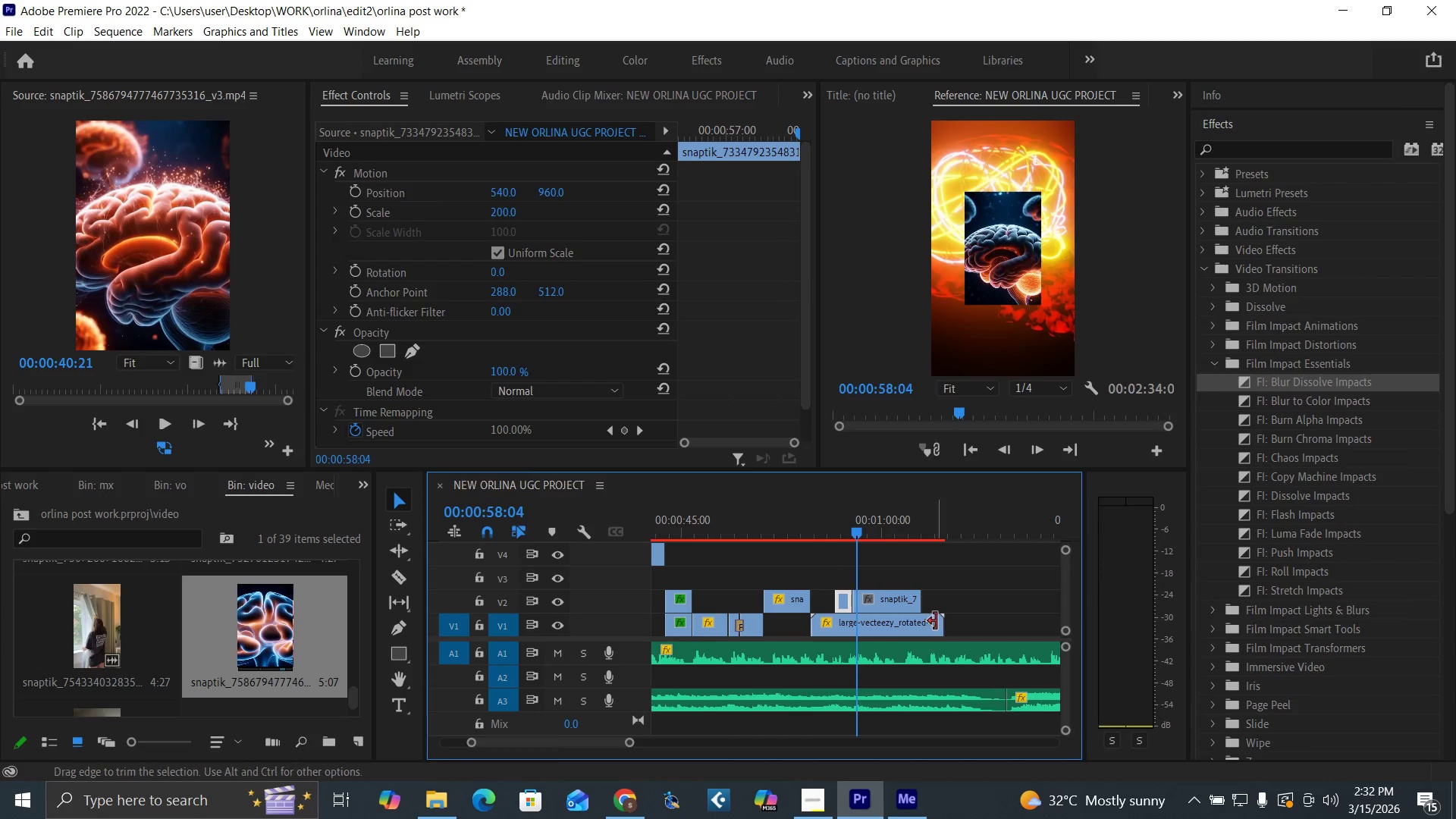 
left_click_drag(start_coordinate=[937, 622], to_coordinate=[846, 645])
 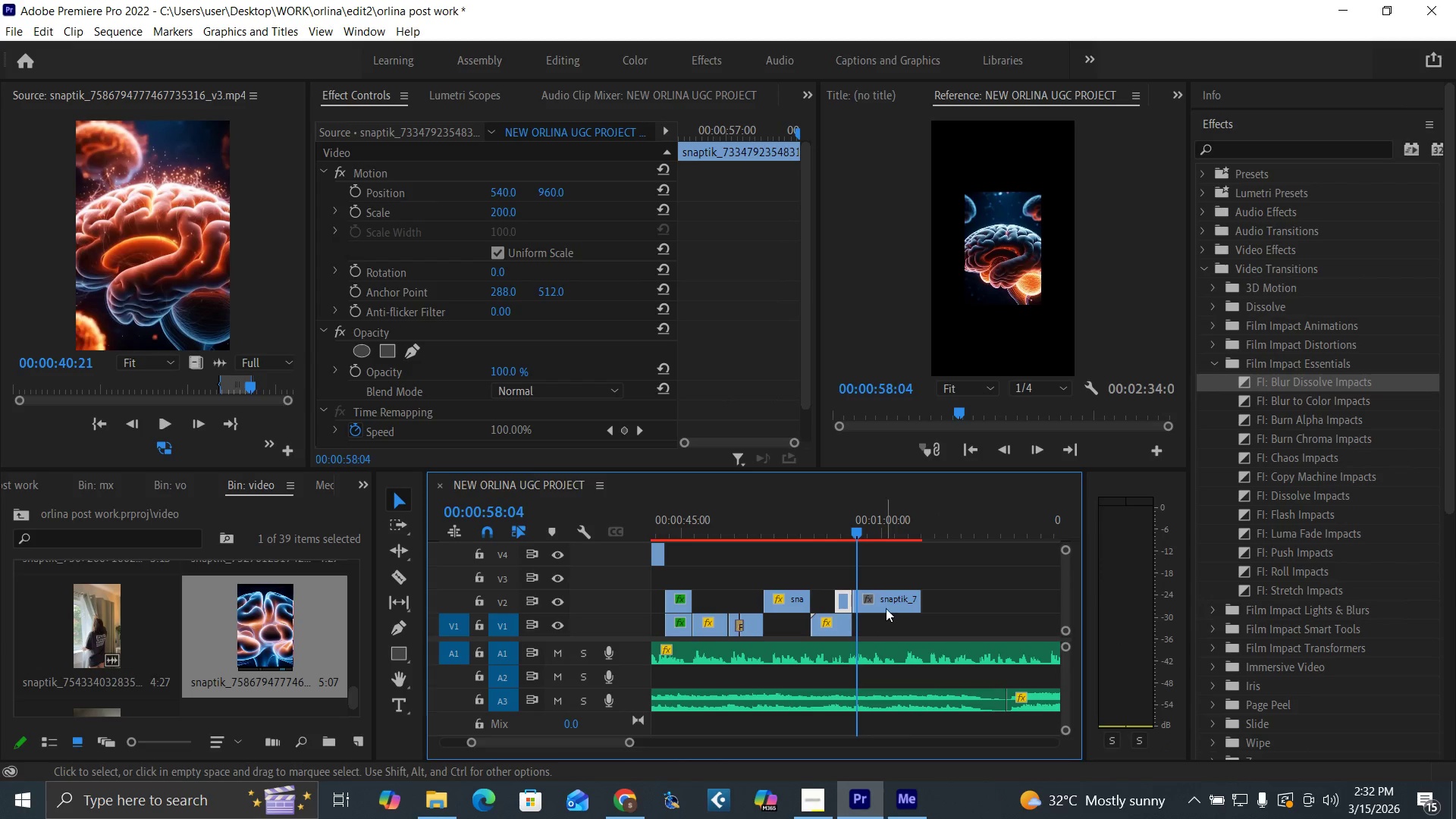 
left_click([886, 604])
 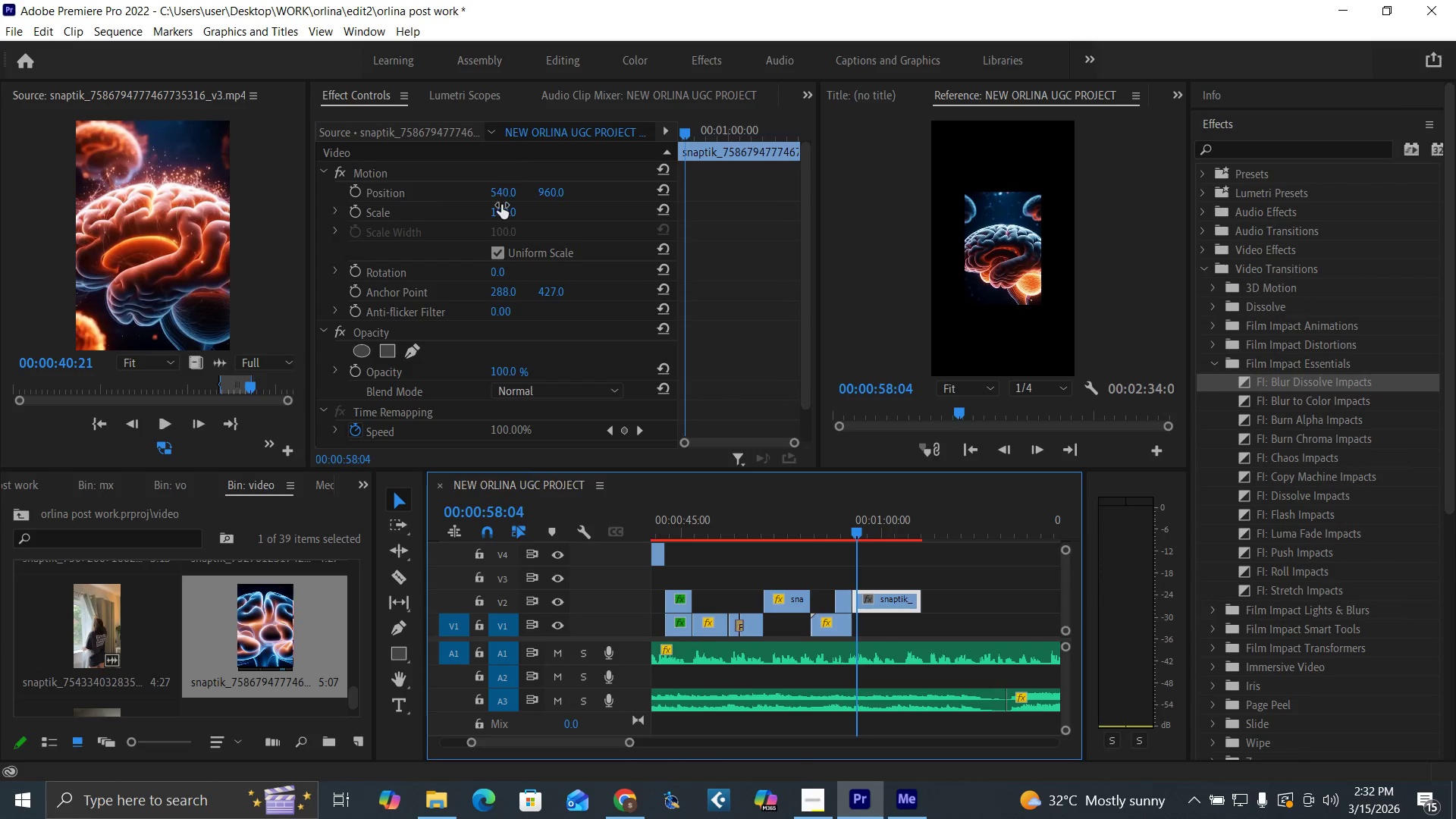 
left_click([502, 208])
 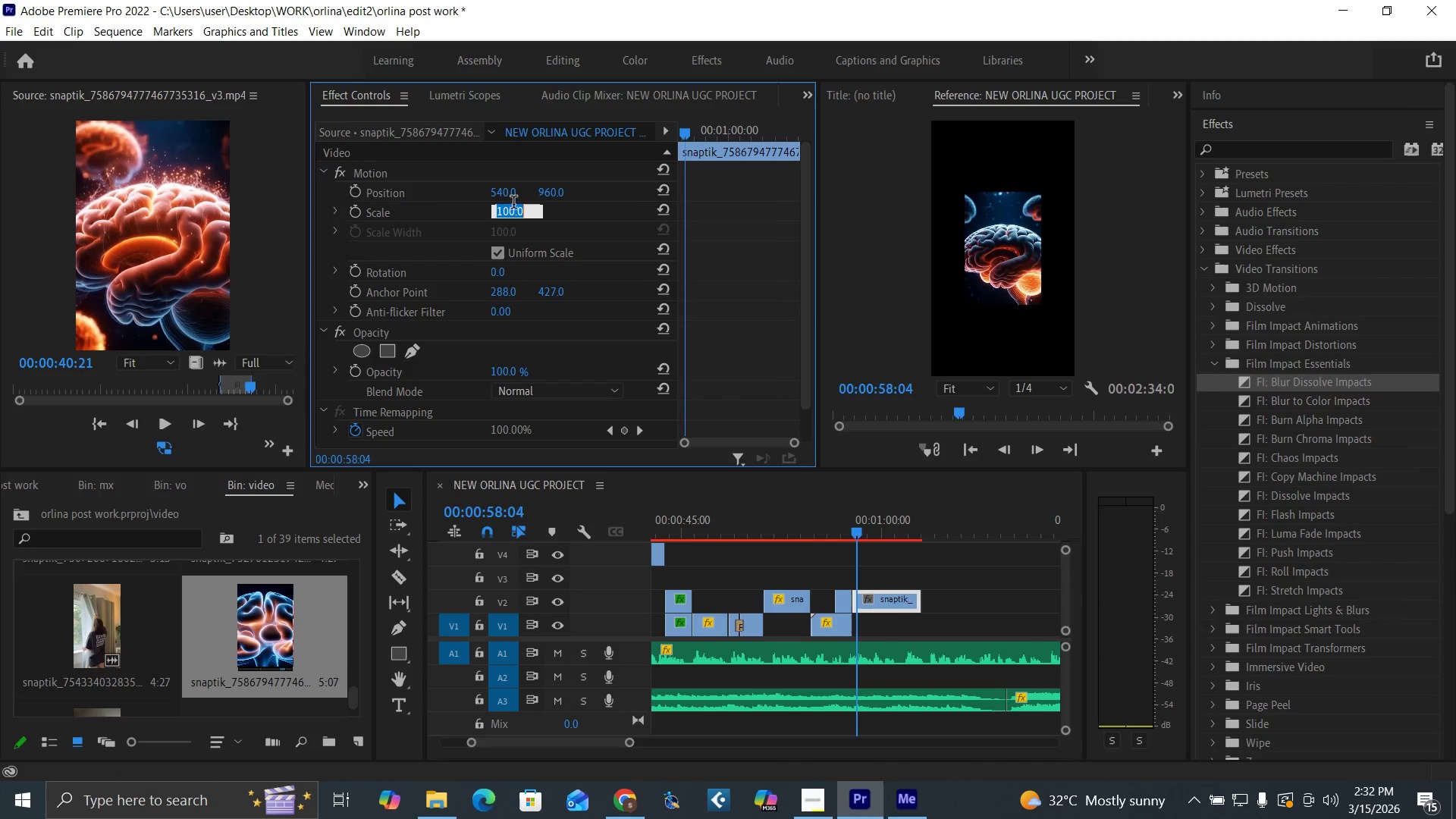 
type(200)
 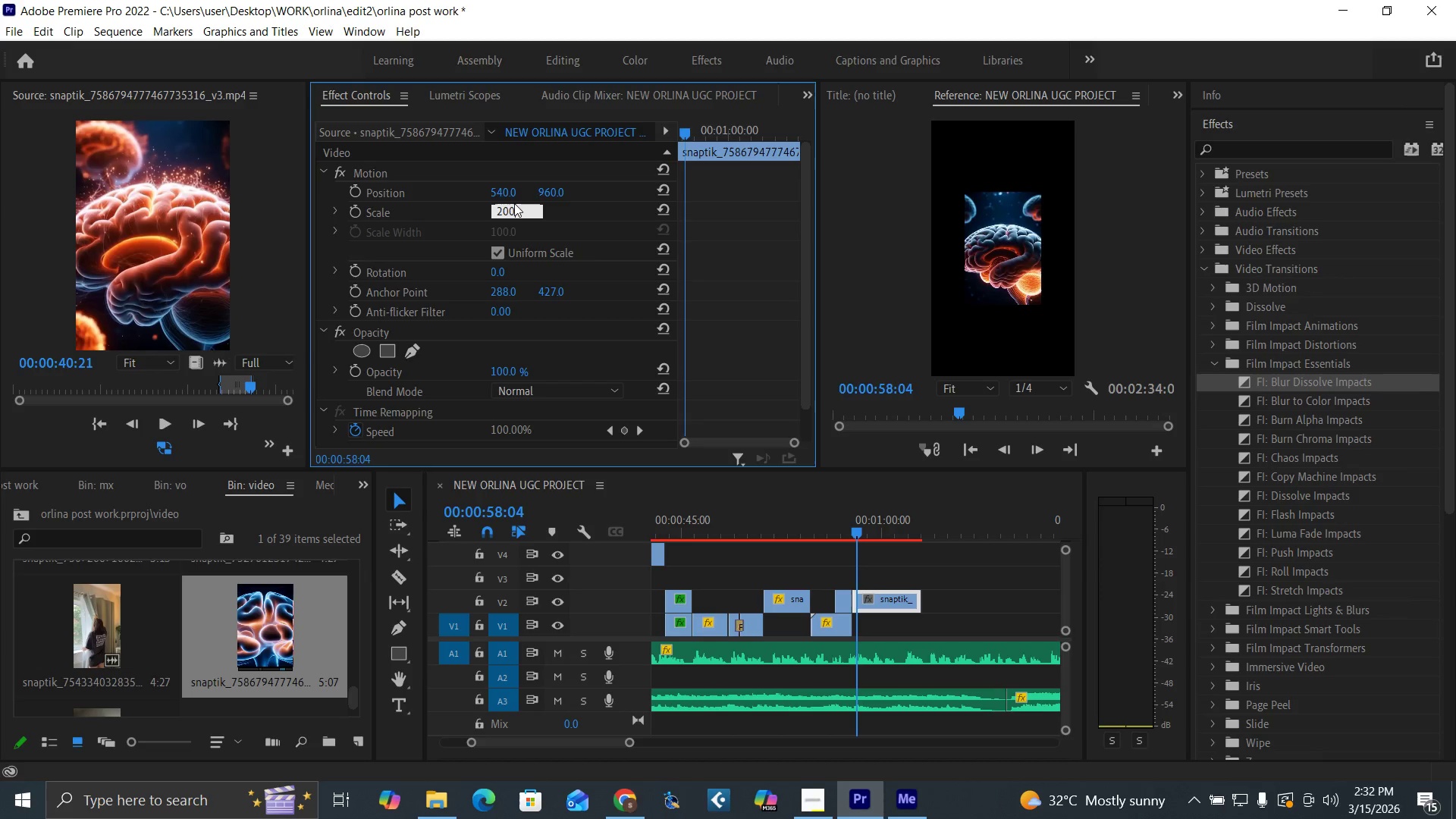 
key(Enter)
 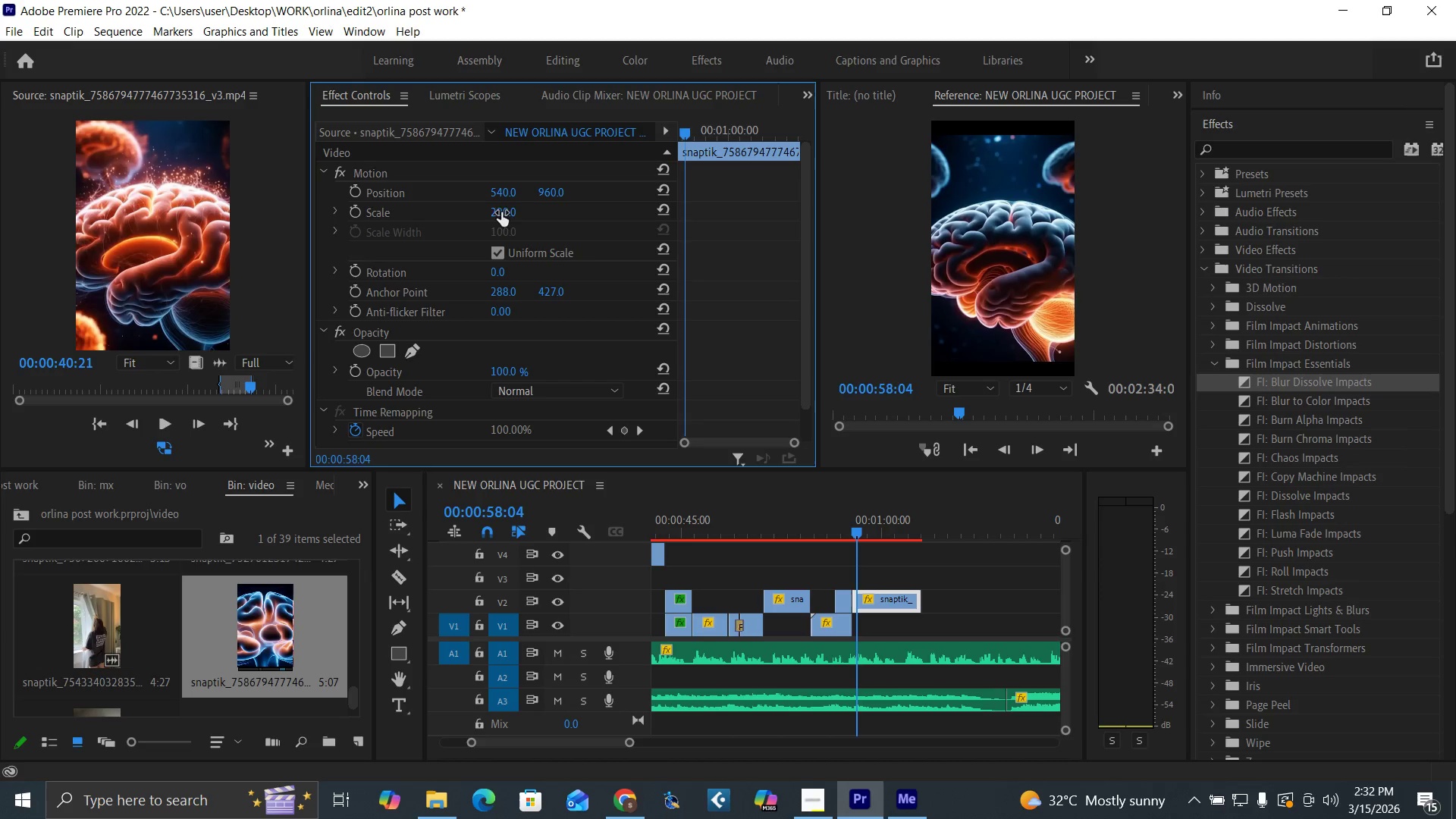 
type(250)
 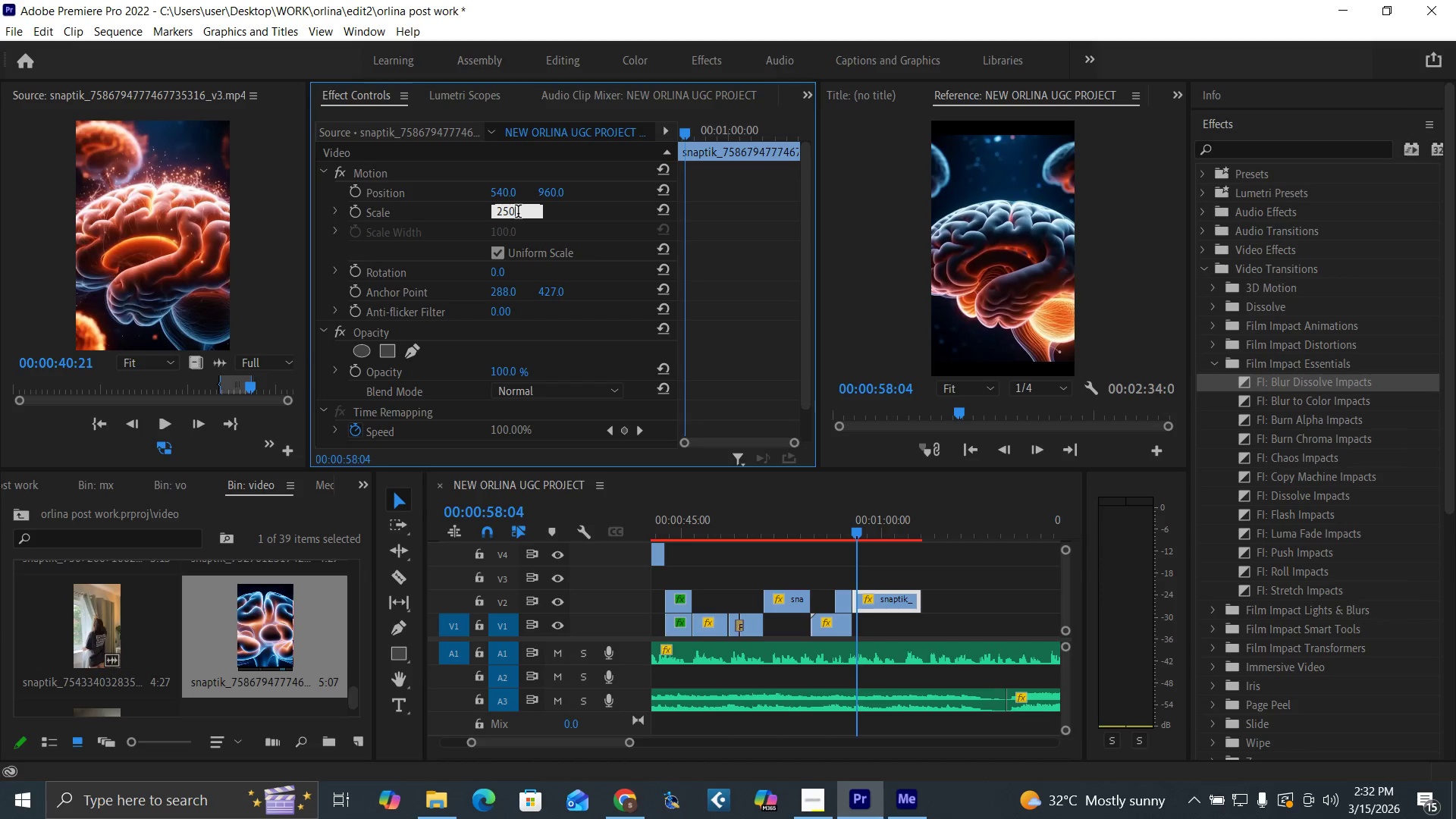 
key(Enter)
 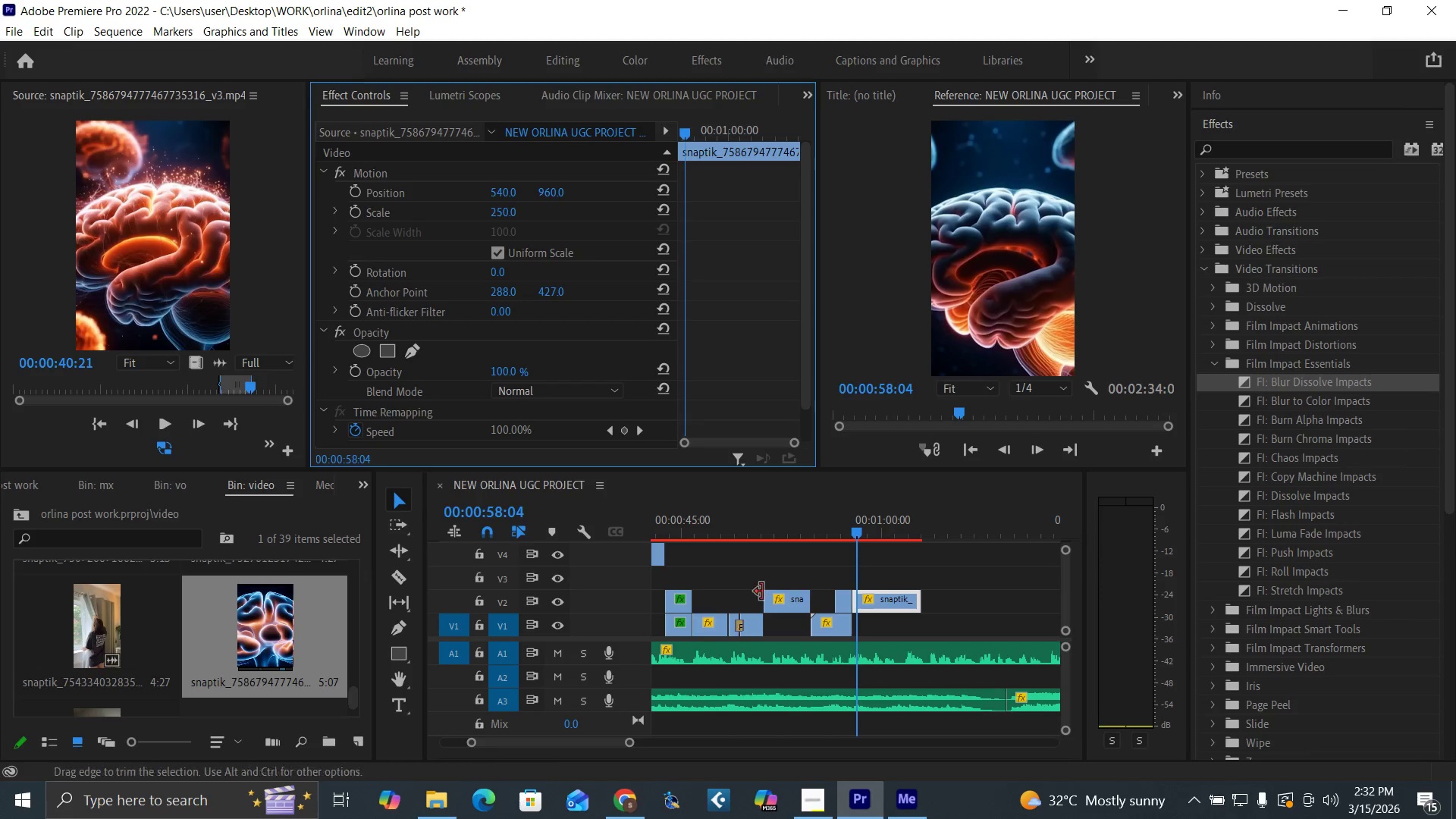 
left_click([819, 535])
 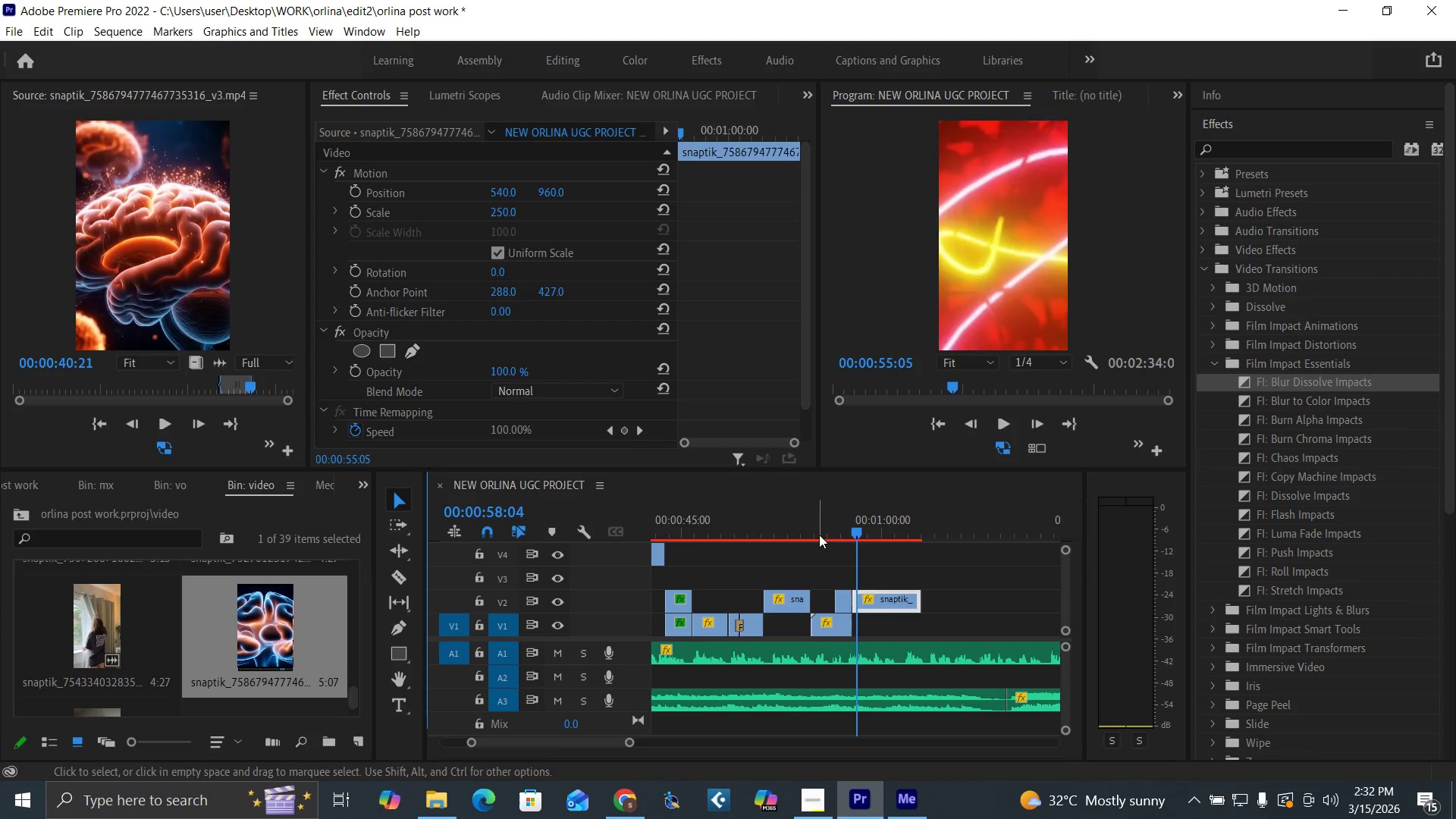 
key(Space)
 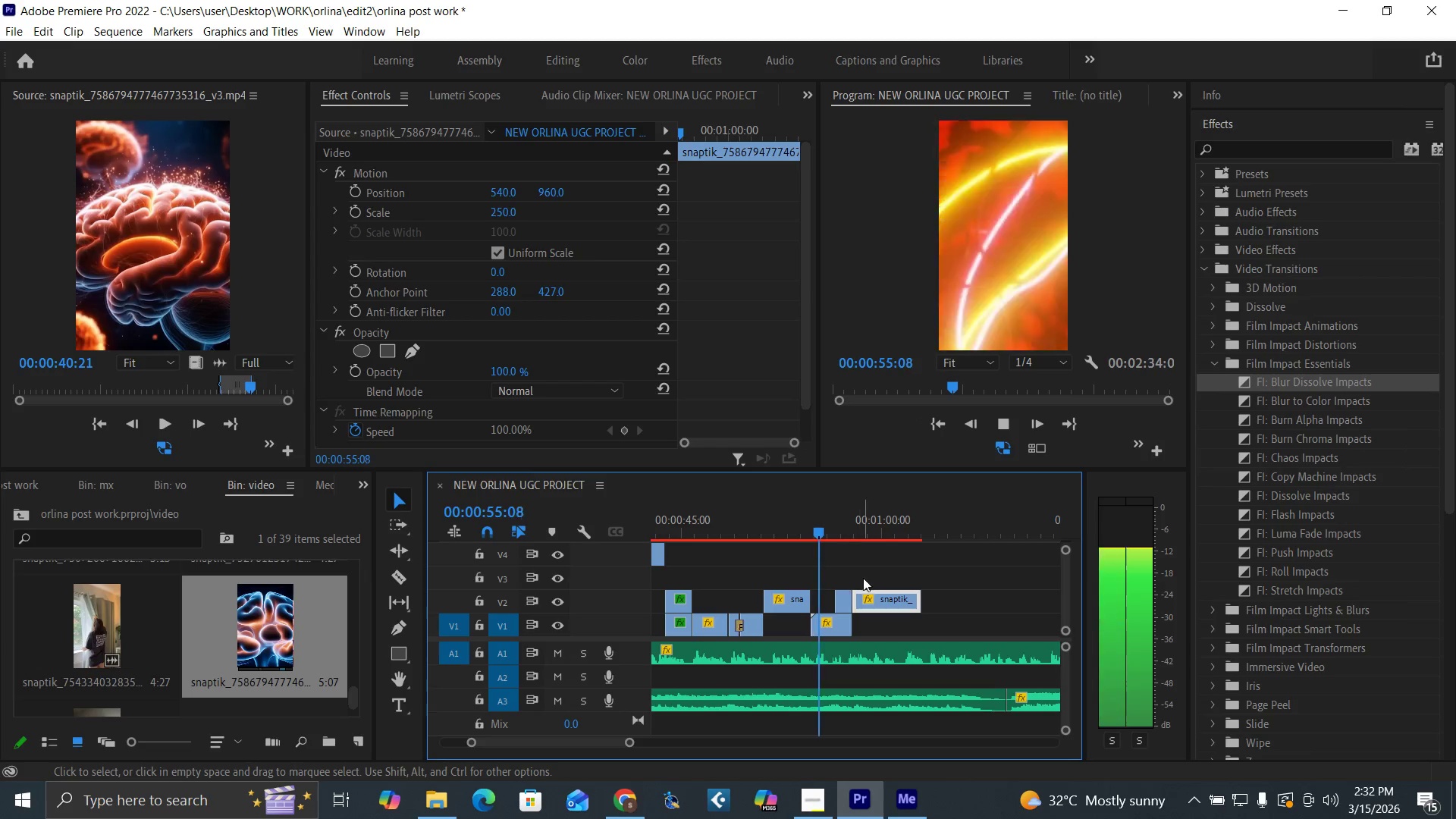 
mouse_move([874, 599])
 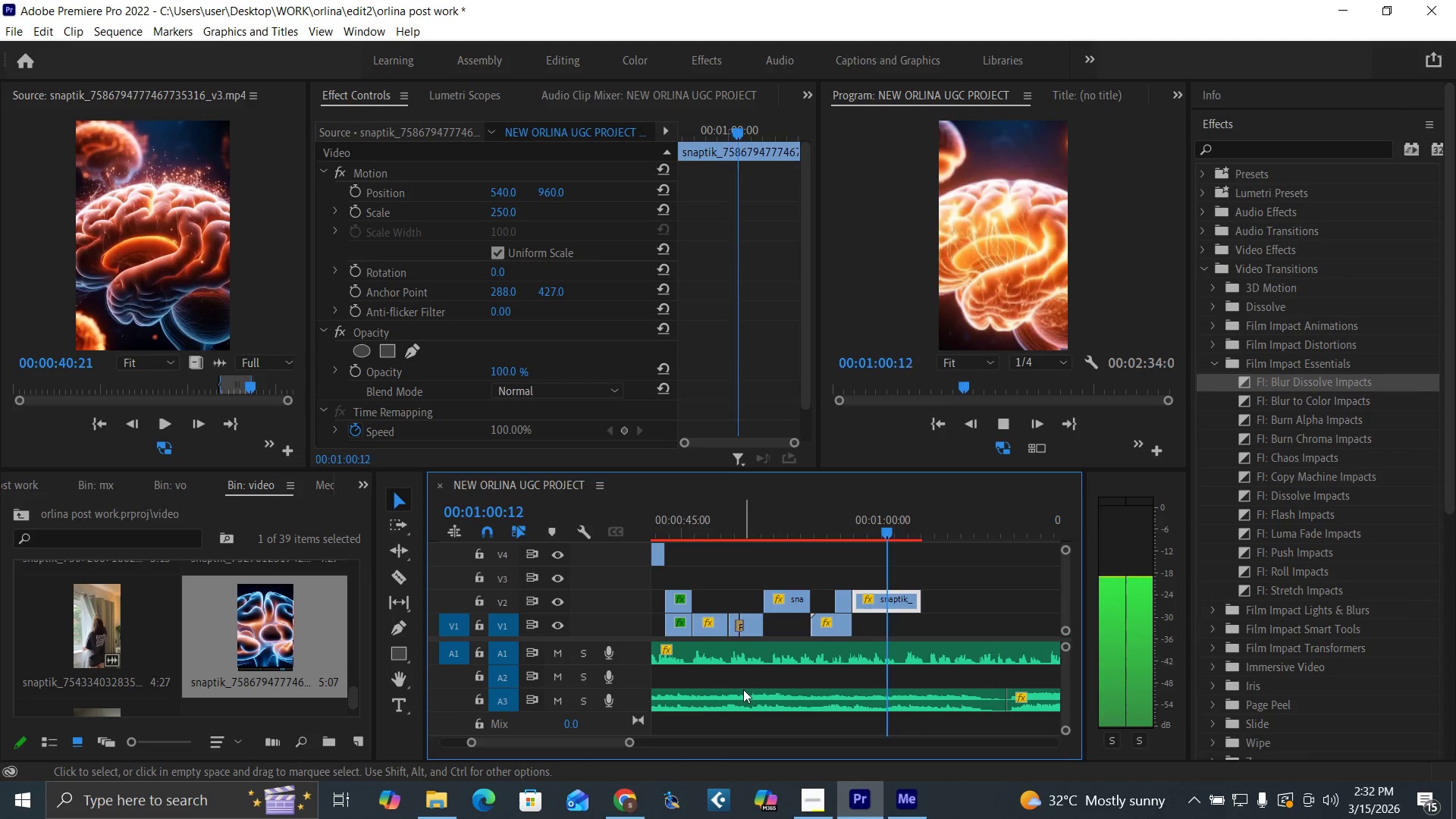 
key(Space)
 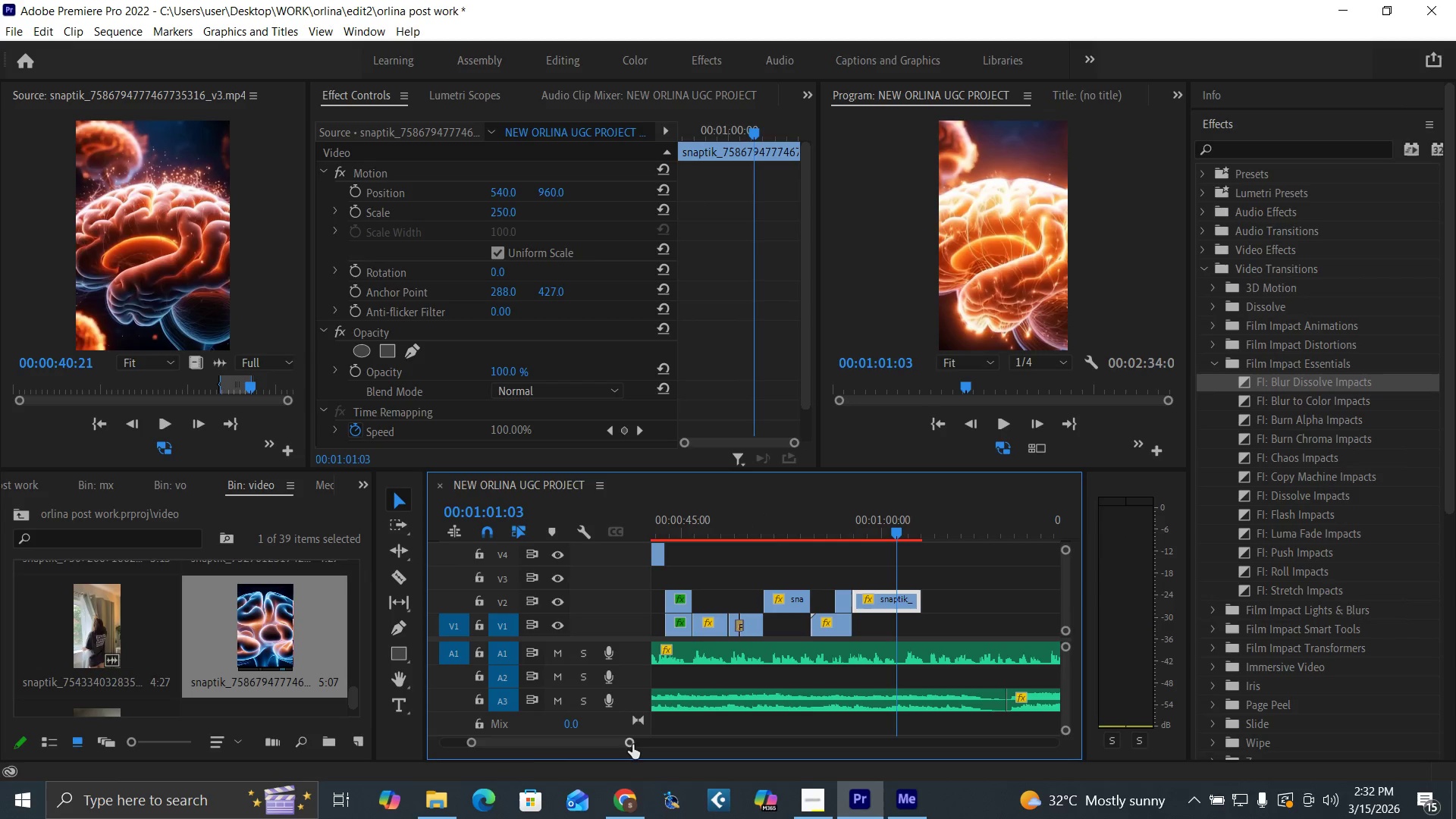 
left_click_drag(start_coordinate=[629, 744], to_coordinate=[609, 746])
 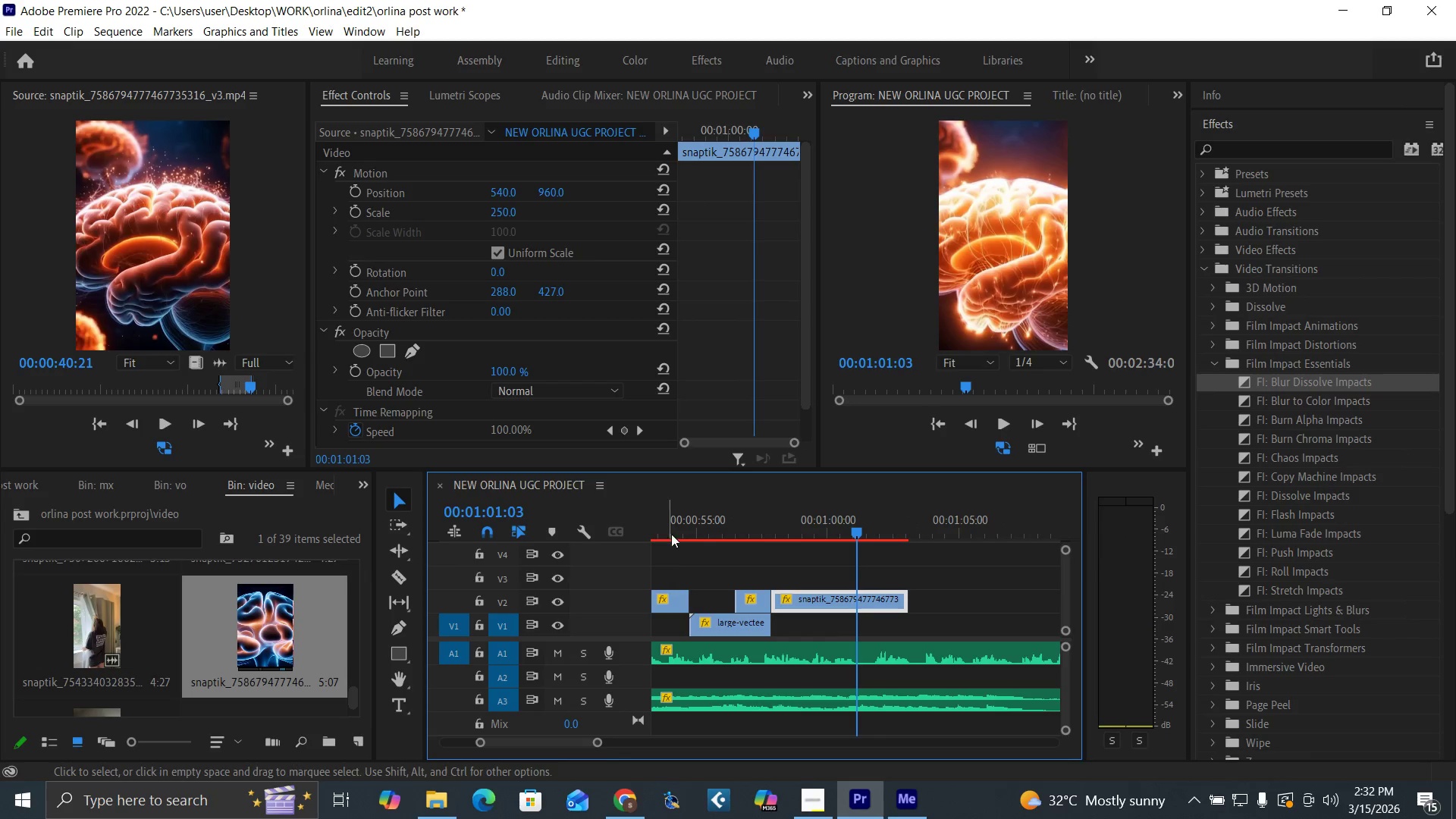 
left_click([676, 511])
 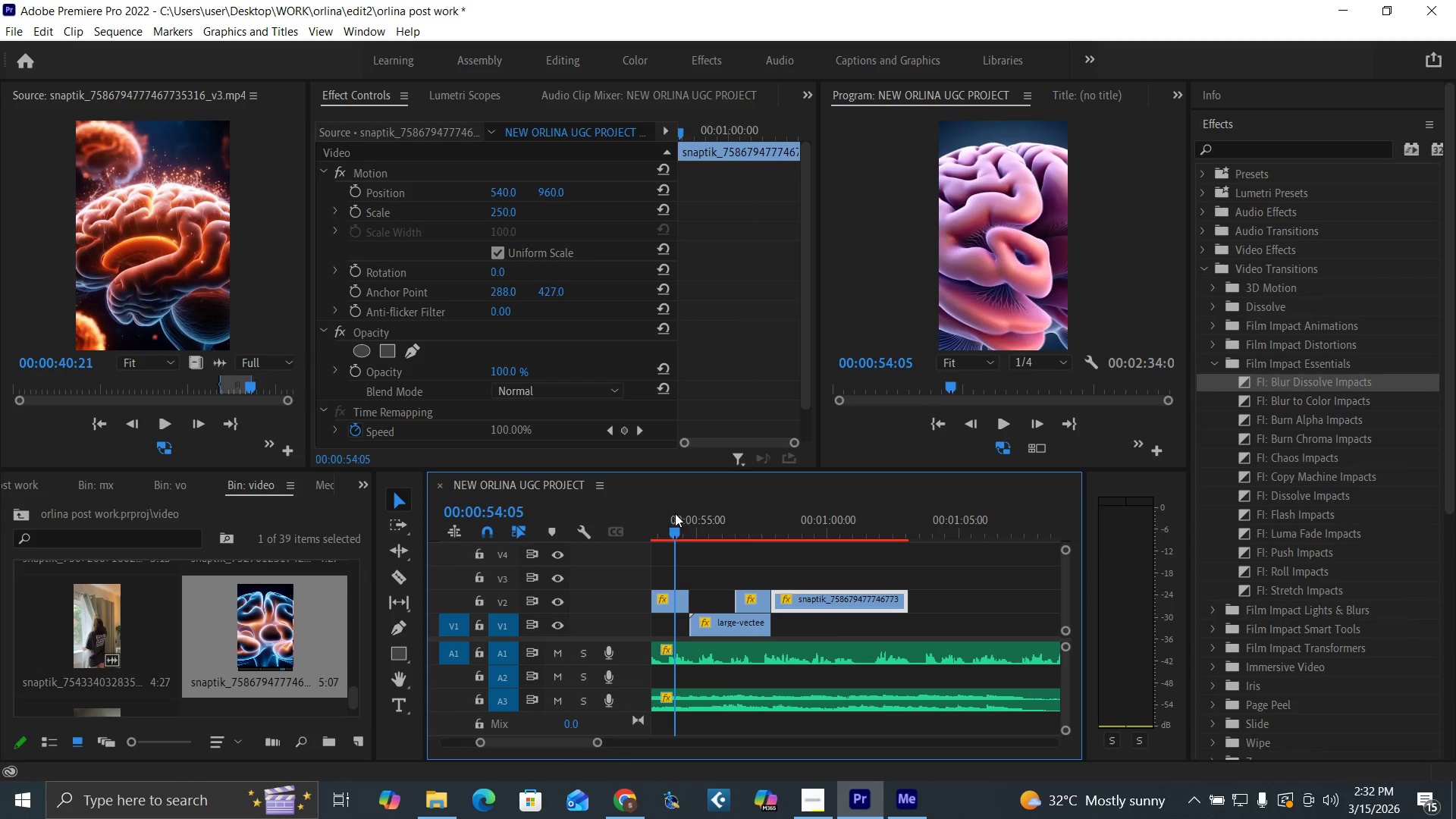 
key(Space)
 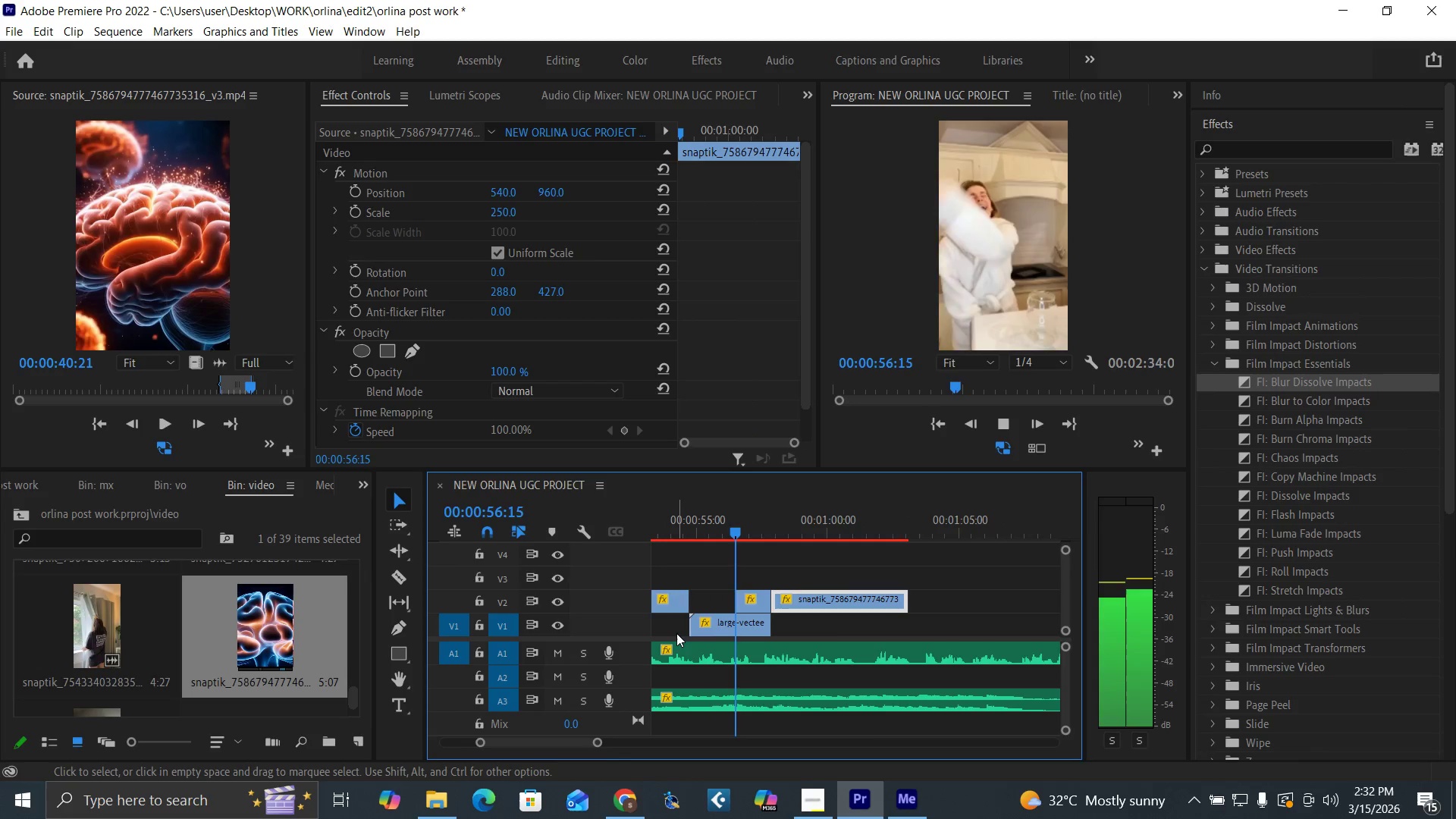 
key(Space)
 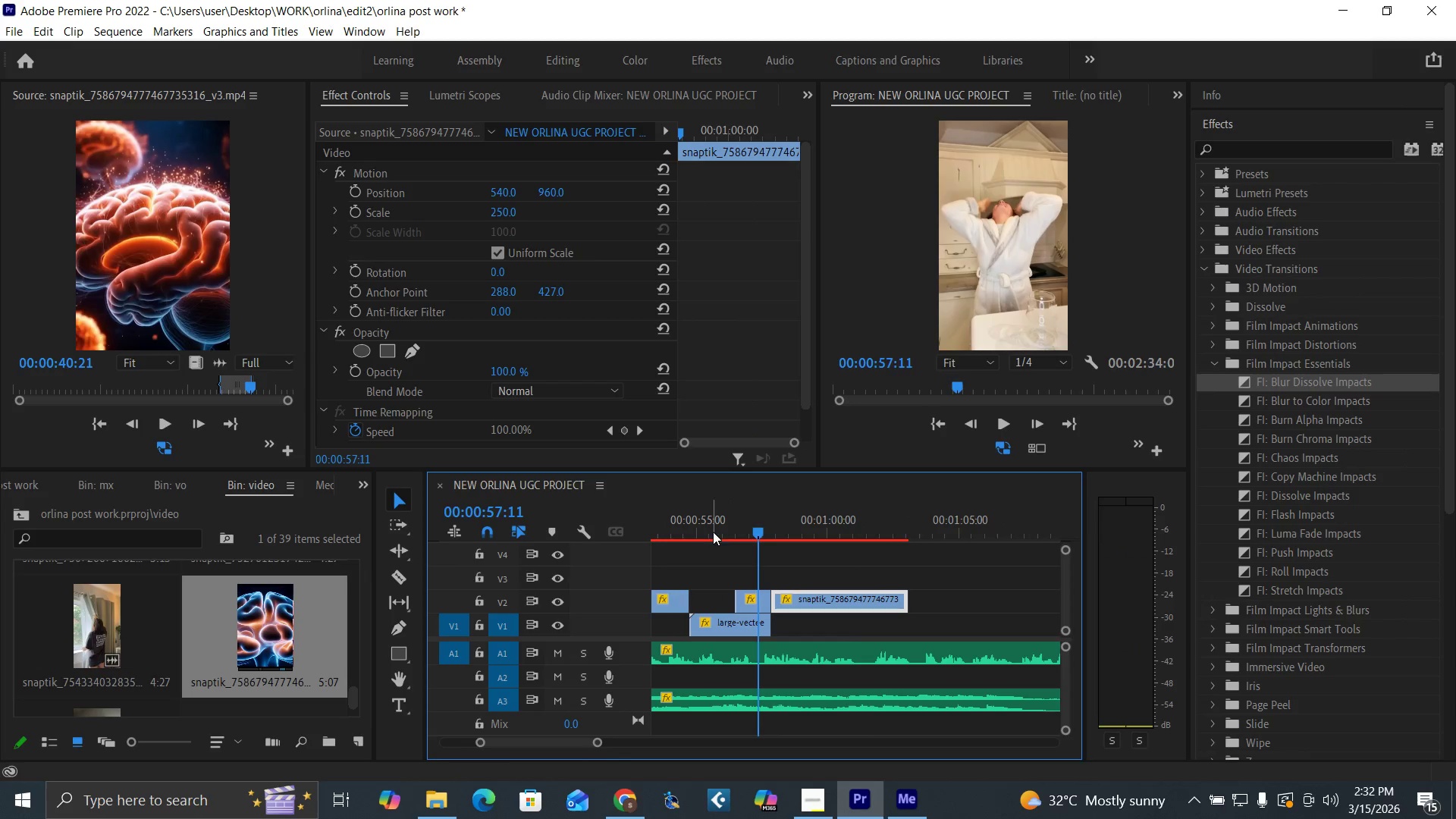 
left_click([712, 529])
 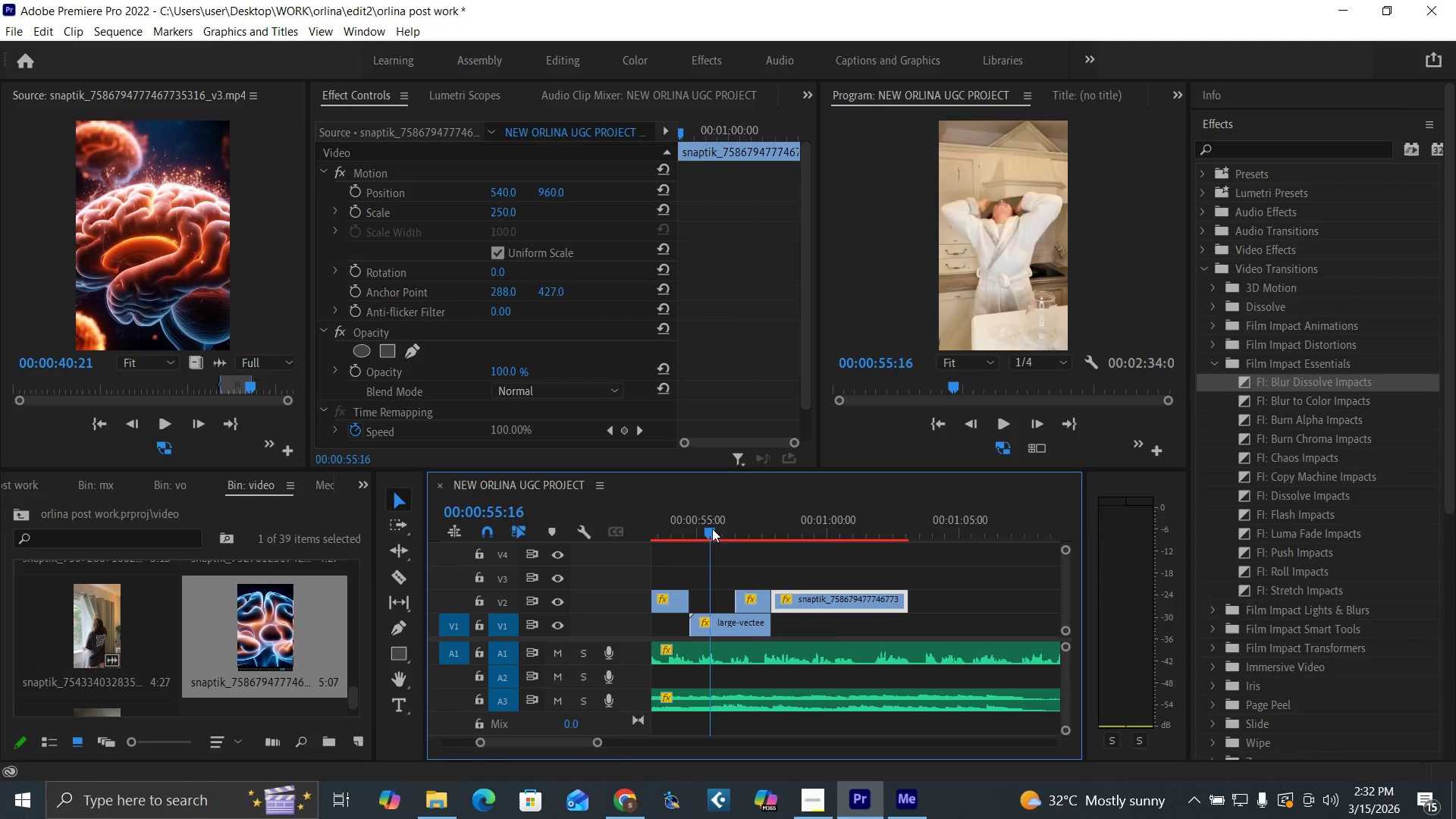 
key(Space)
 